 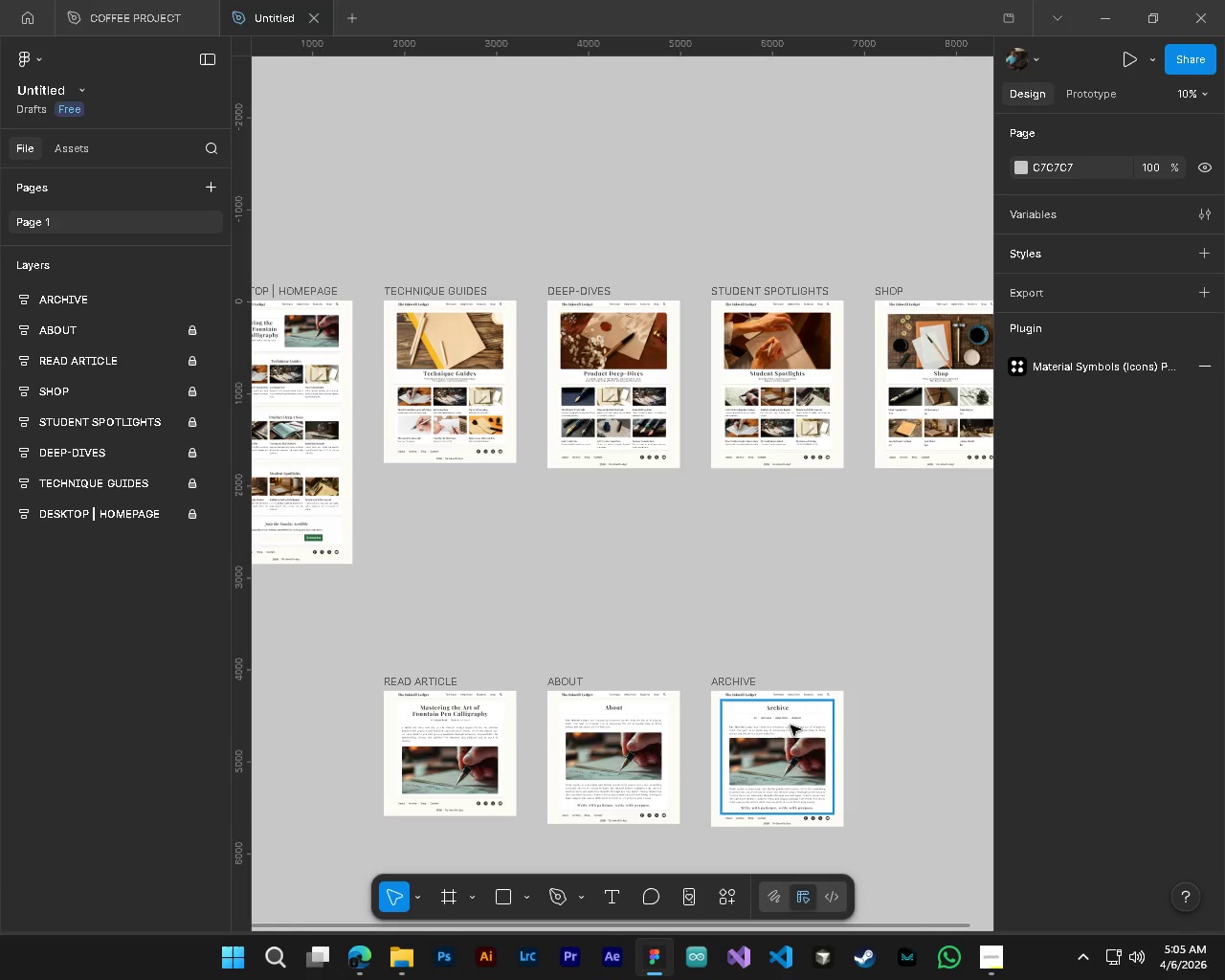 
key(Shift+ShiftLeft)
 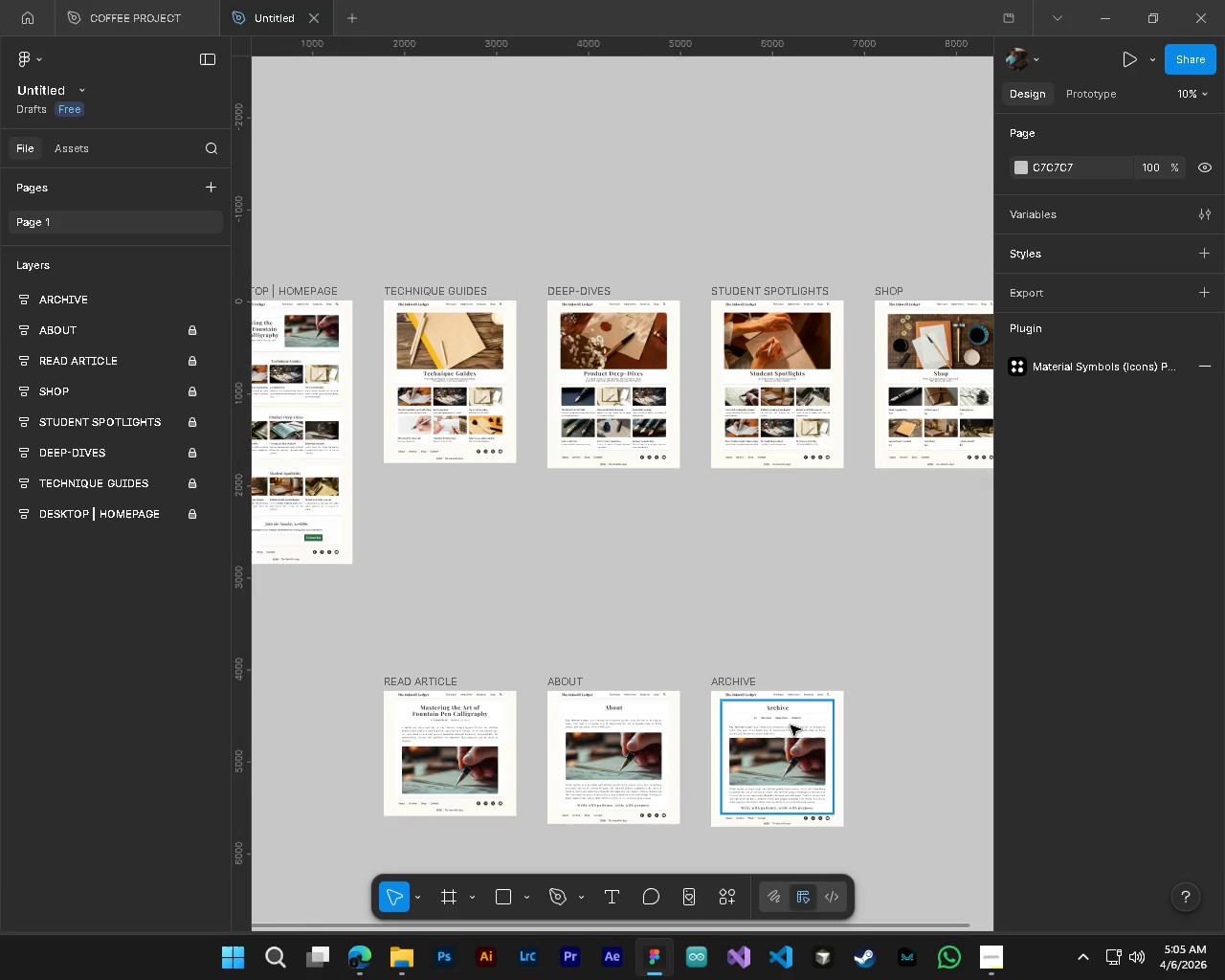 
hold_key(key=ControlLeft, duration=1.11)
hold_key(key=AltLeft, duration=1.08)
scroll: coordinate [766, 399], scroll_direction: up, amount: 2.0
 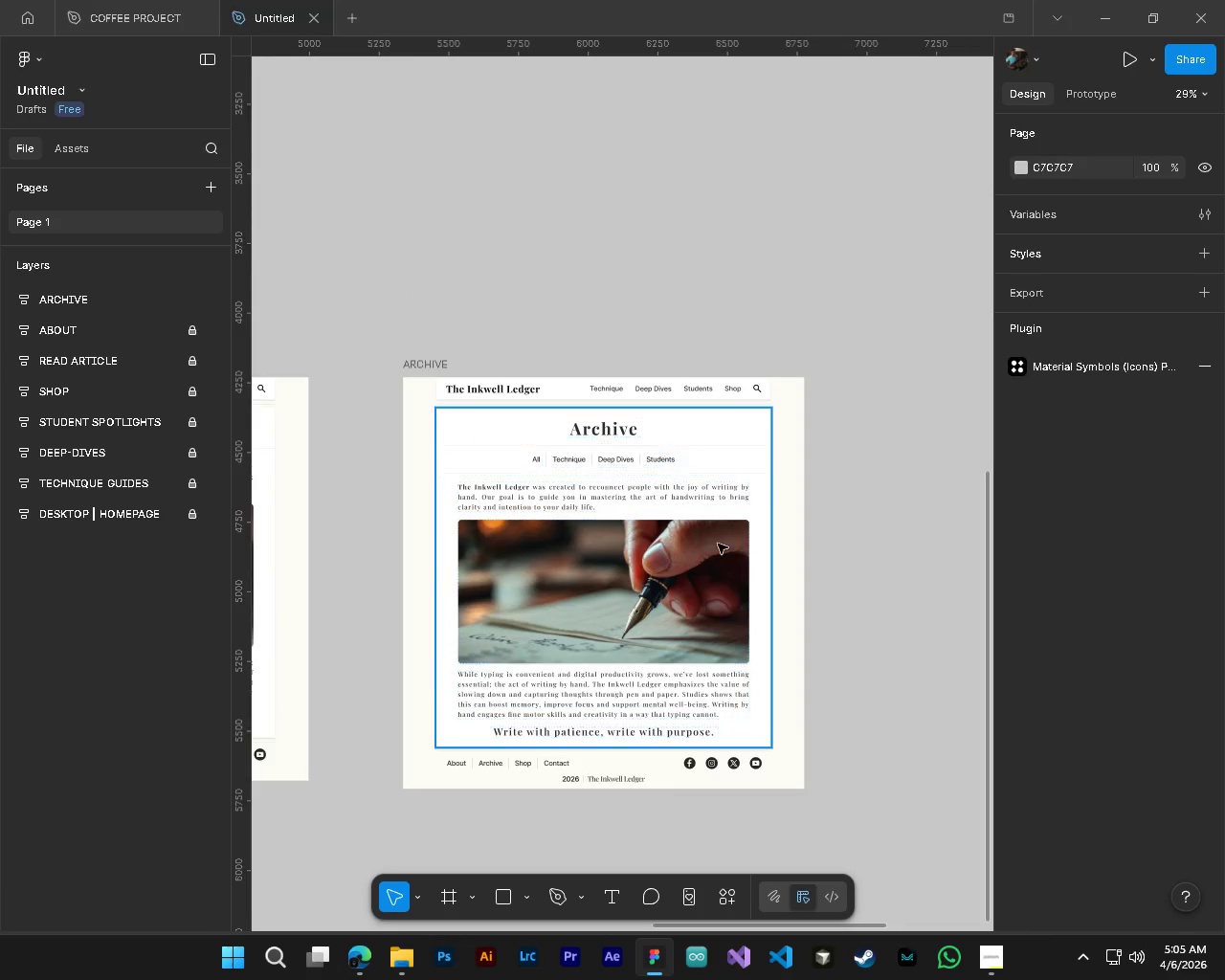 
hold_key(key=AltLeft, duration=0.69)
hold_key(key=ControlLeft, duration=0.72)
scroll: coordinate [615, 470], scroll_direction: up, amount: 4.0
 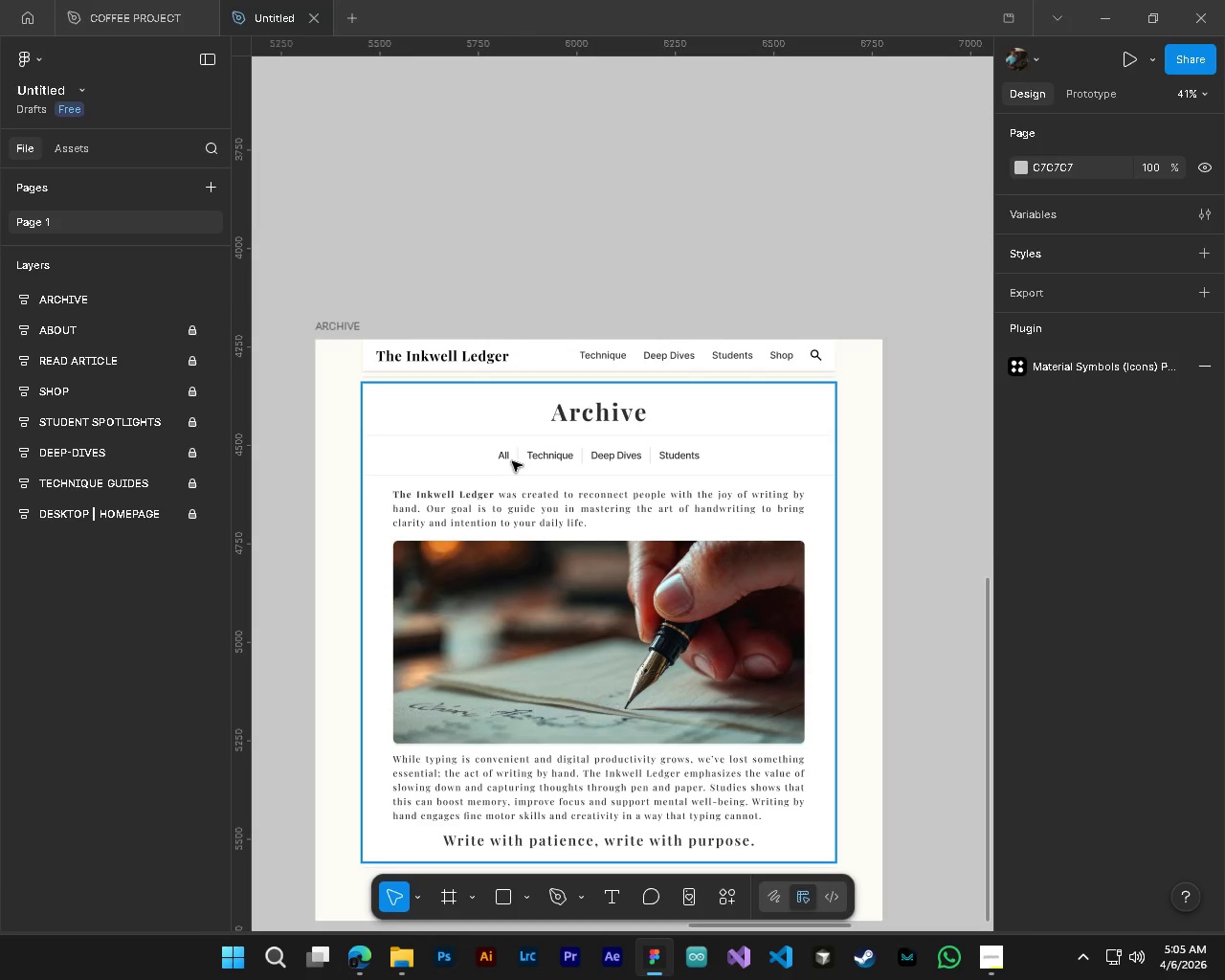 
hold_key(key=AltLeft, duration=0.38)
 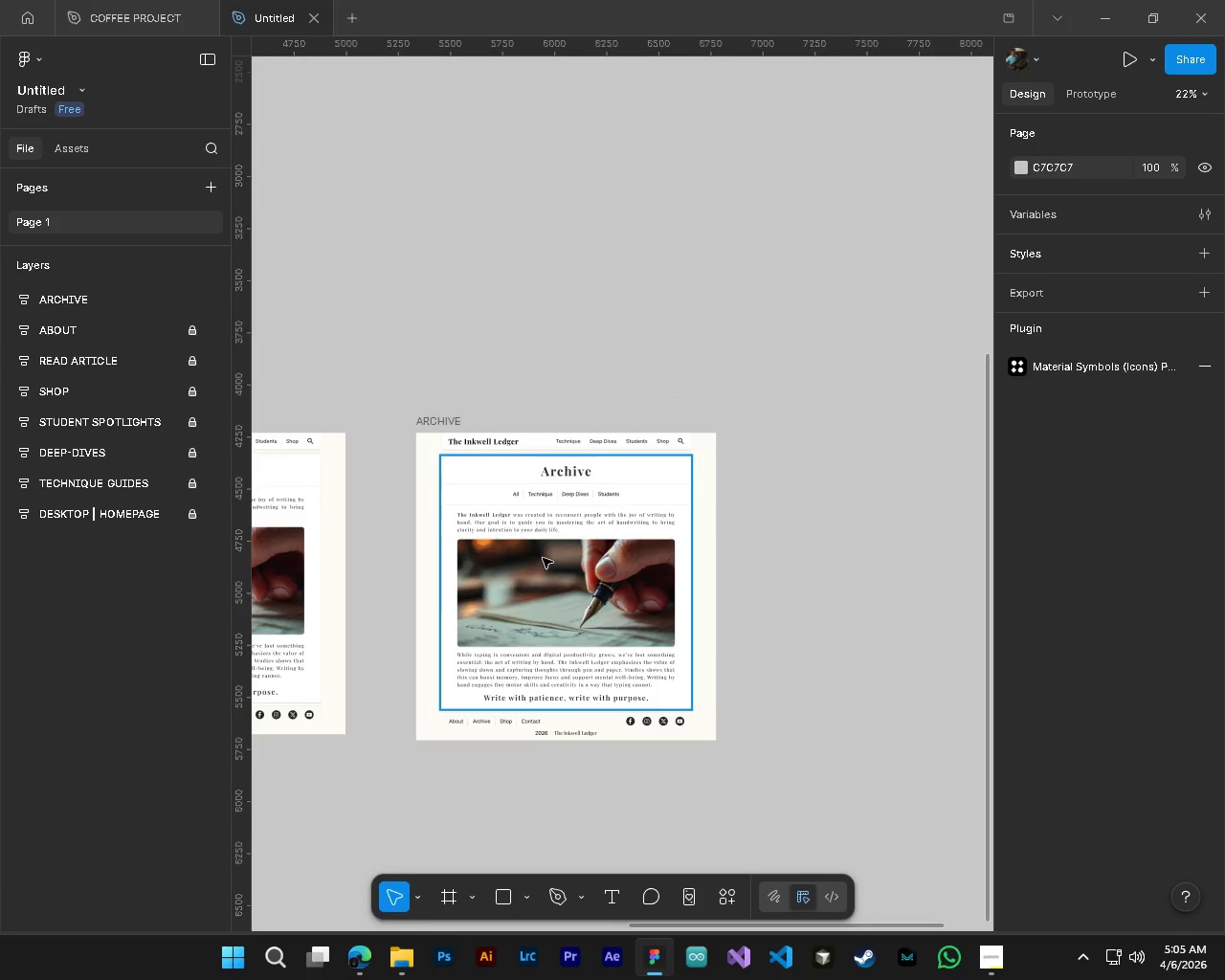 
hold_key(key=ControlLeft, duration=0.38)
 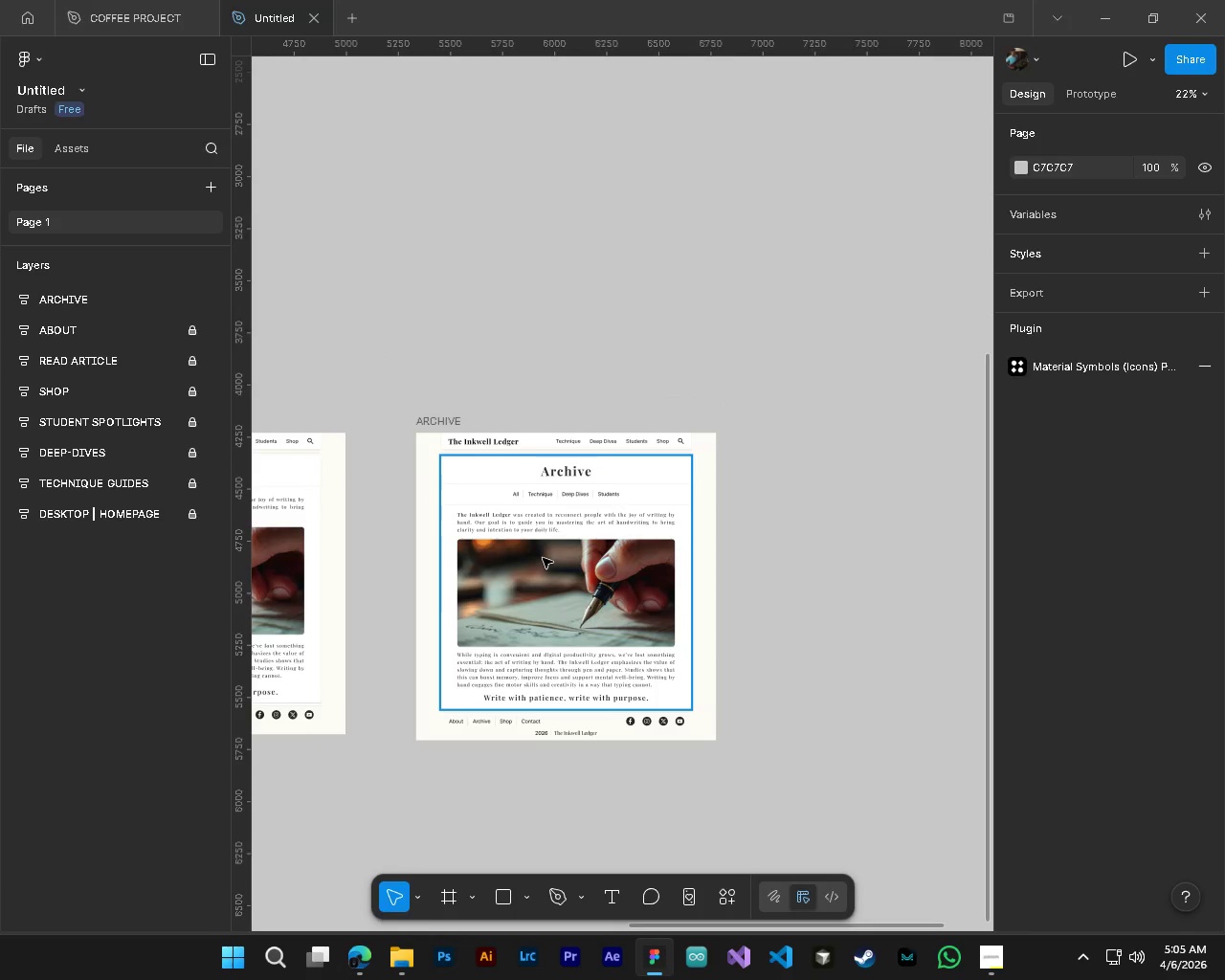 
hold_key(key=ShiftLeft, duration=0.39)
 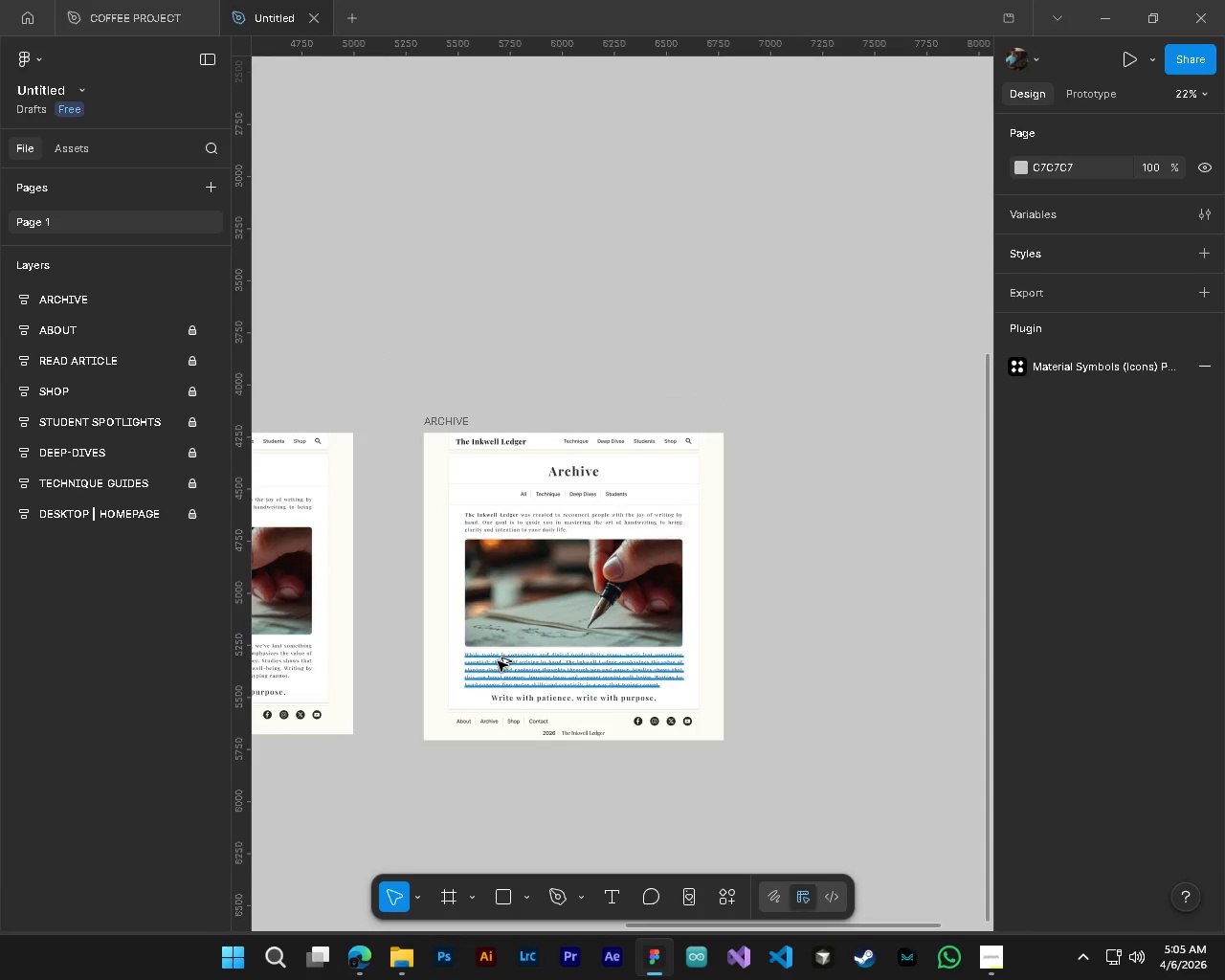 
scroll: coordinate [528, 542], scroll_direction: down, amount: 5.0
 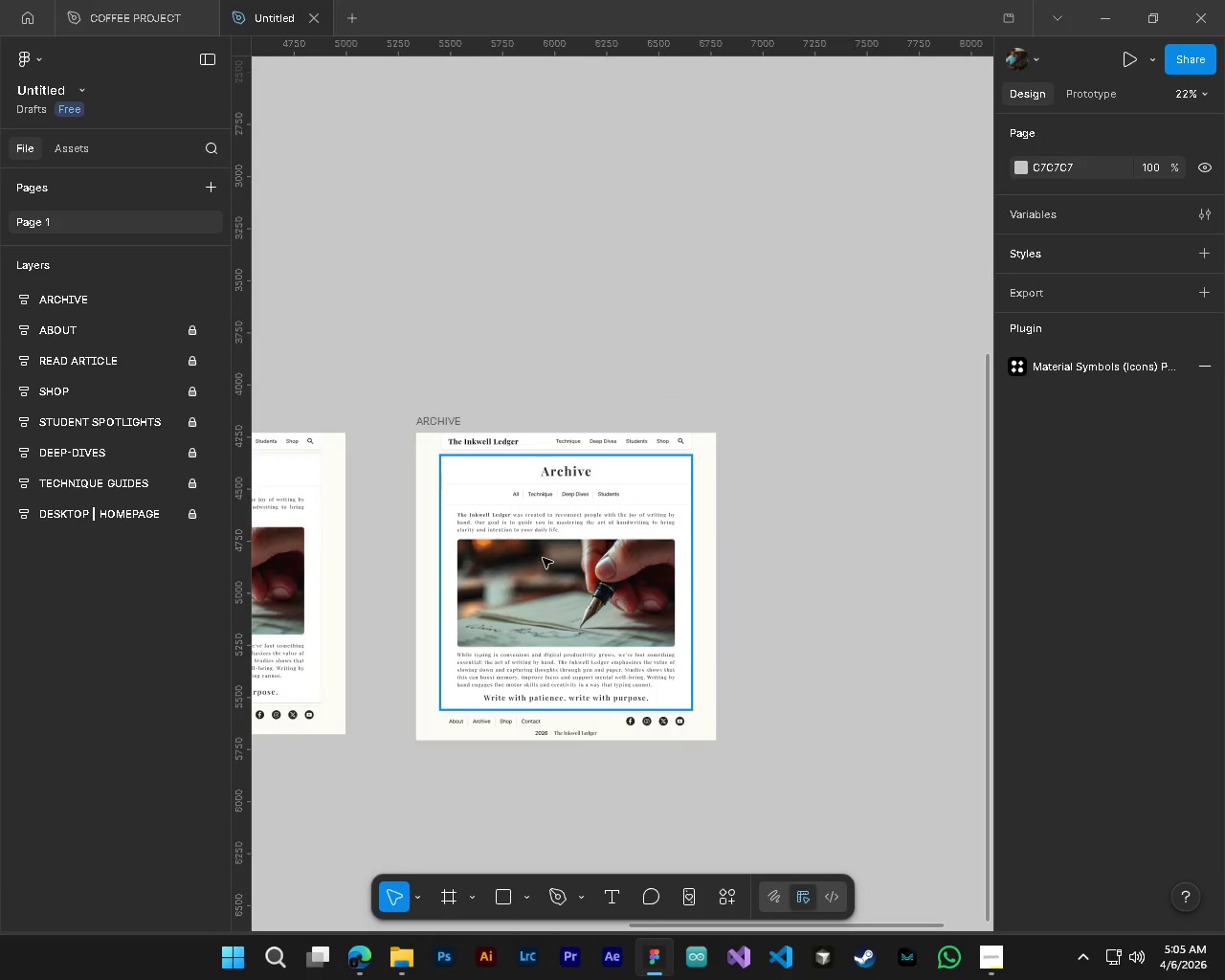 
hold_key(key=AltLeft, duration=0.83)
 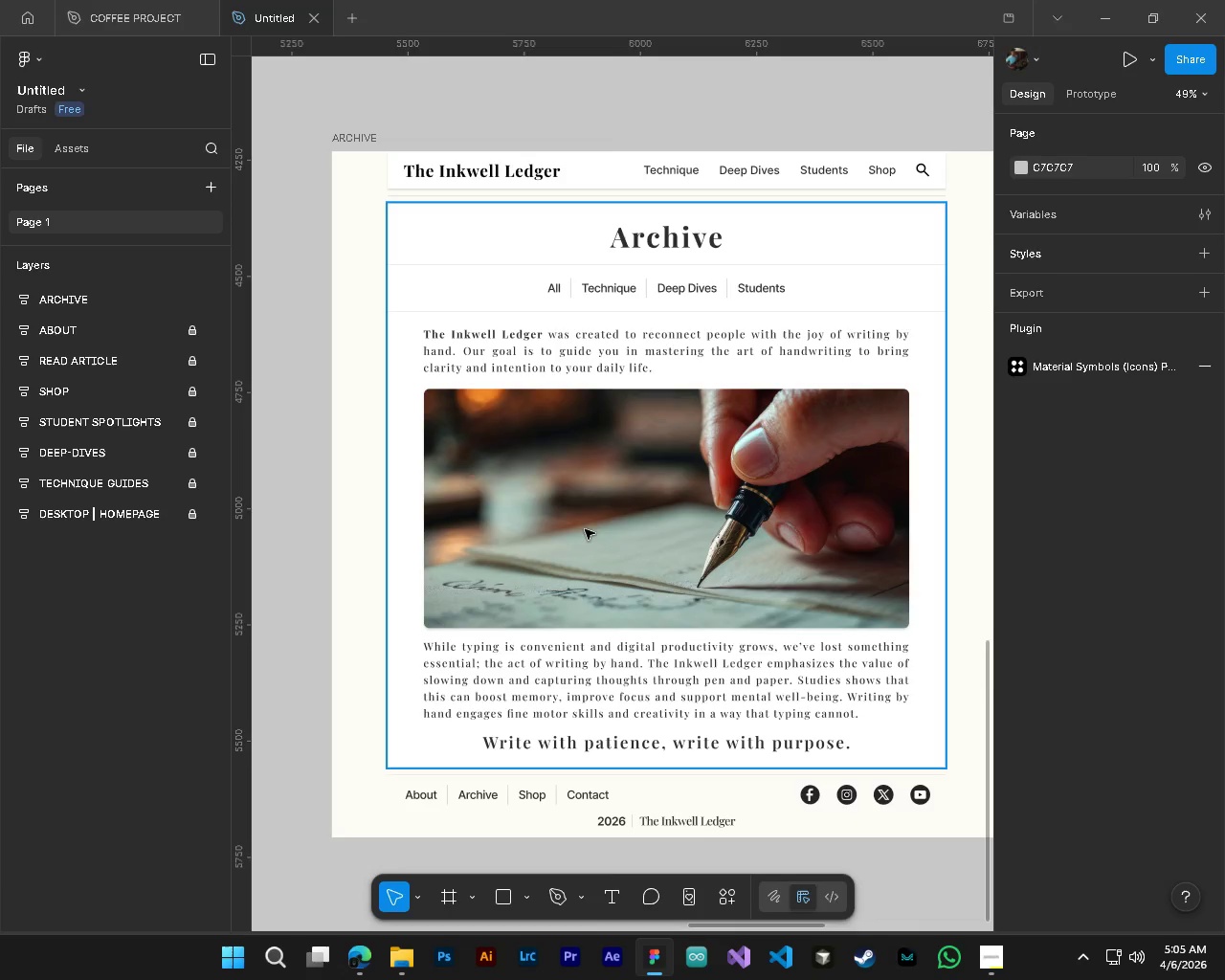 
hold_key(key=ControlLeft, duration=0.84)
 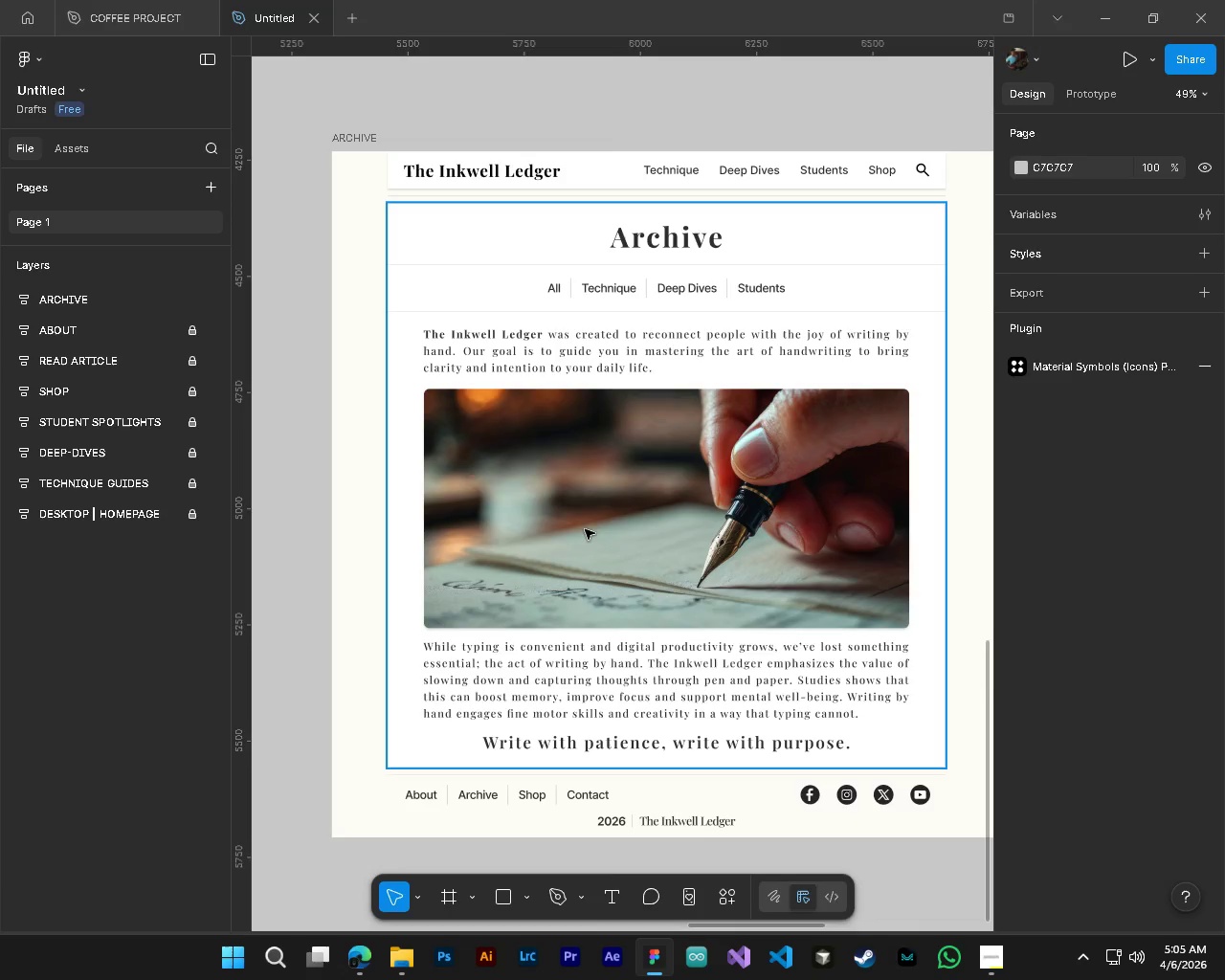 
scroll: coordinate [498, 661], scroll_direction: up, amount: 7.0
 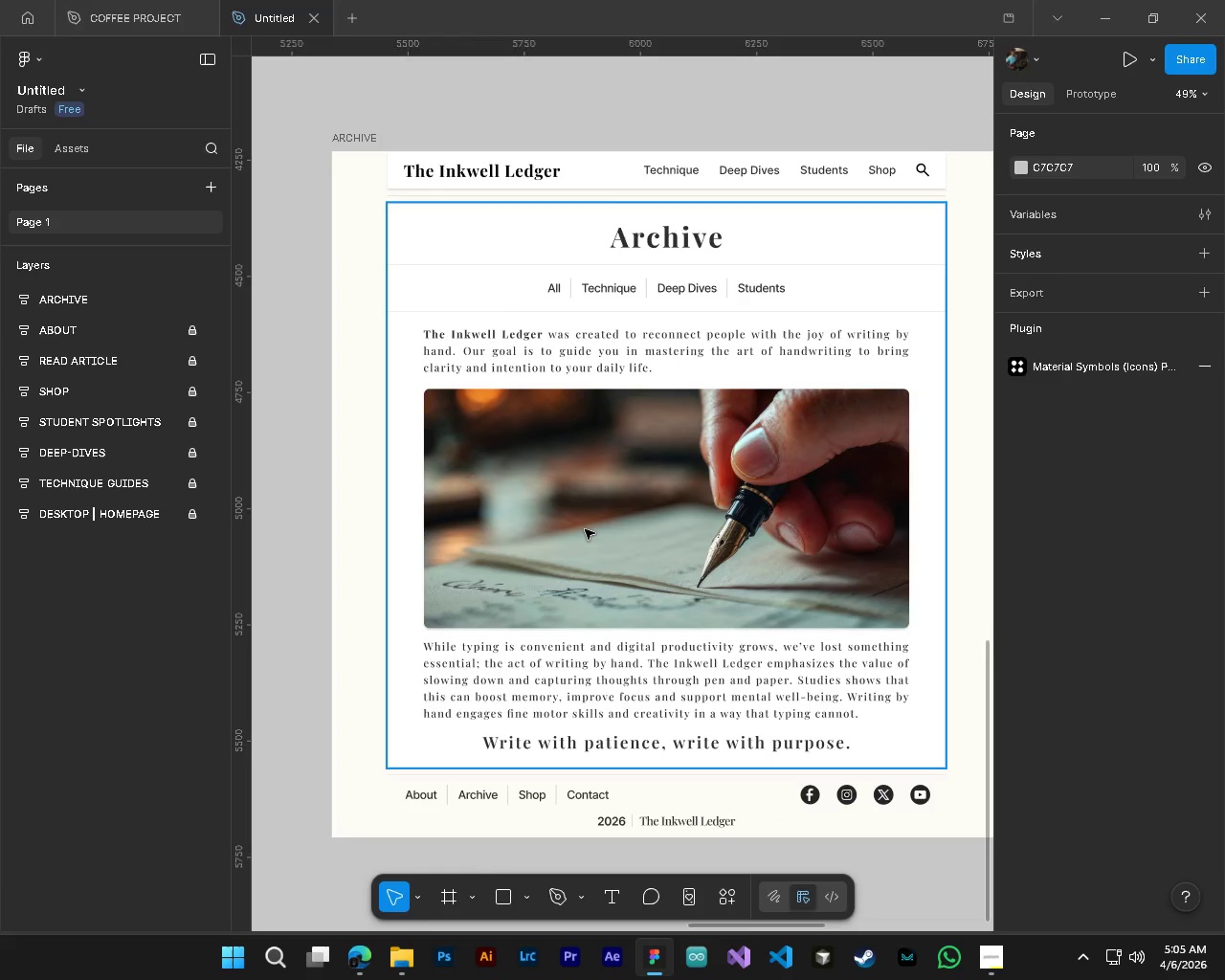 
hold_key(key=ShiftLeft, duration=0.81)
scroll: coordinate [584, 535], scroll_direction: down, amount: 1.0
 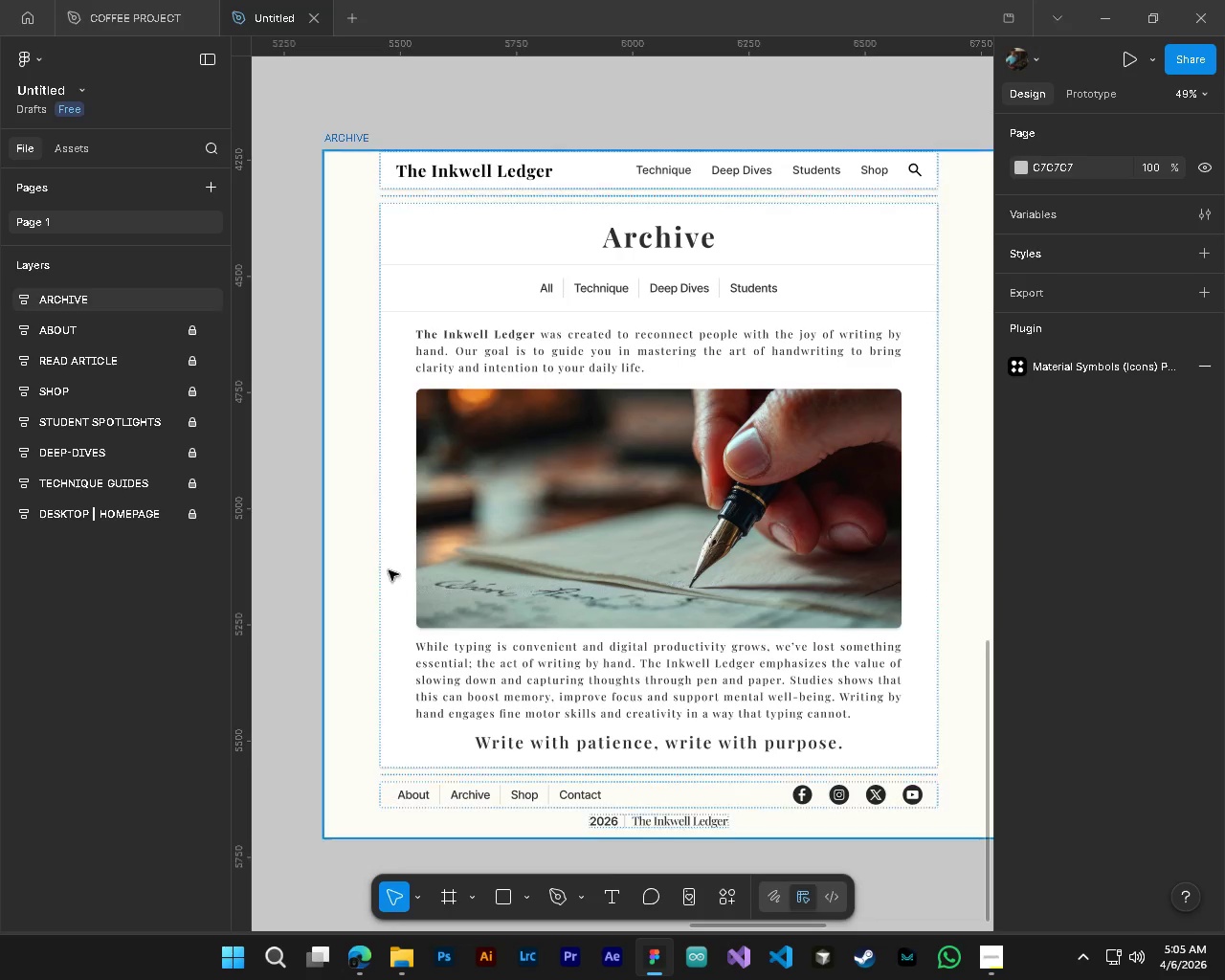 
hold_key(key=ControlLeft, duration=0.45)
 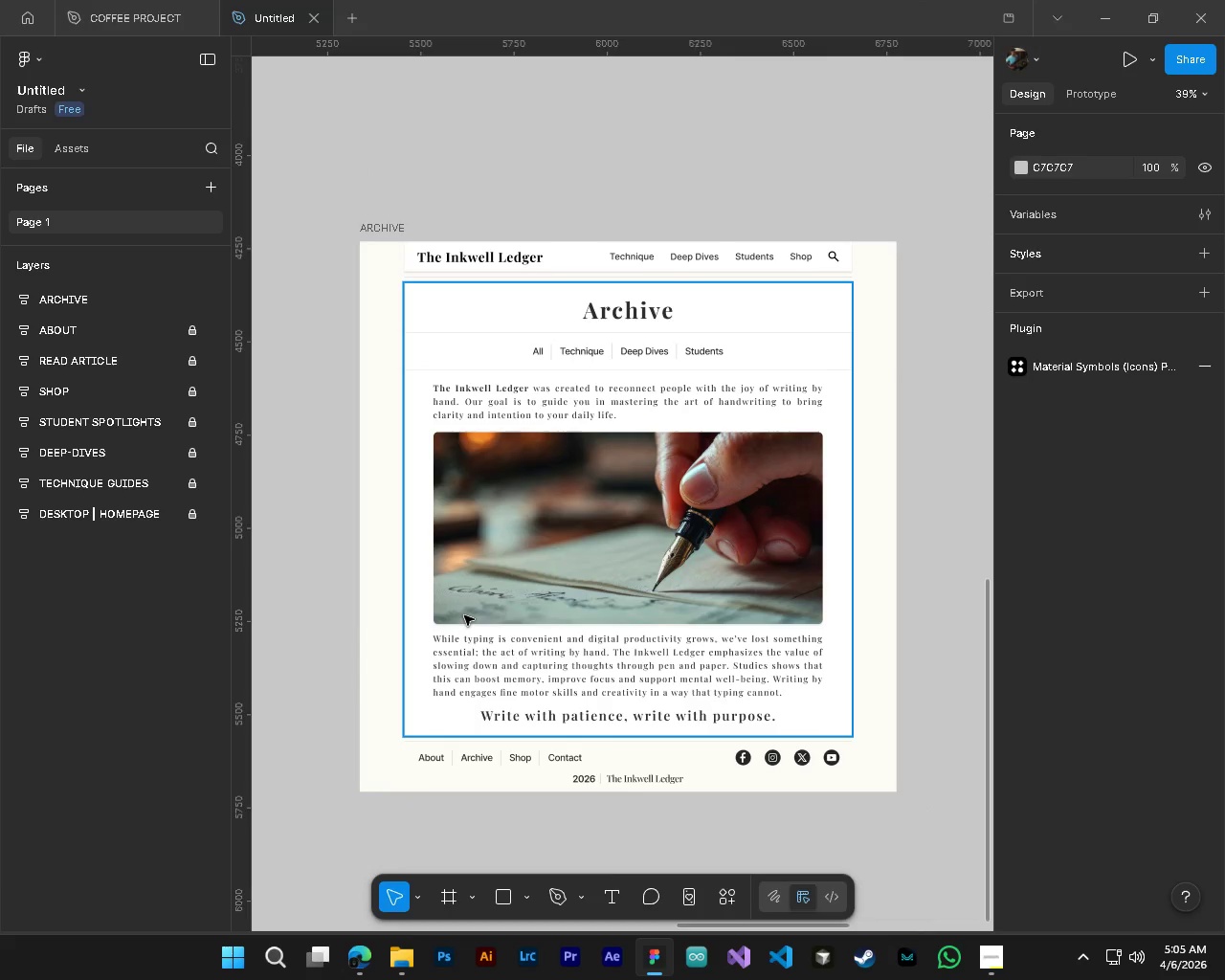 
hold_key(key=AltLeft, duration=0.39)
 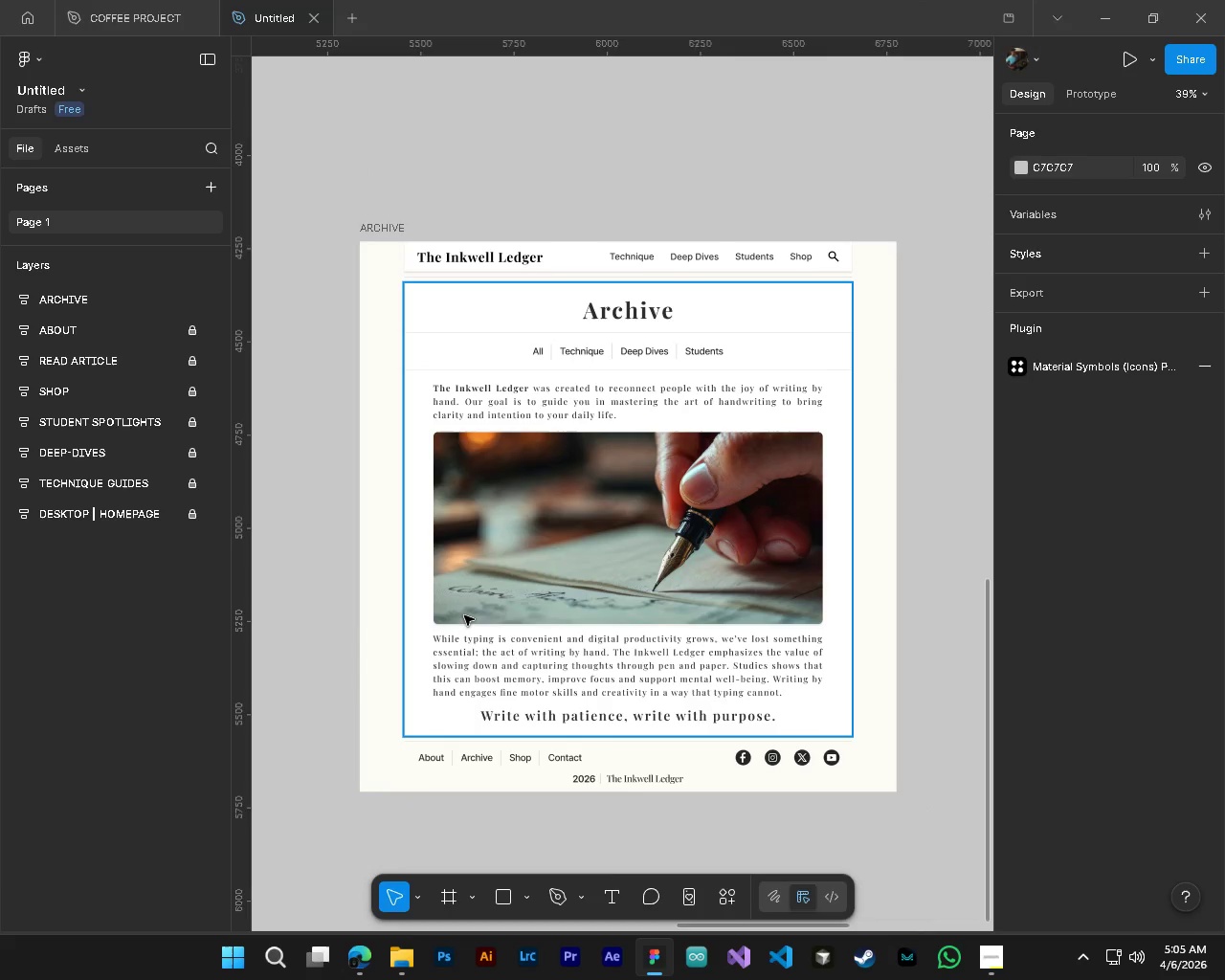 
key(Shift+ShiftLeft)
 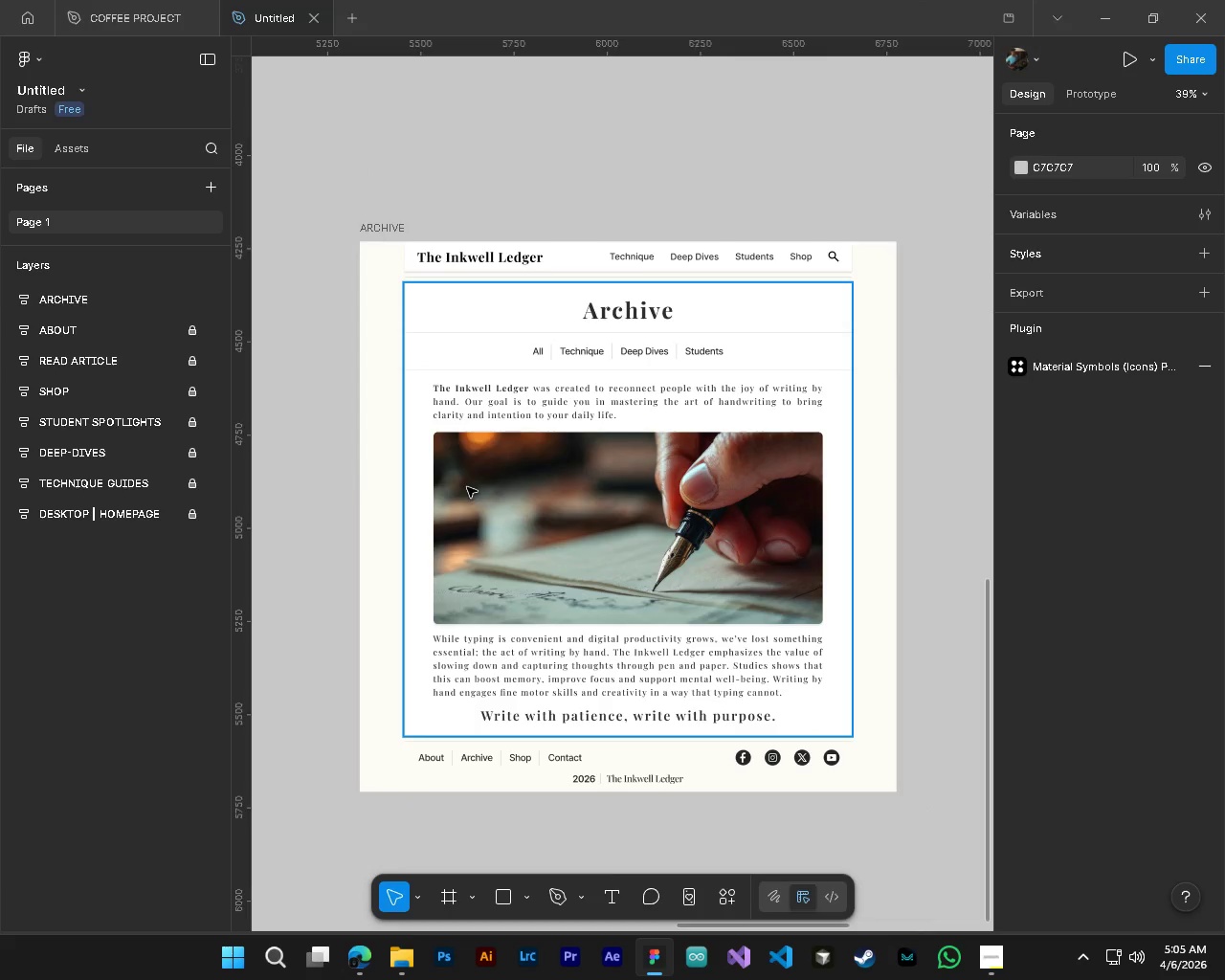 
scroll: coordinate [505, 608], scroll_direction: down, amount: 4.0
 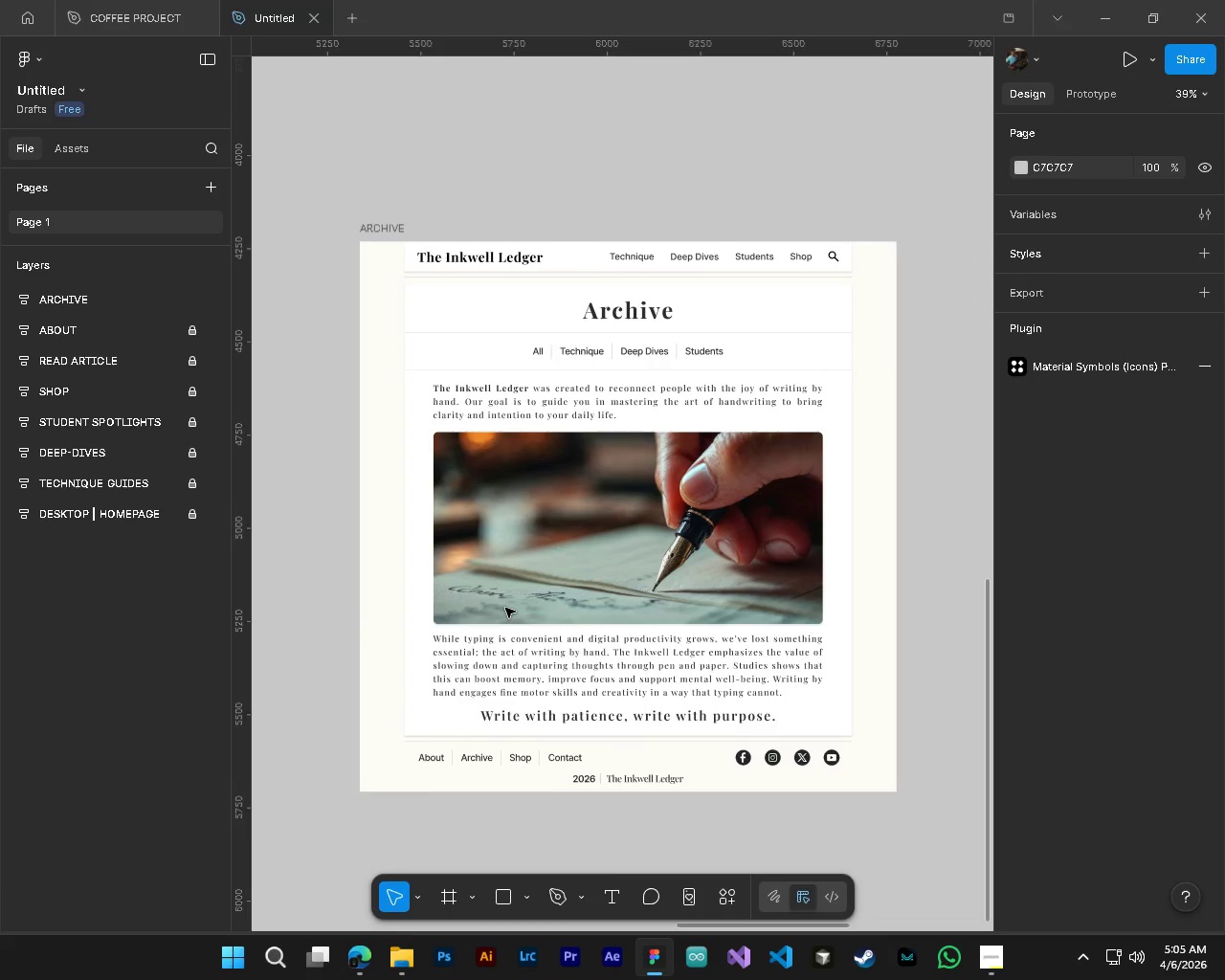 
wait(5.33)
 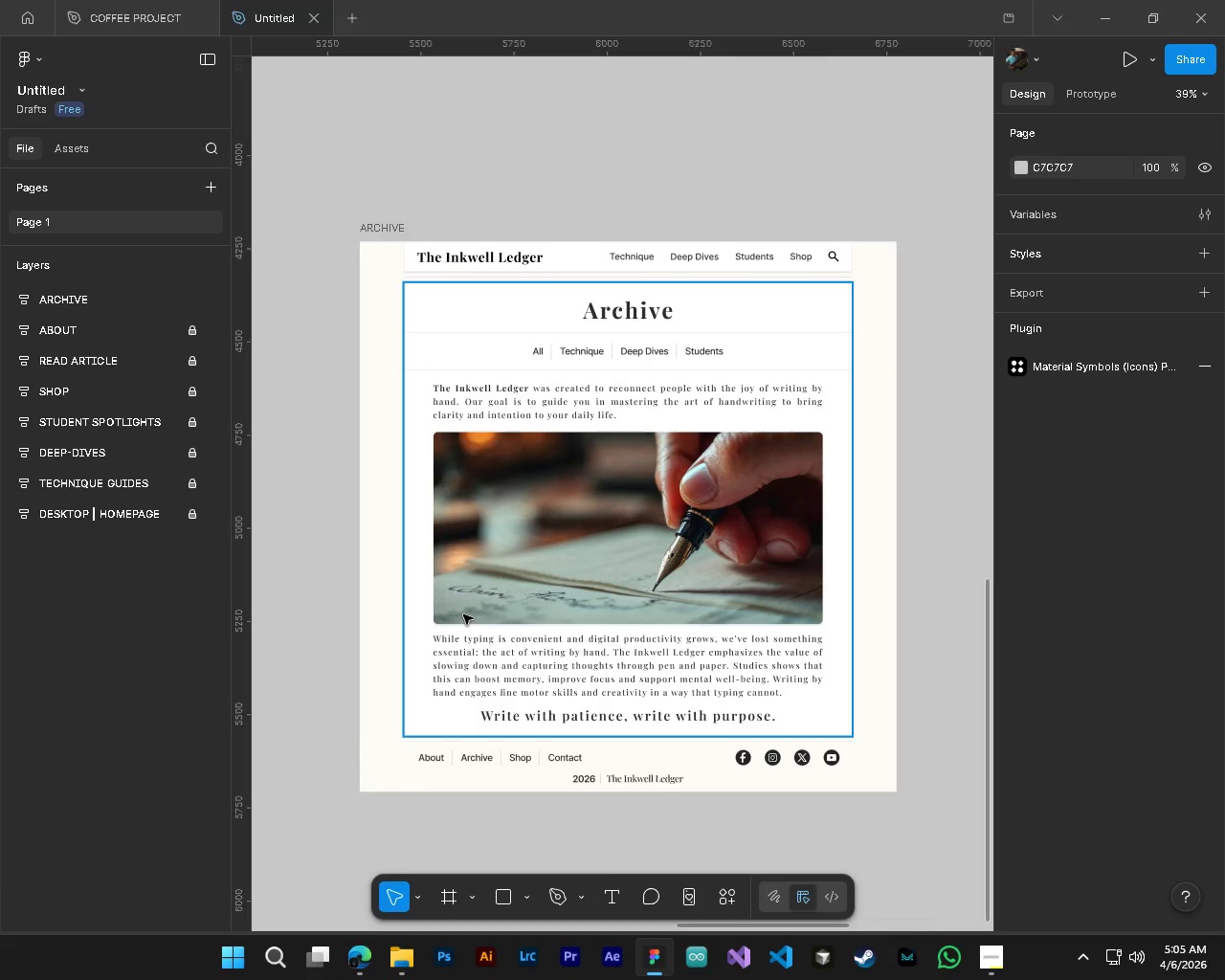 
hold_key(key=ControlLeft, duration=1.05)
hold_key(key=AltLeft, duration=0.98)
scroll: coordinate [749, 672], scroll_direction: down, amount: 5.0
 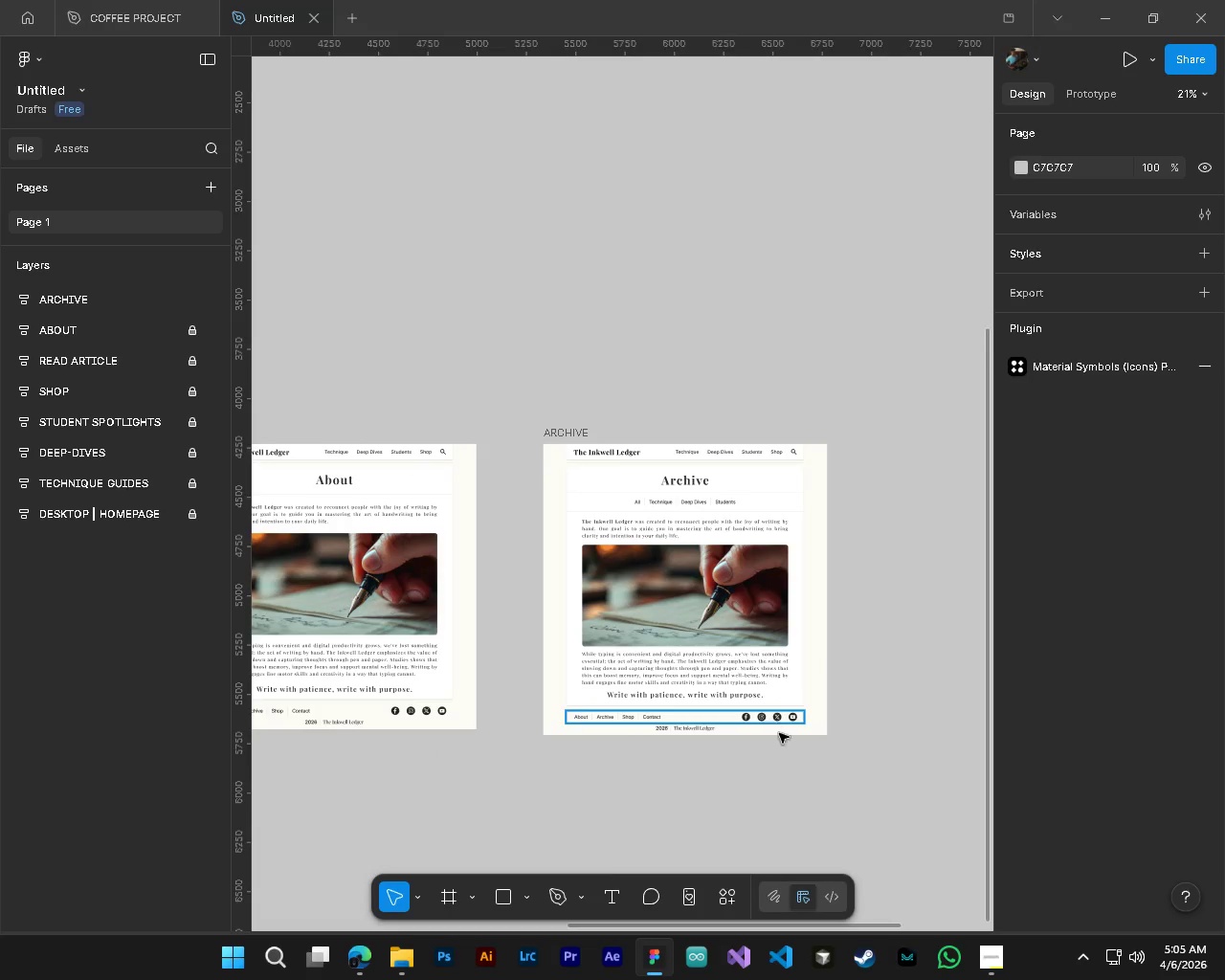 
hold_key(key=ControlLeft, duration=1.16)
hold_key(key=AltLeft, duration=1.05)
scroll: coordinate [707, 711], scroll_direction: up, amount: 4.0
 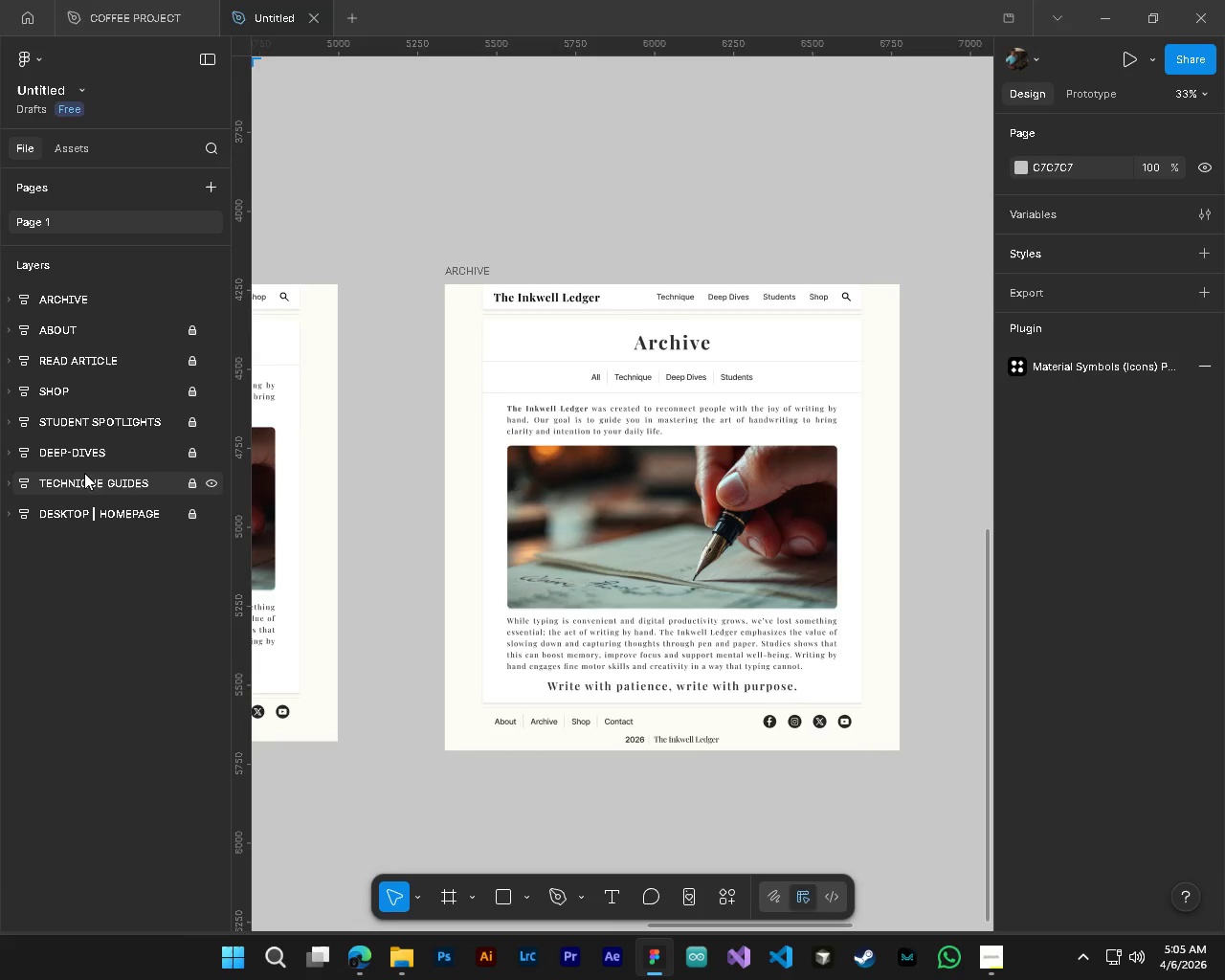 
left_click([10, 515])
 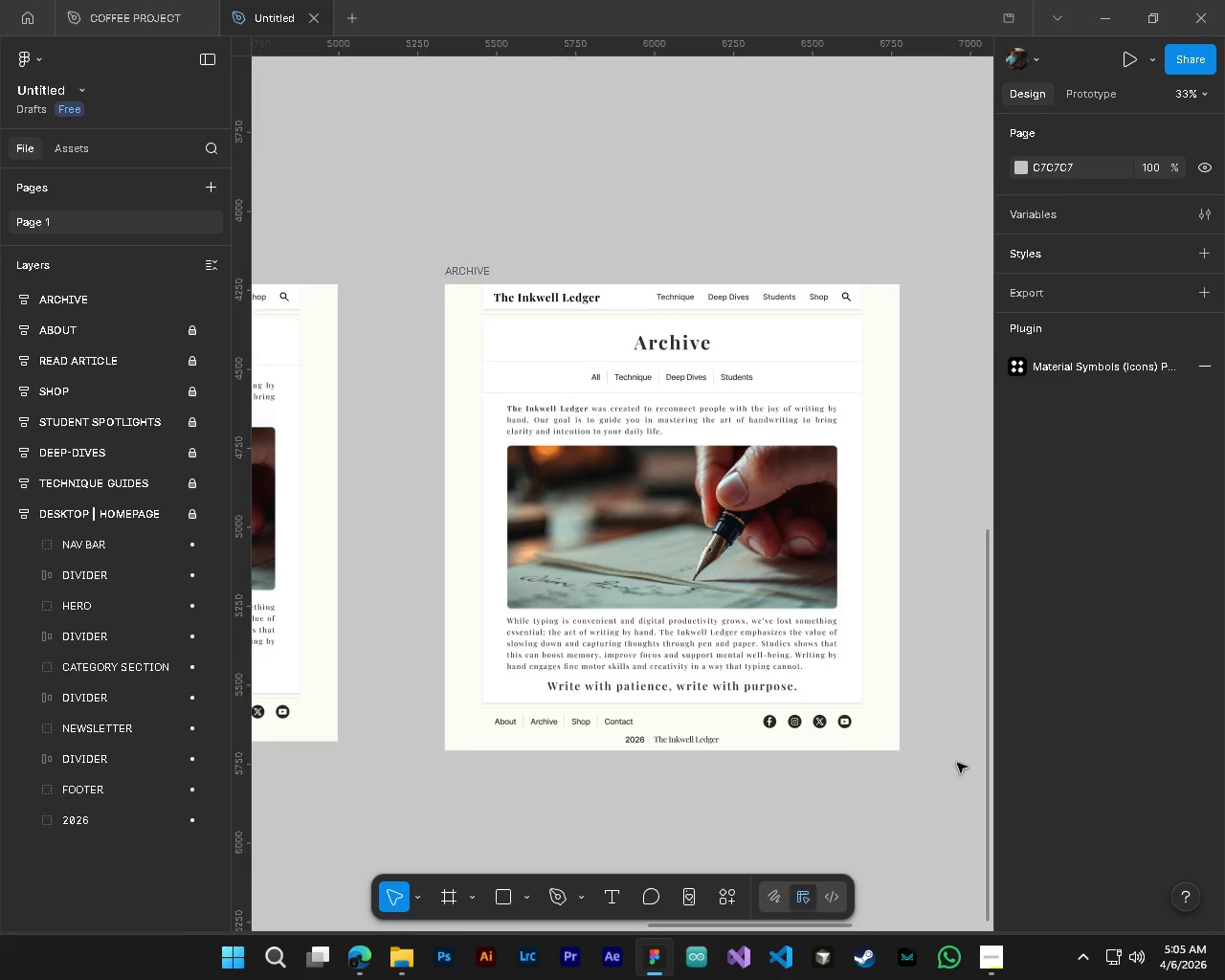 
hold_key(key=ControlLeft, duration=0.33)
 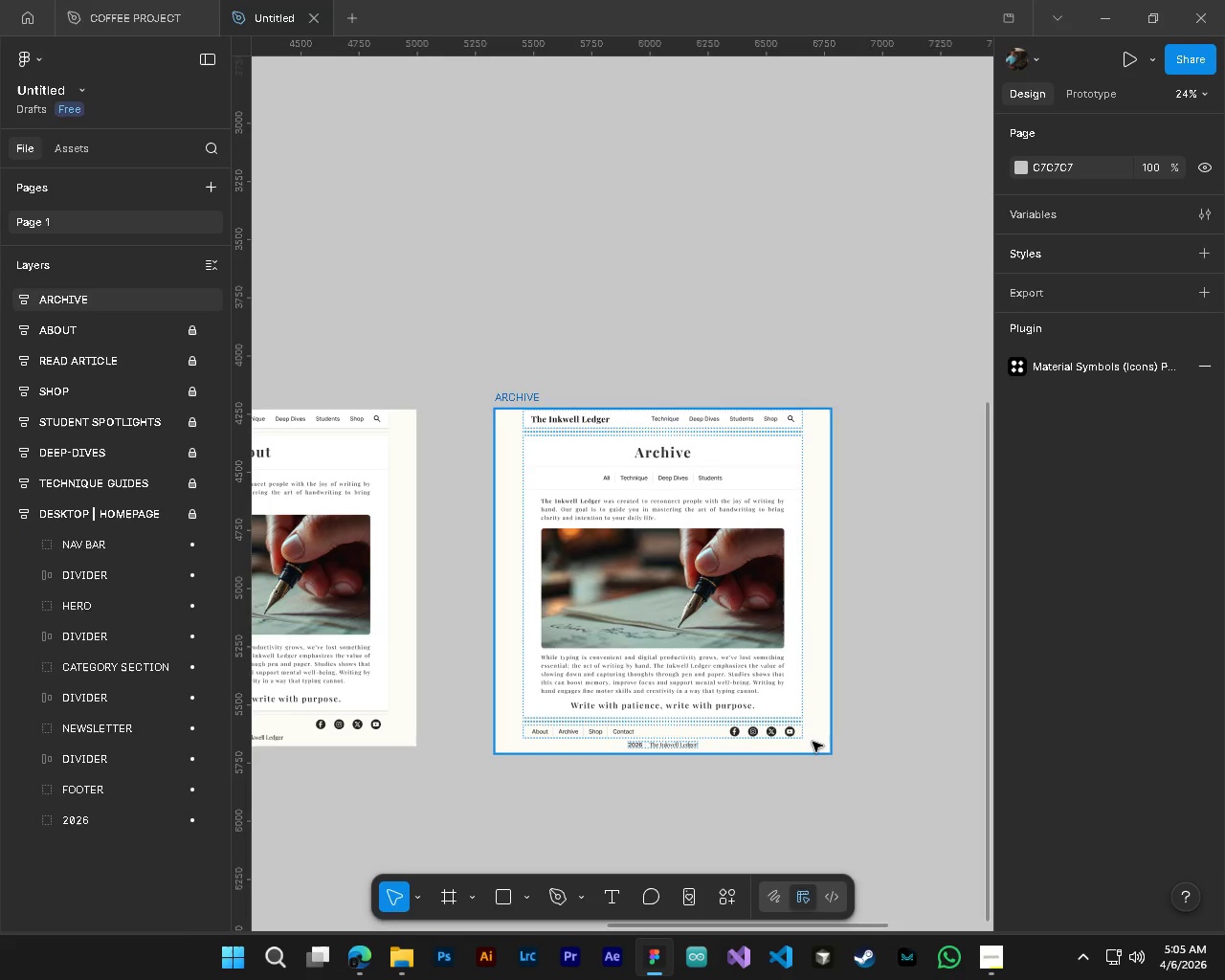 
hold_key(key=AltLeft, duration=0.31)
 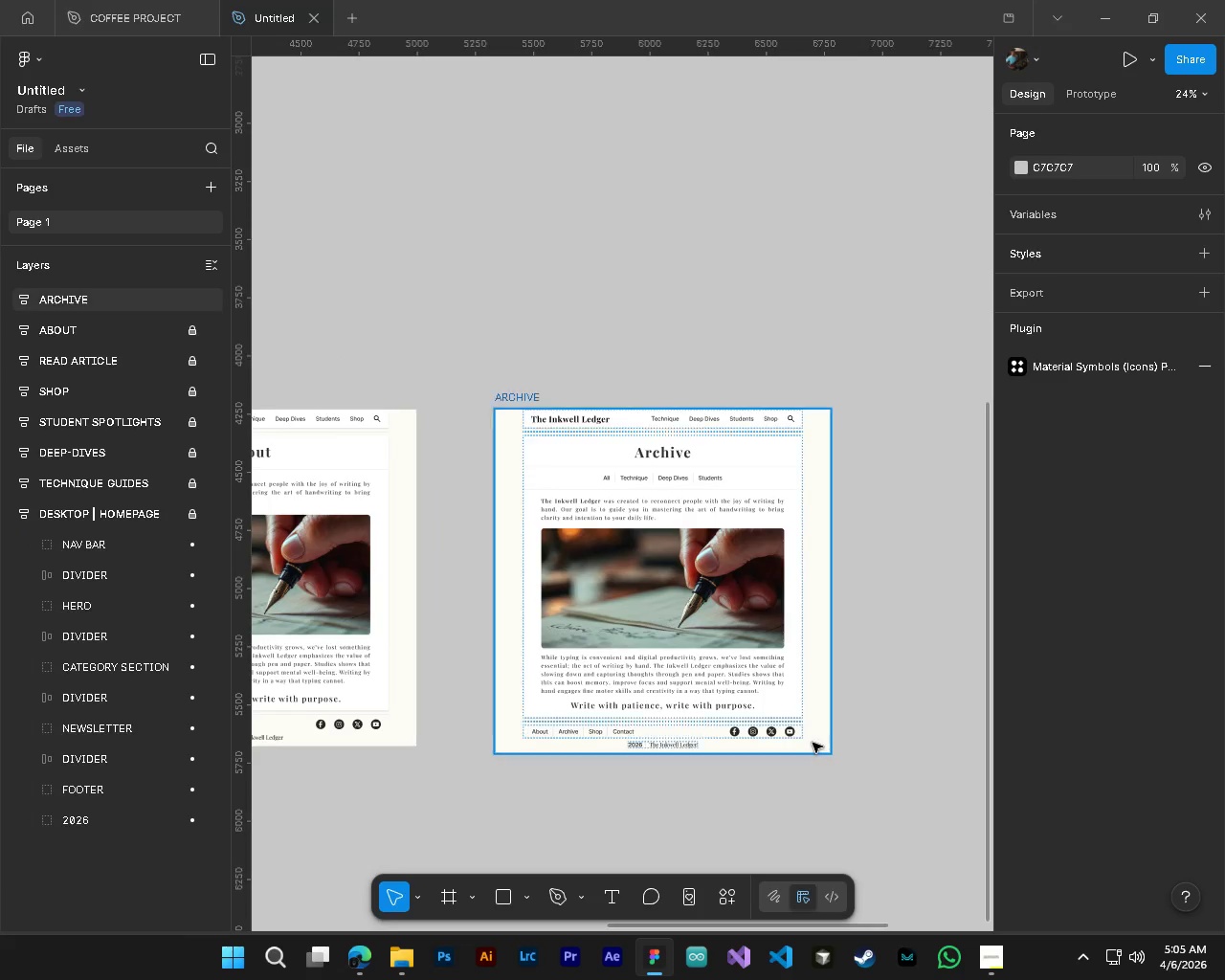 
key(Shift+ShiftLeft)
 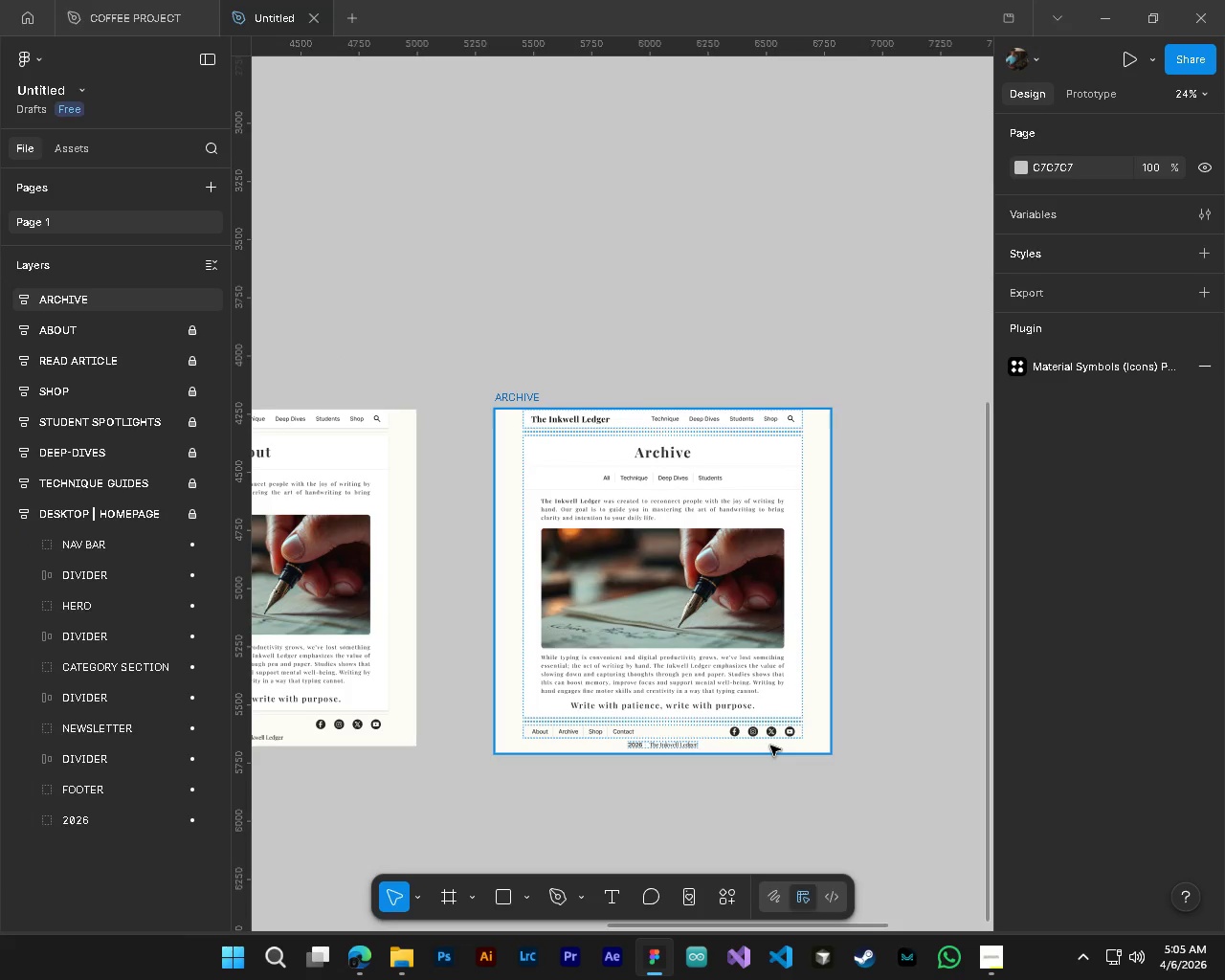 
scroll: coordinate [824, 747], scroll_direction: down, amount: 6.0
 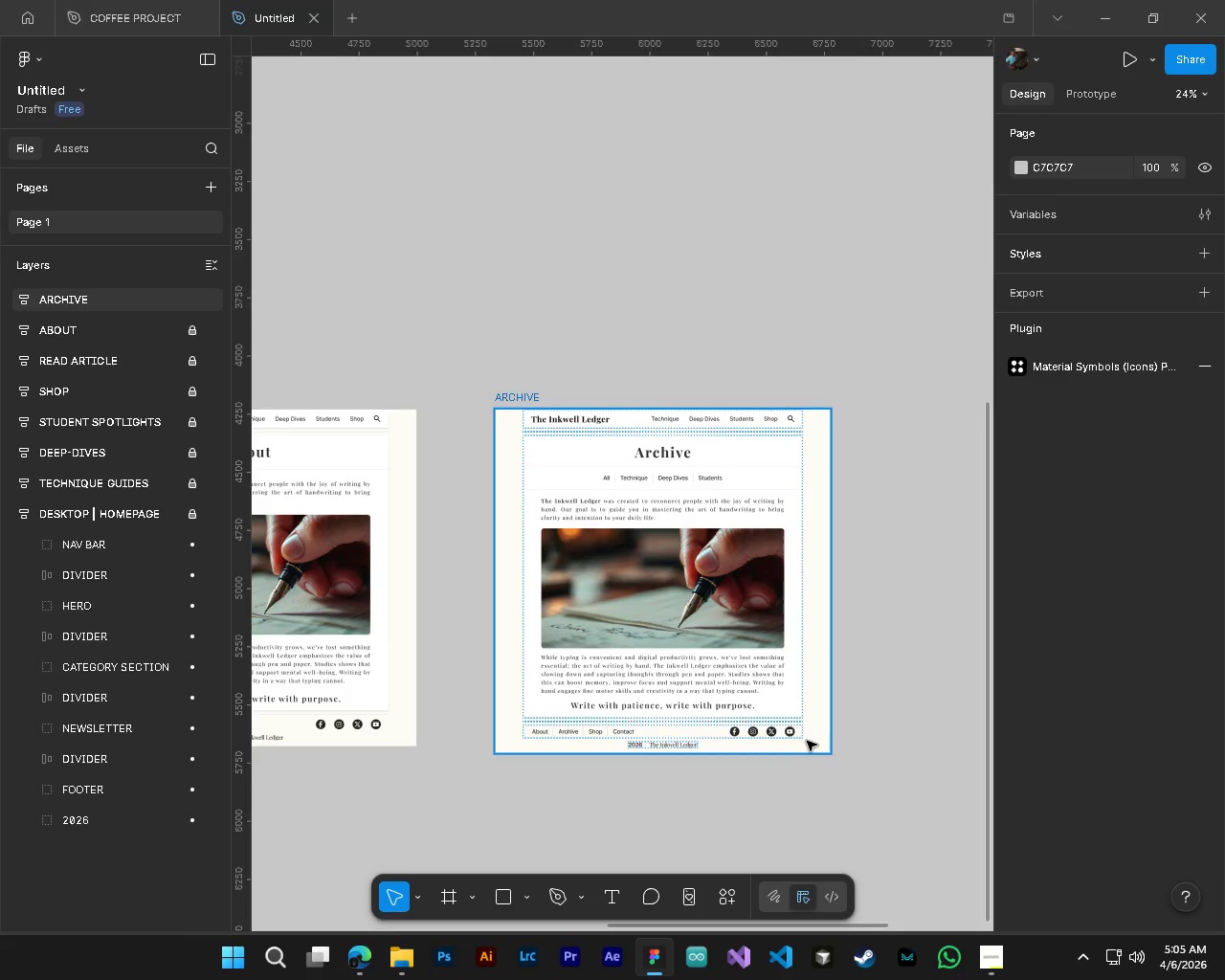 
wait(10.27)
 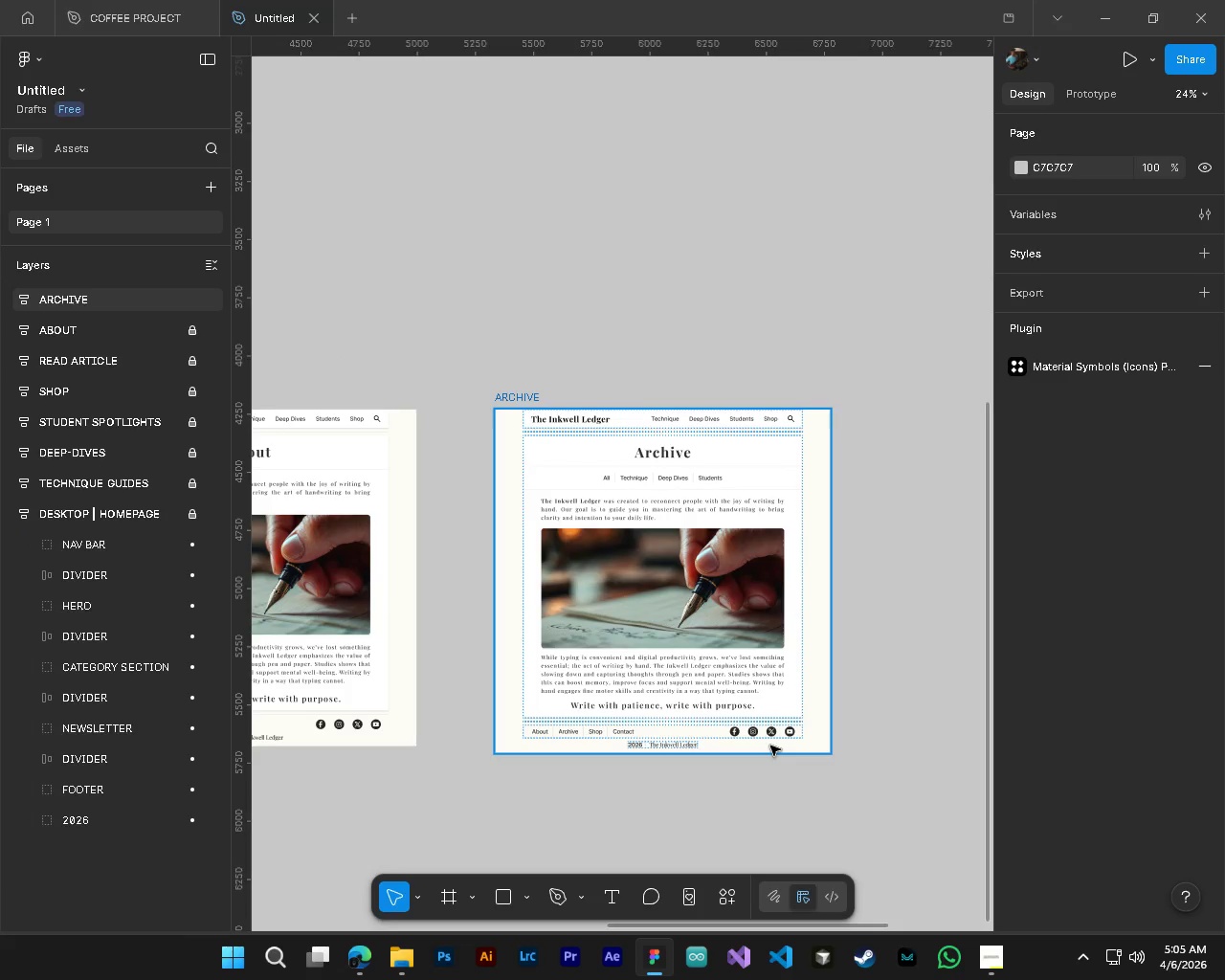 
hold_key(key=AltLeft, duration=0.45)
 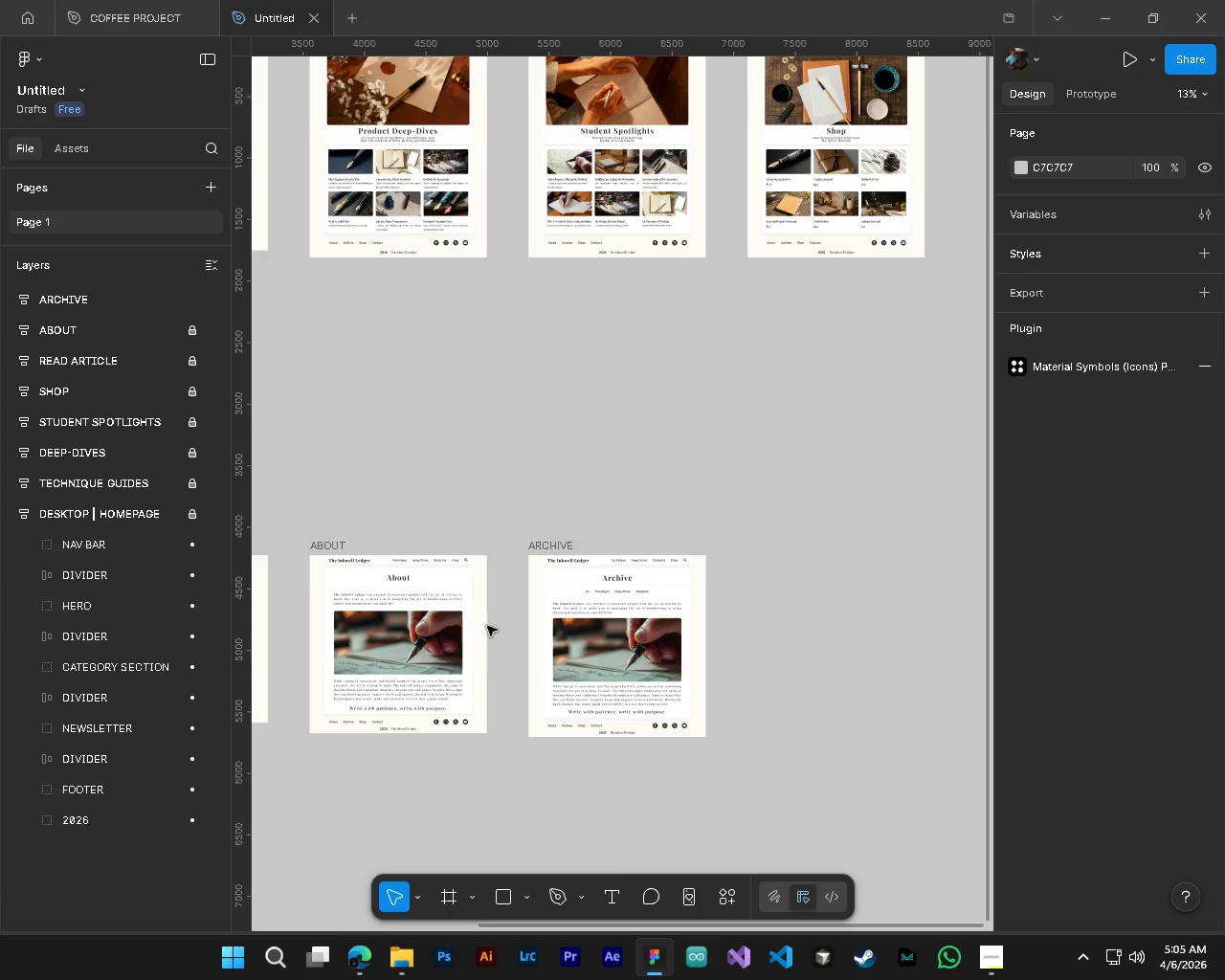 
hold_key(key=ControlLeft, duration=0.45)
 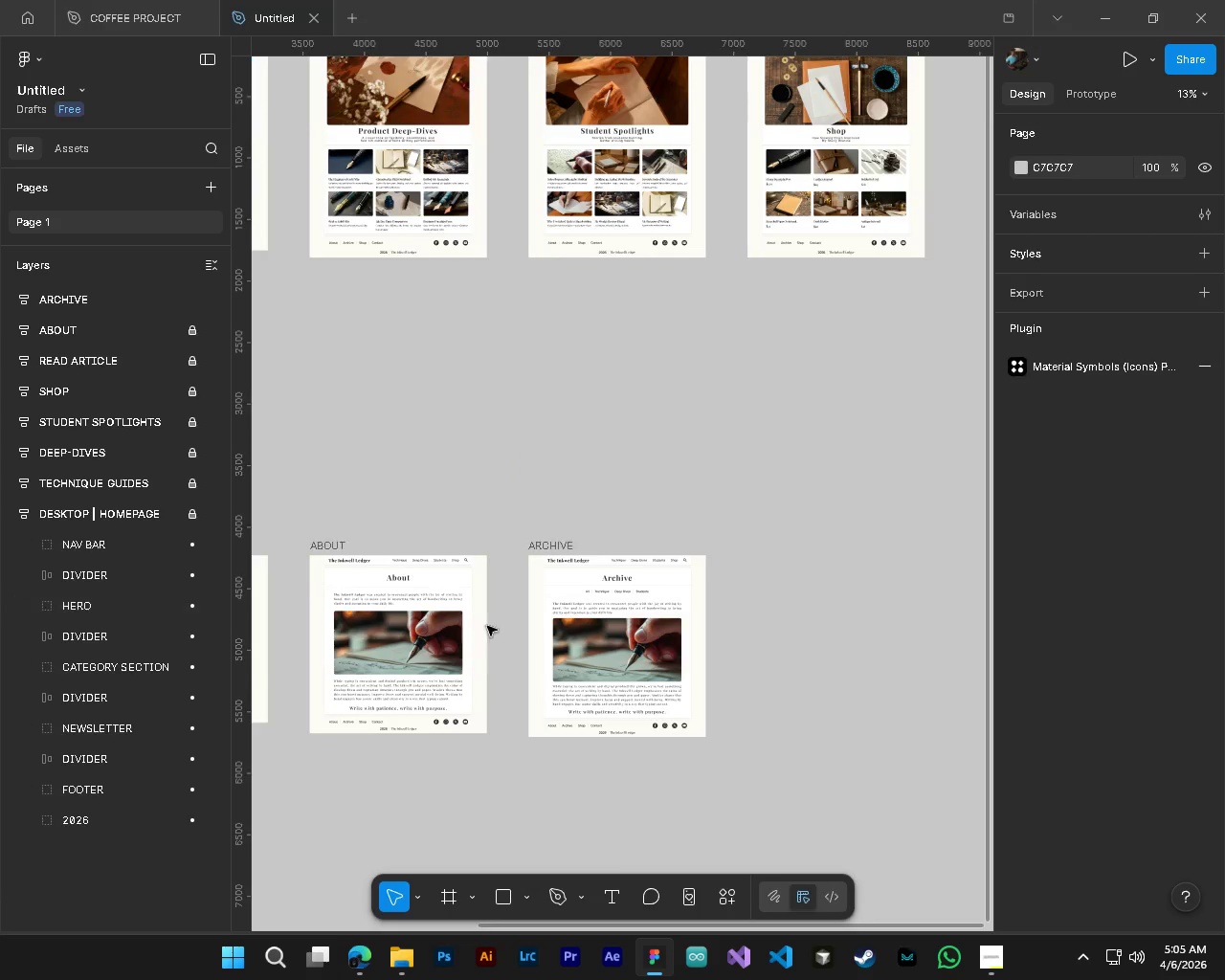 
hold_key(key=ShiftLeft, duration=0.98)
 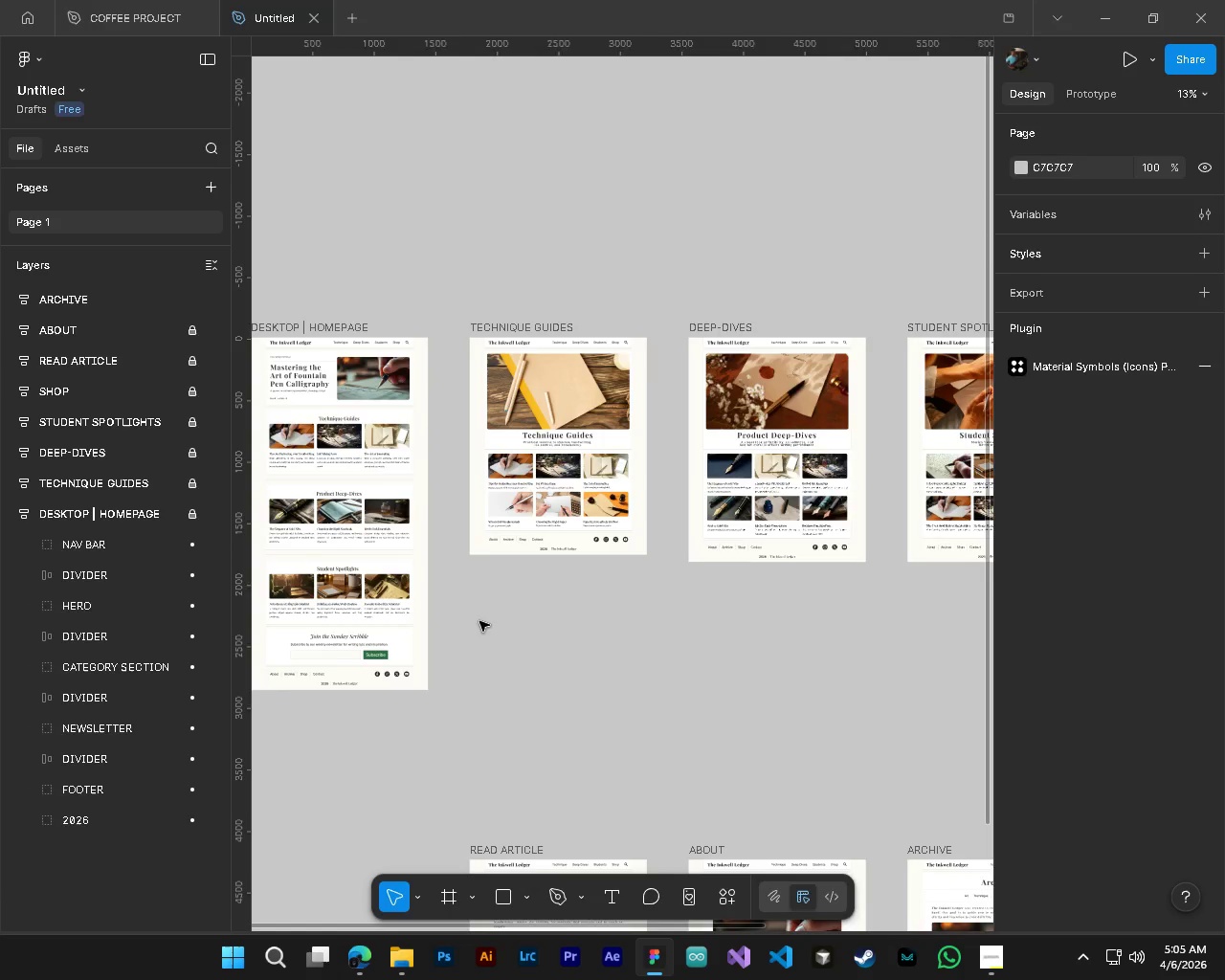 
scroll: coordinate [566, 719], scroll_direction: down, amount: 5.0
 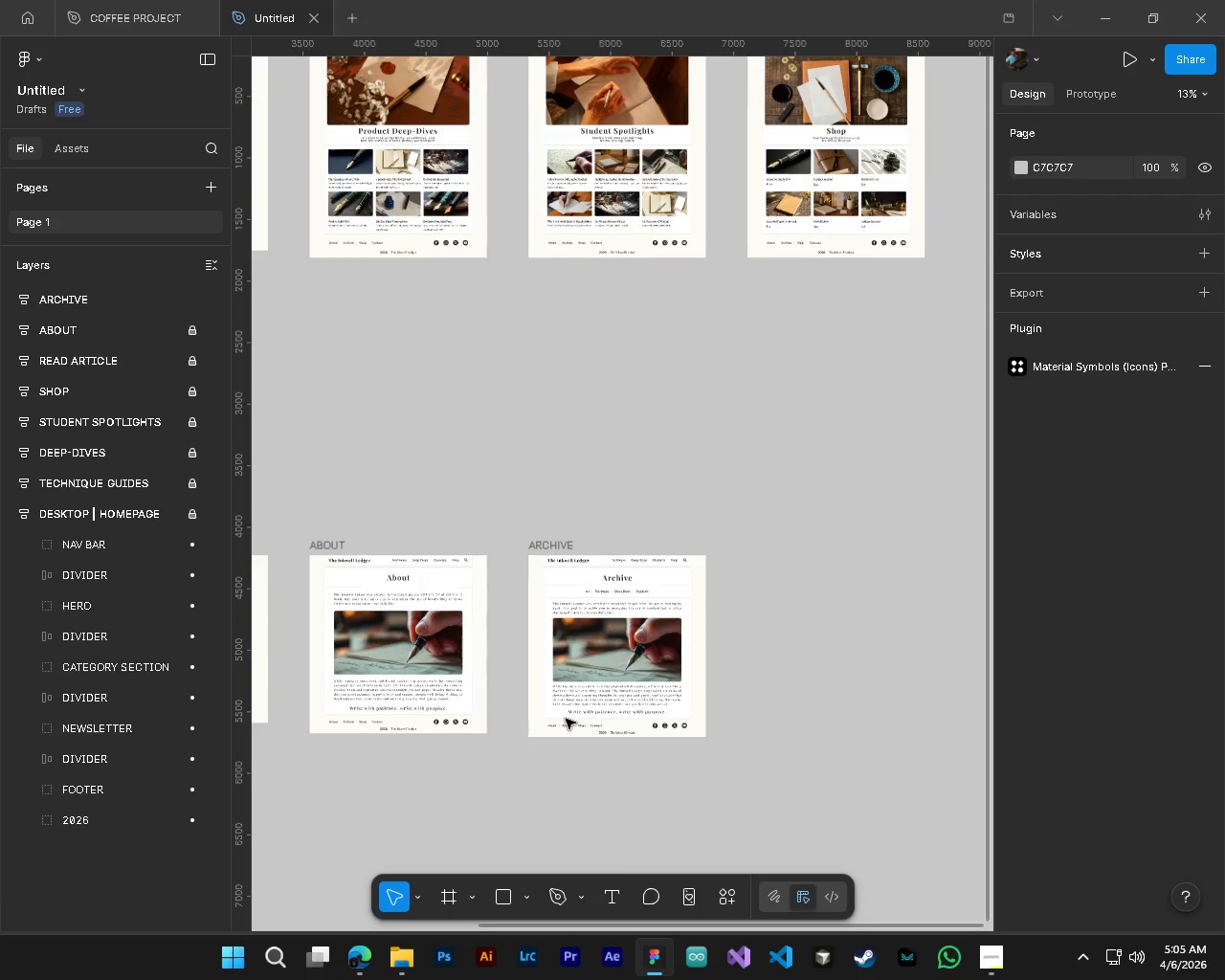 
hold_key(key=ShiftLeft, duration=0.34)
scroll: coordinate [479, 621], scroll_direction: up, amount: 17.0
 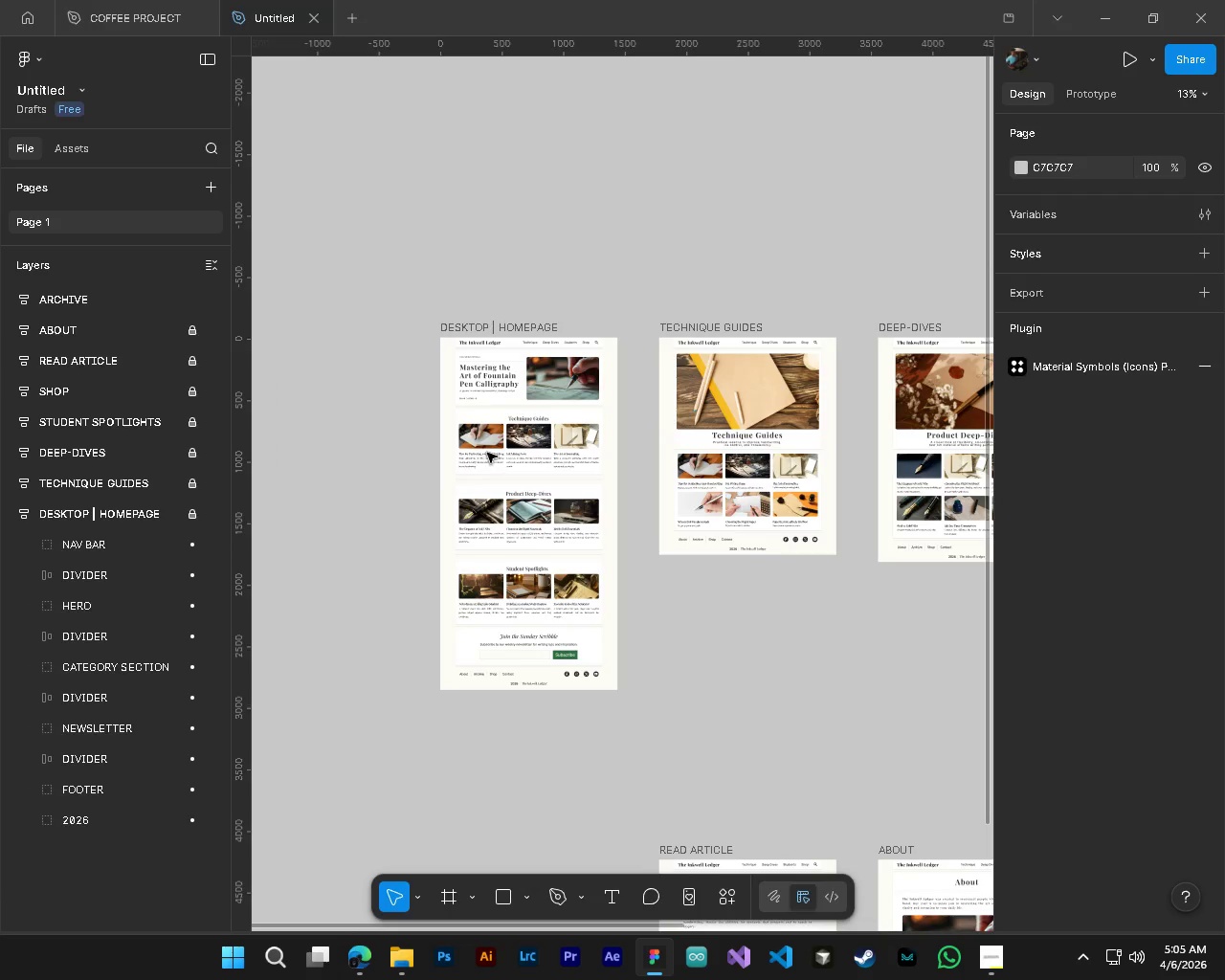 
left_click([89, 659])
 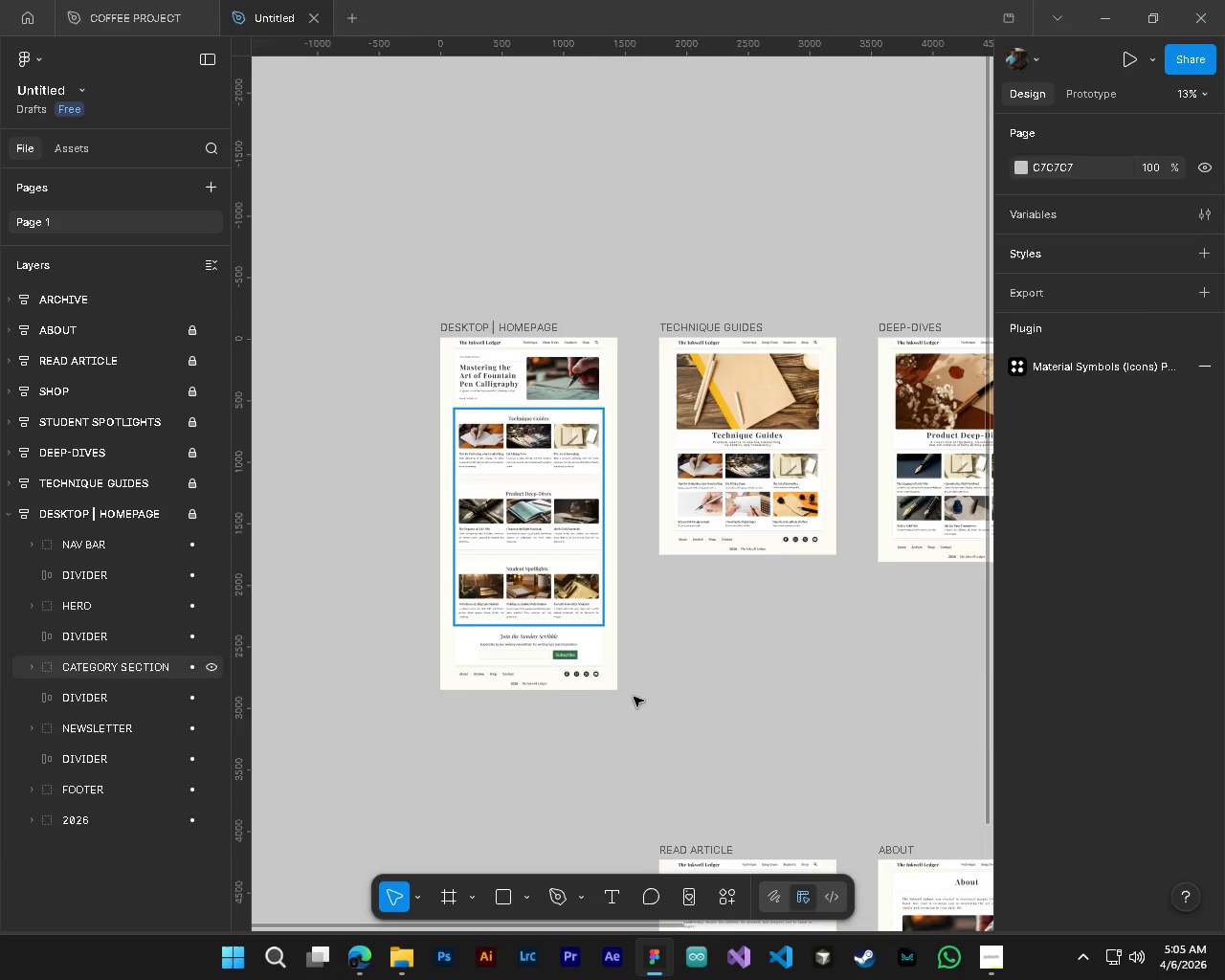 
hold_key(key=ControlLeft, duration=0.41)
 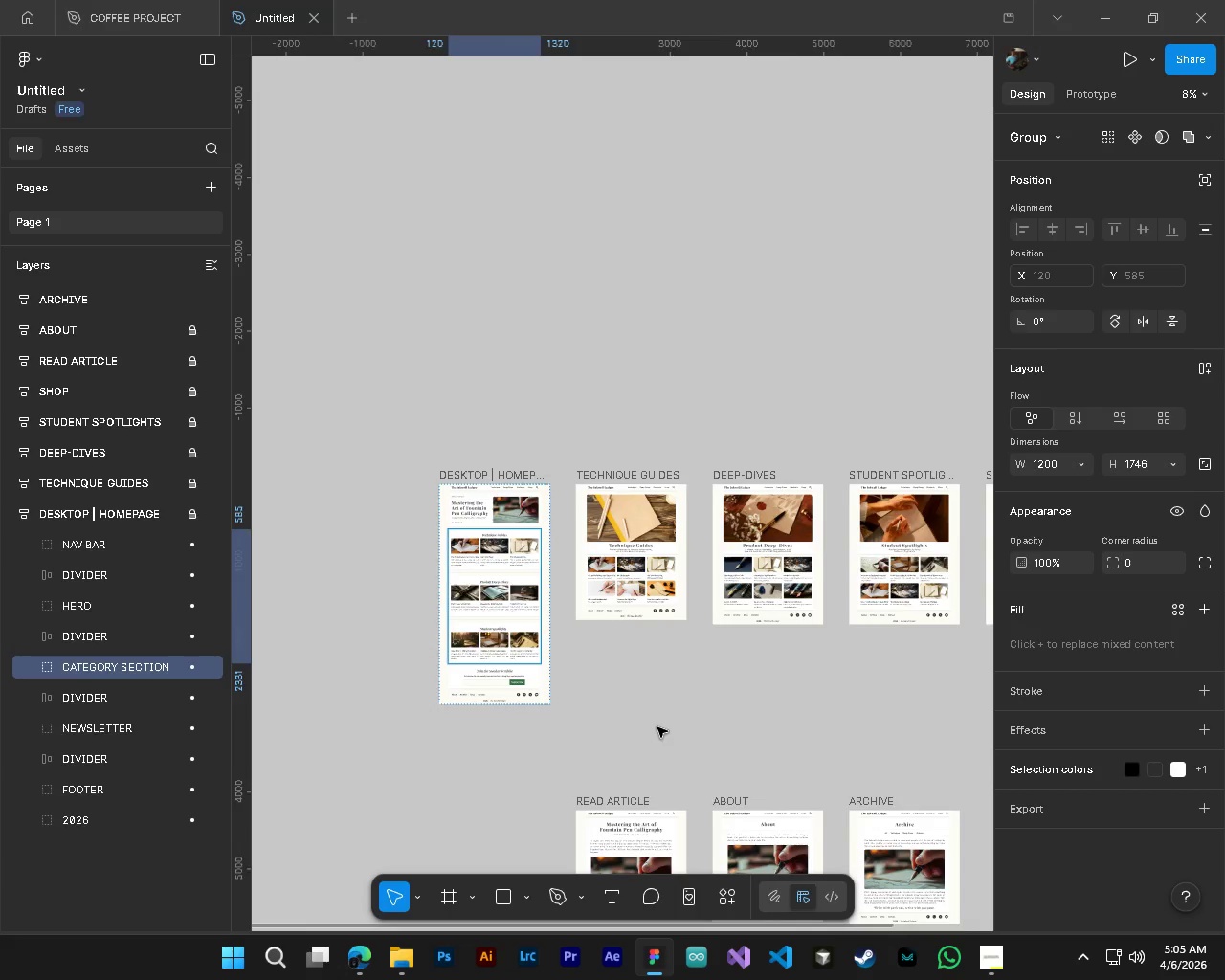 
hold_key(key=AltLeft, duration=0.39)
 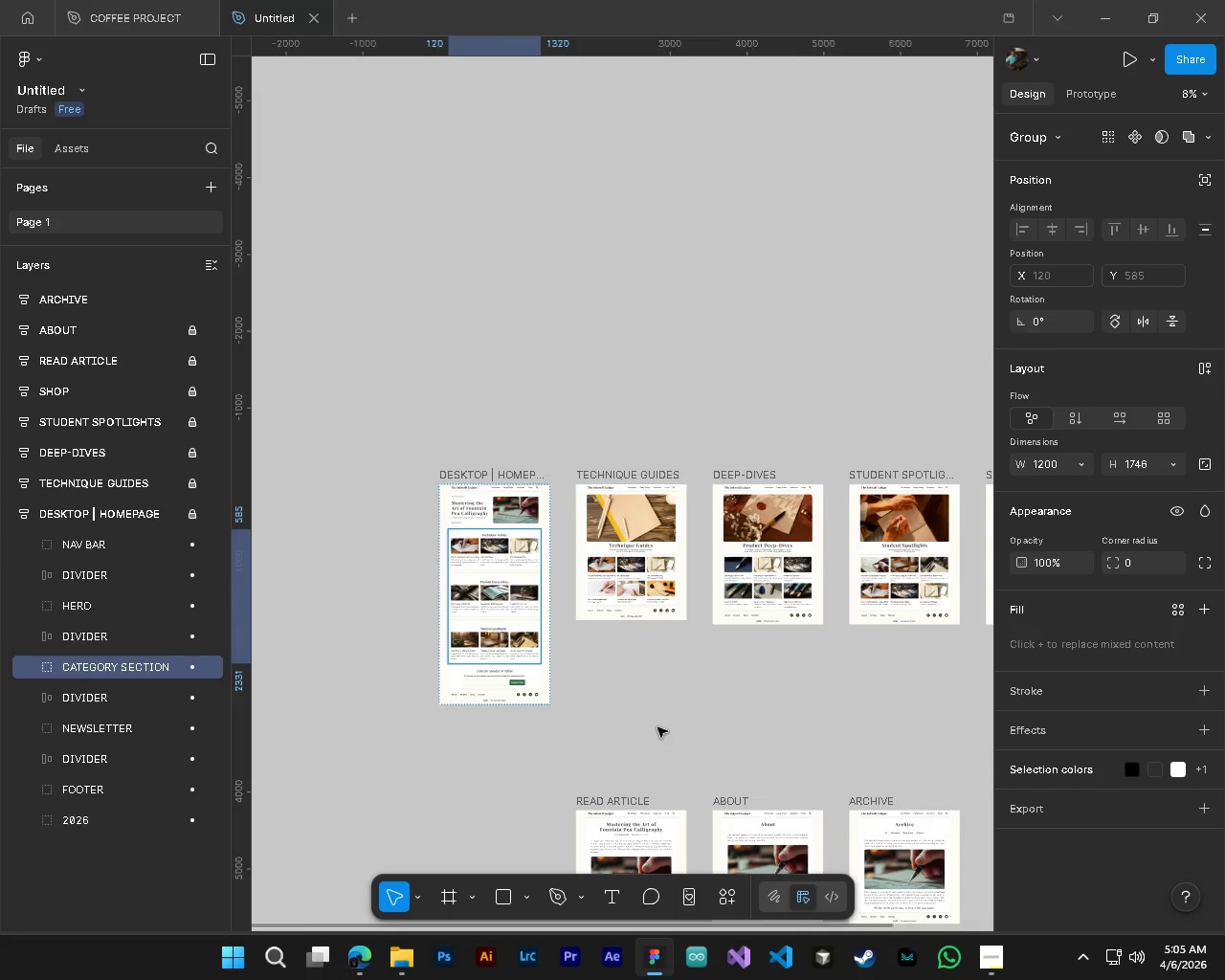 
key(Shift+ShiftLeft)
 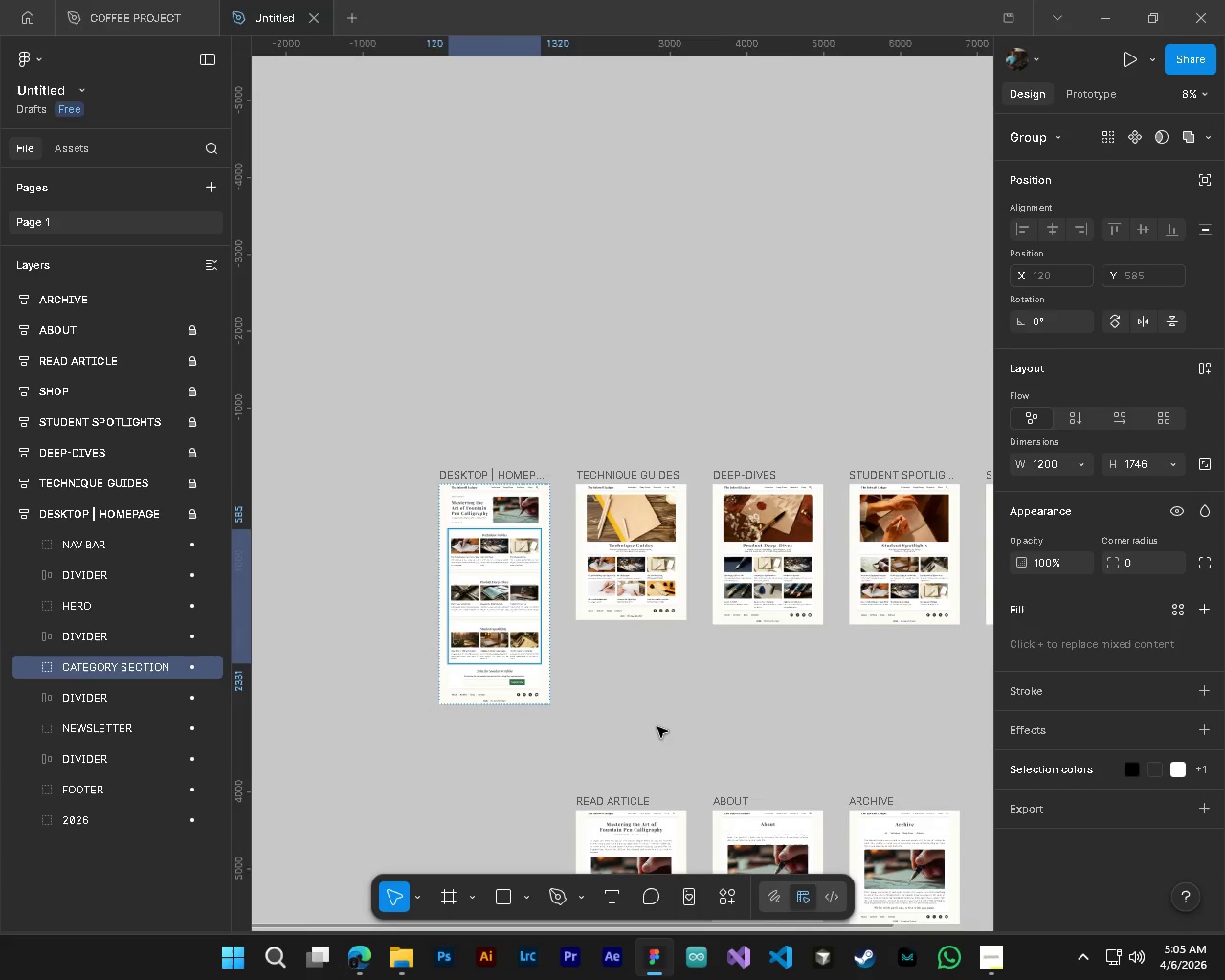 
key(Control+ControlLeft)
 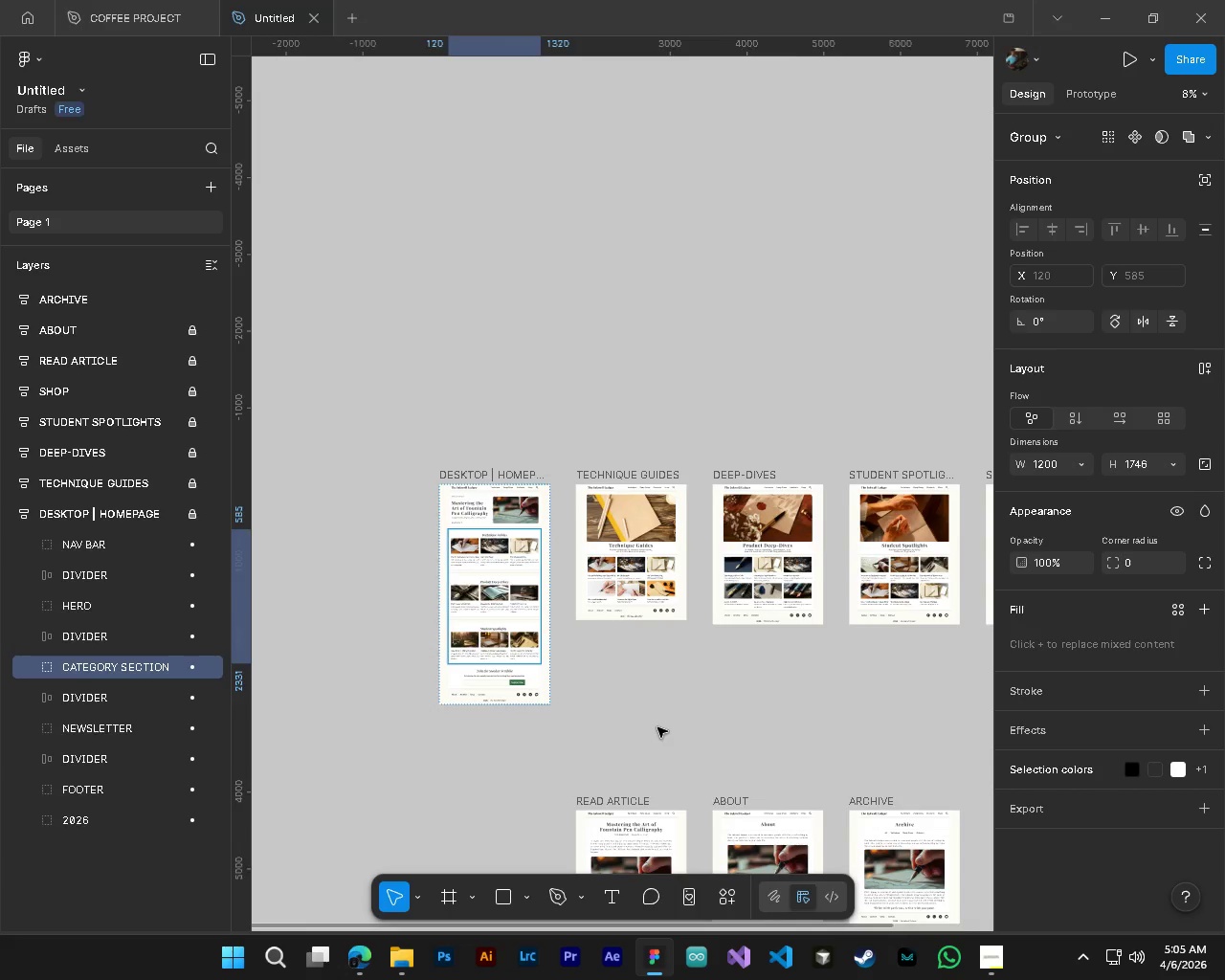 
key(Alt+Control+AltLeft)
 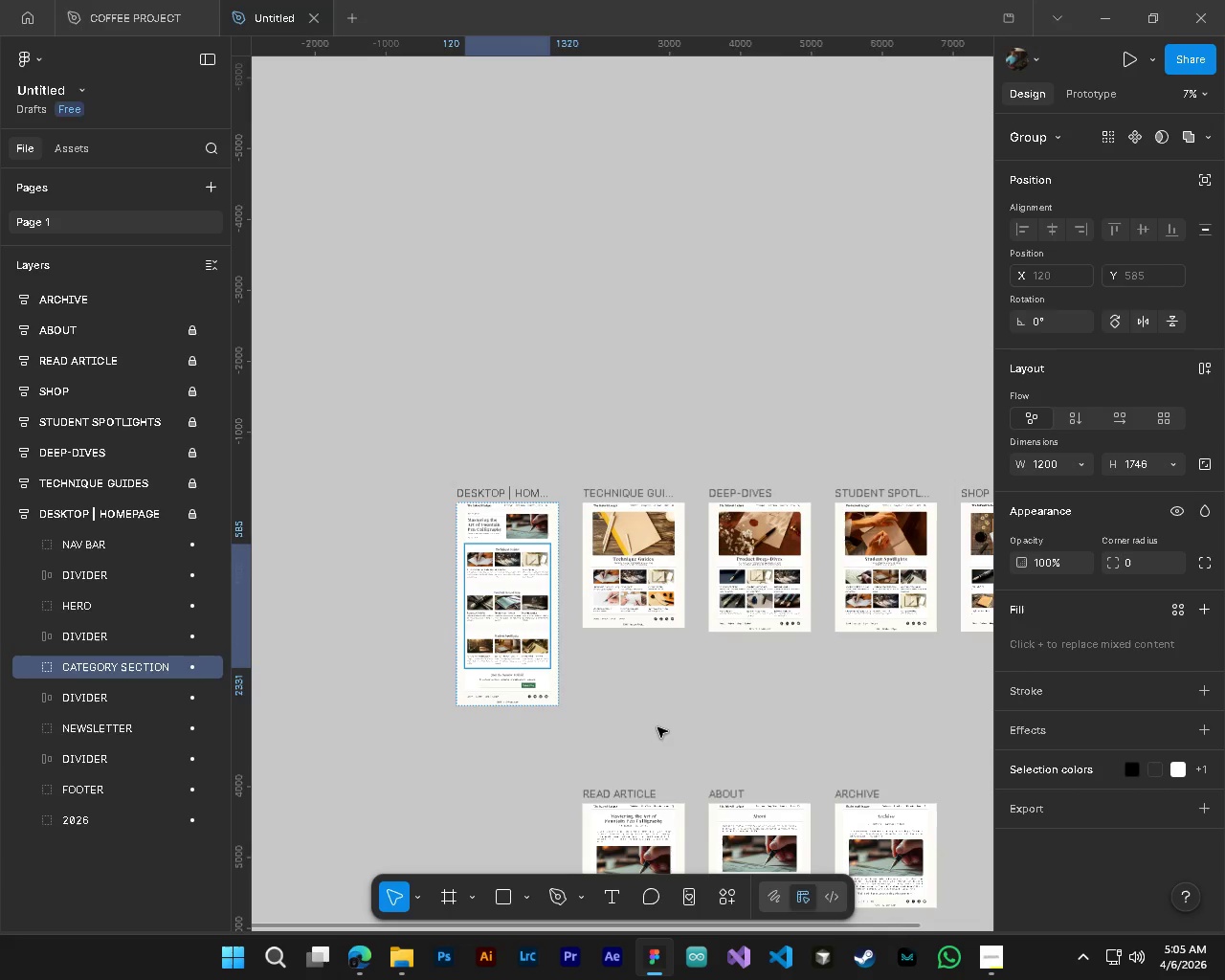 
key(Shift+ShiftLeft)
 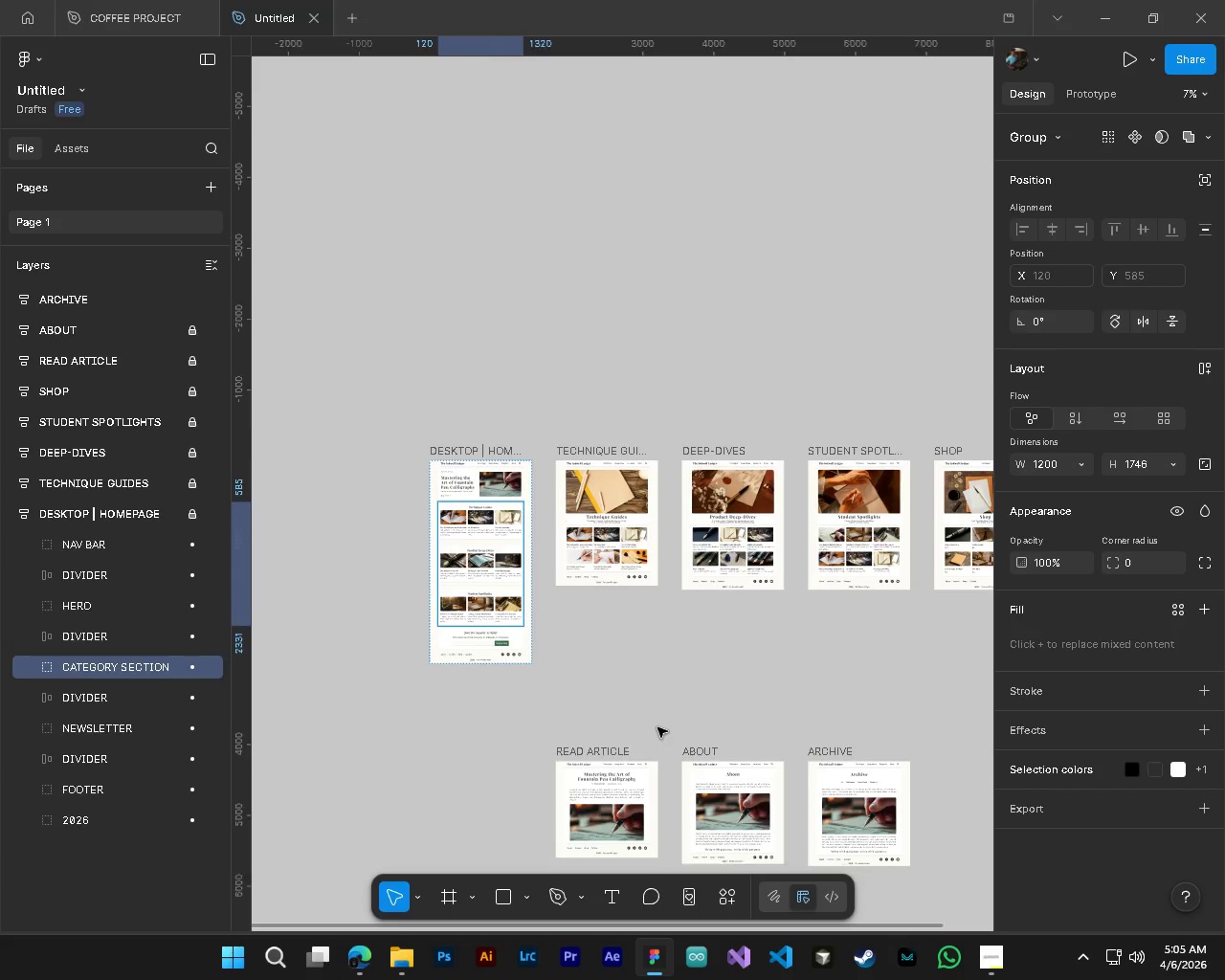 
hold_key(key=ShiftLeft, duration=0.39)
 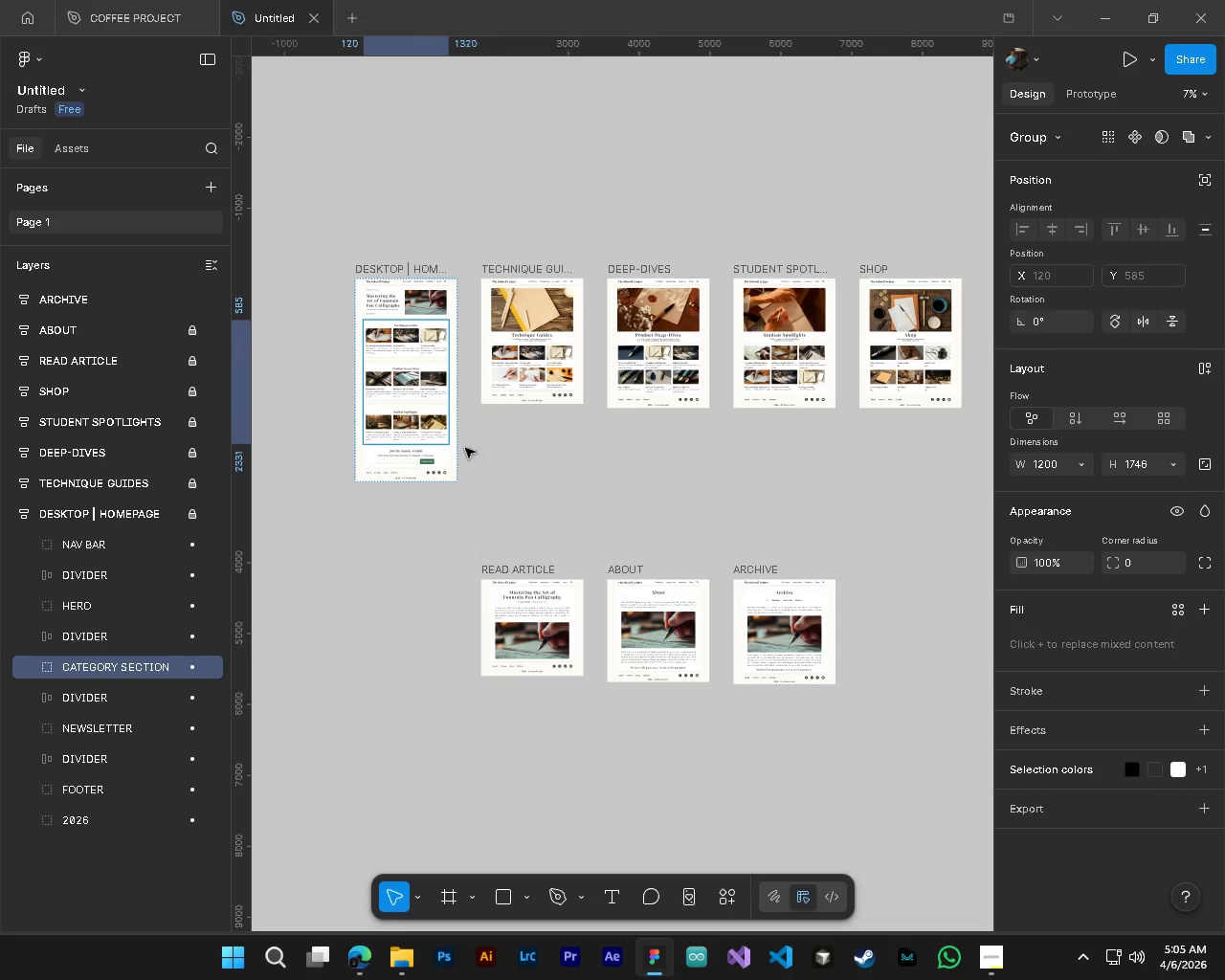 
hold_key(key=AltLeft, duration=1.5)
 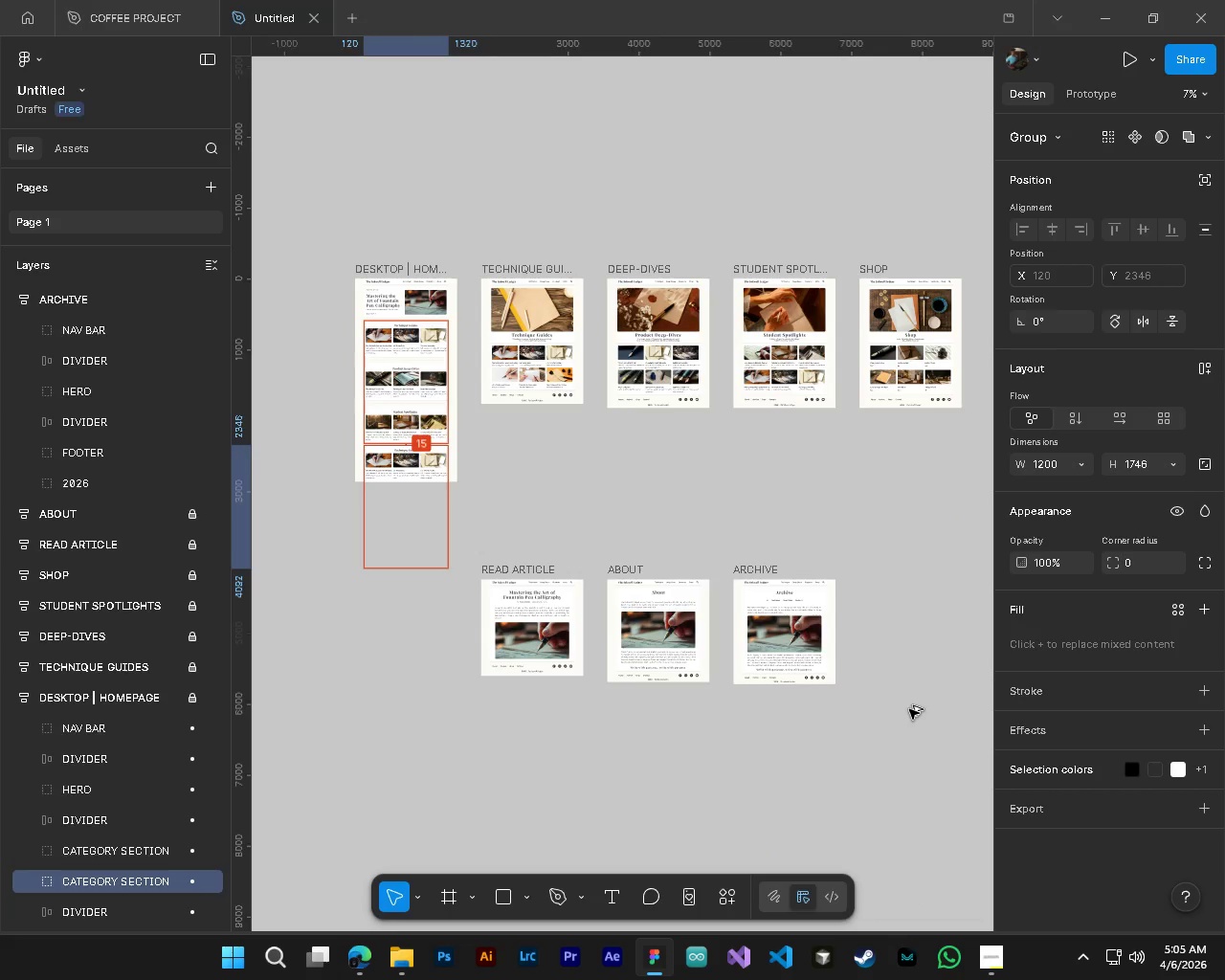 
scroll: coordinate [657, 727], scroll_direction: down, amount: 22.0
 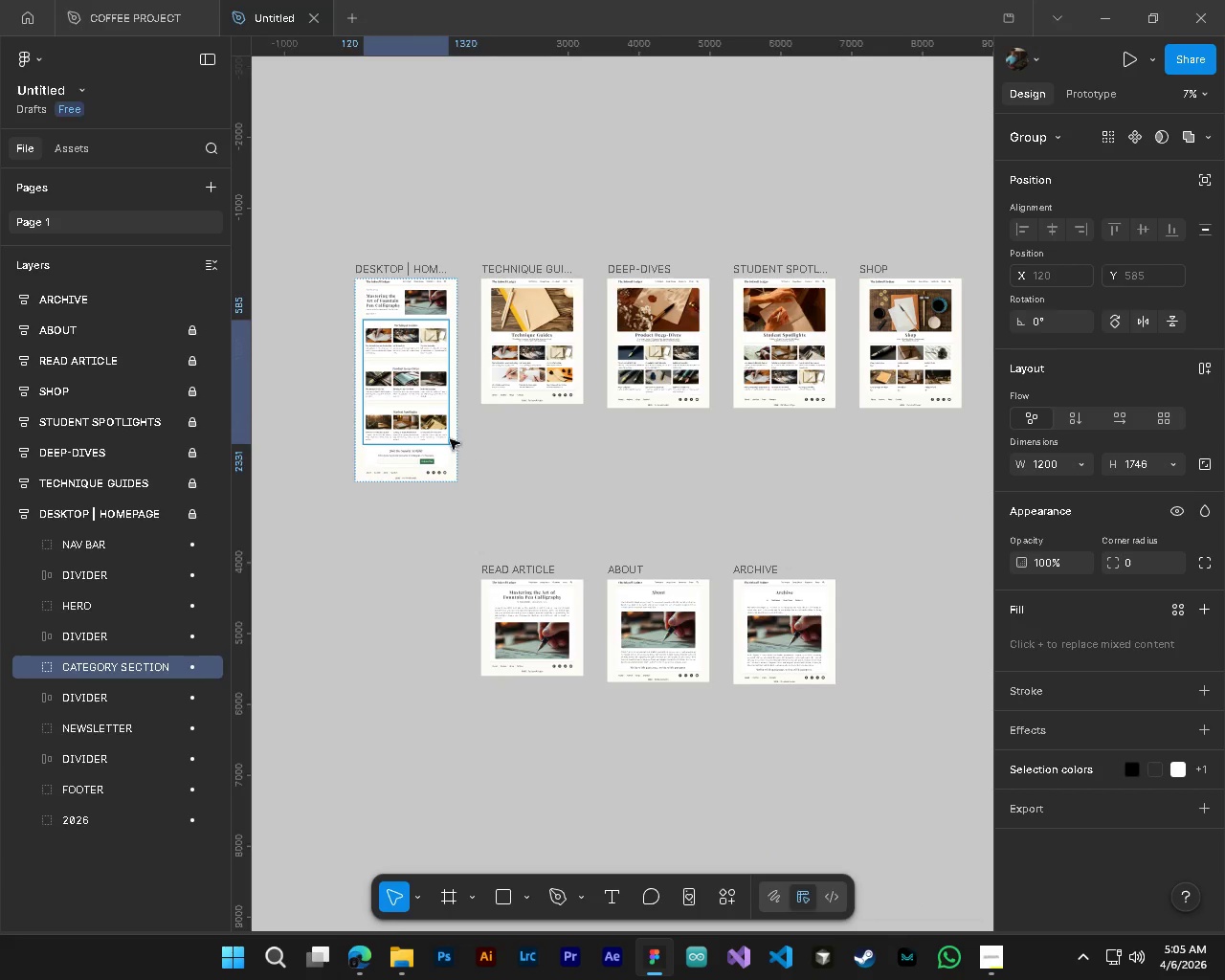 
left_click_drag(start_coordinate=[431, 428], to_coordinate=[909, 709])
 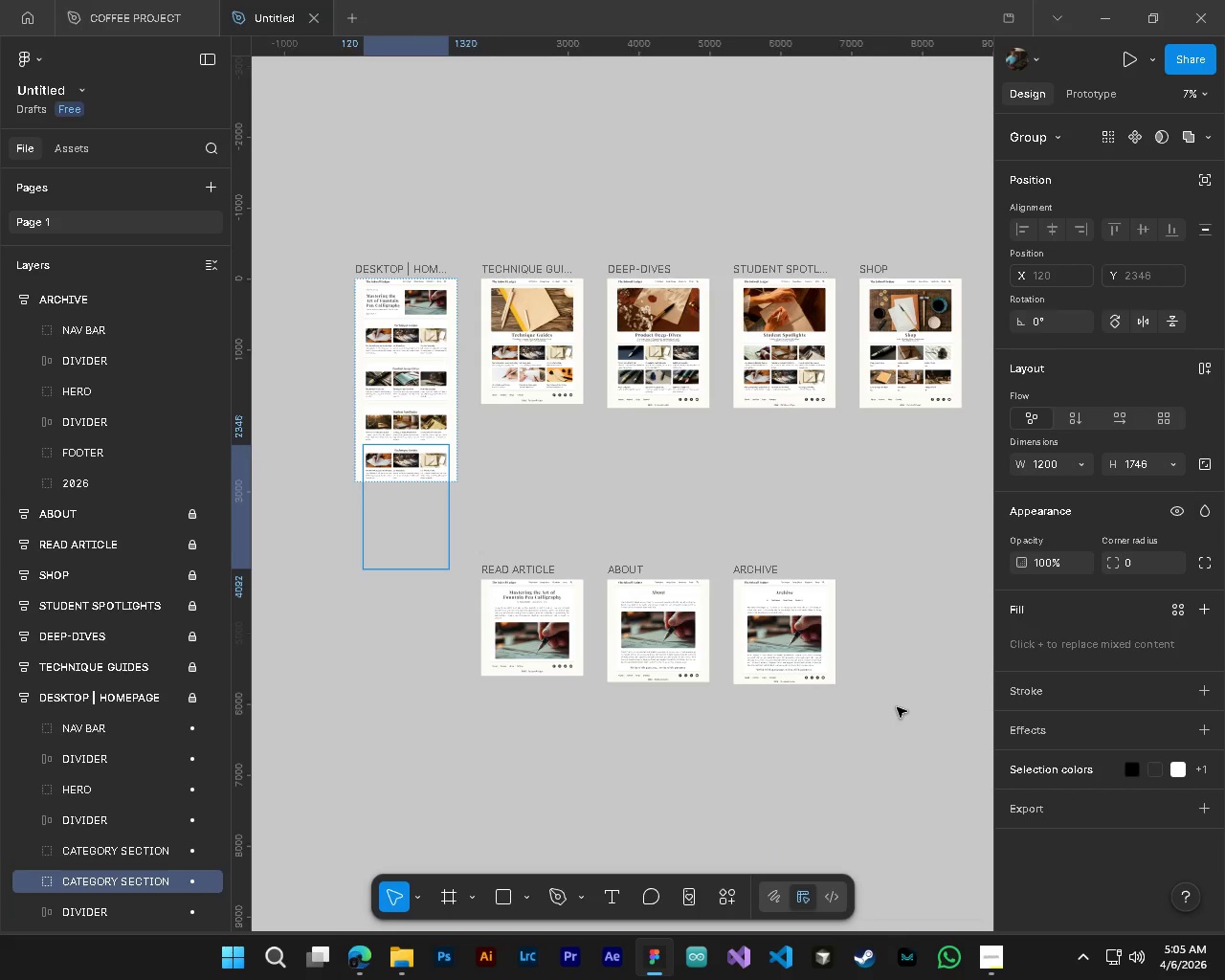 
hold_key(key=AltLeft, duration=1.41)
 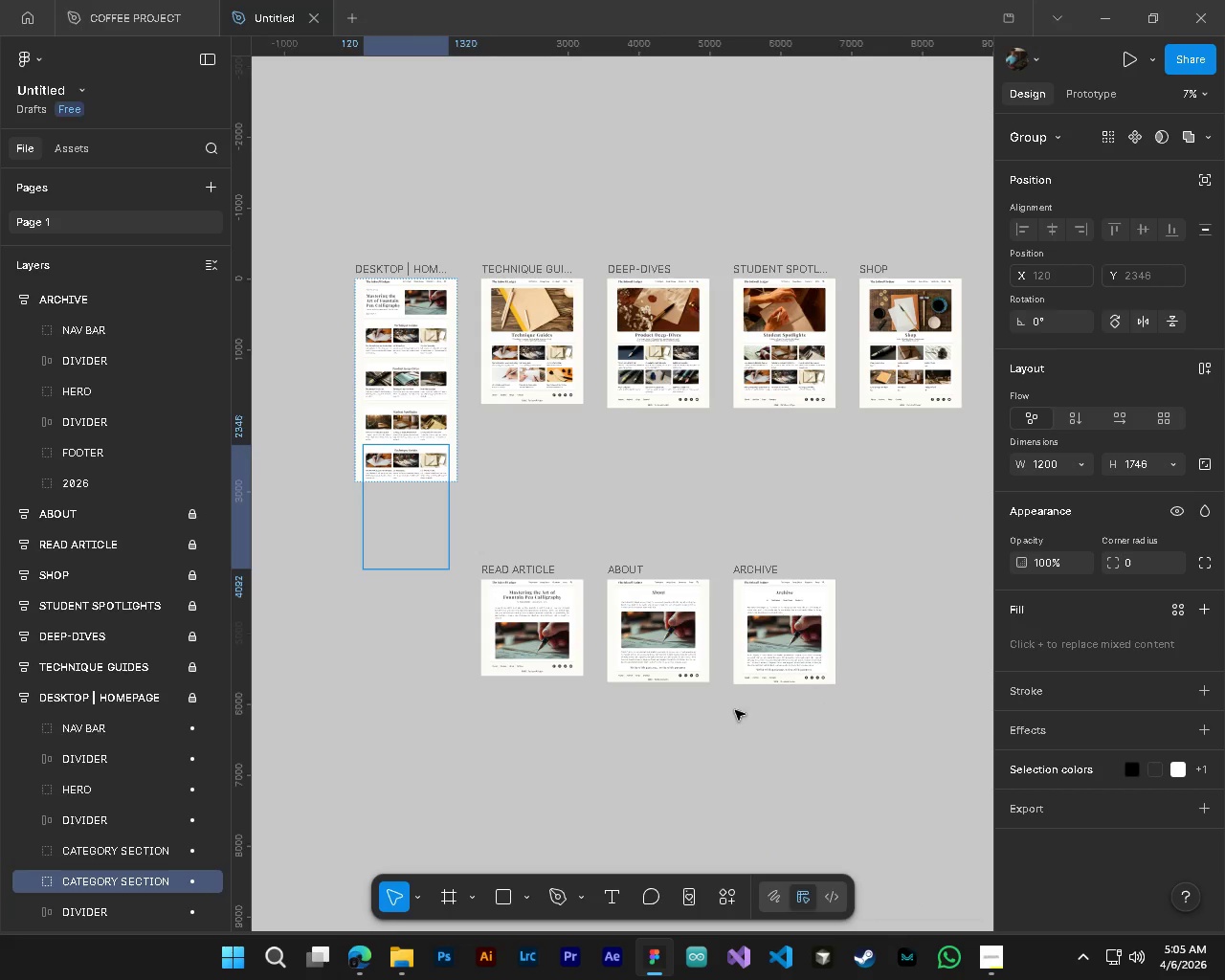 
key(Control+Z)
 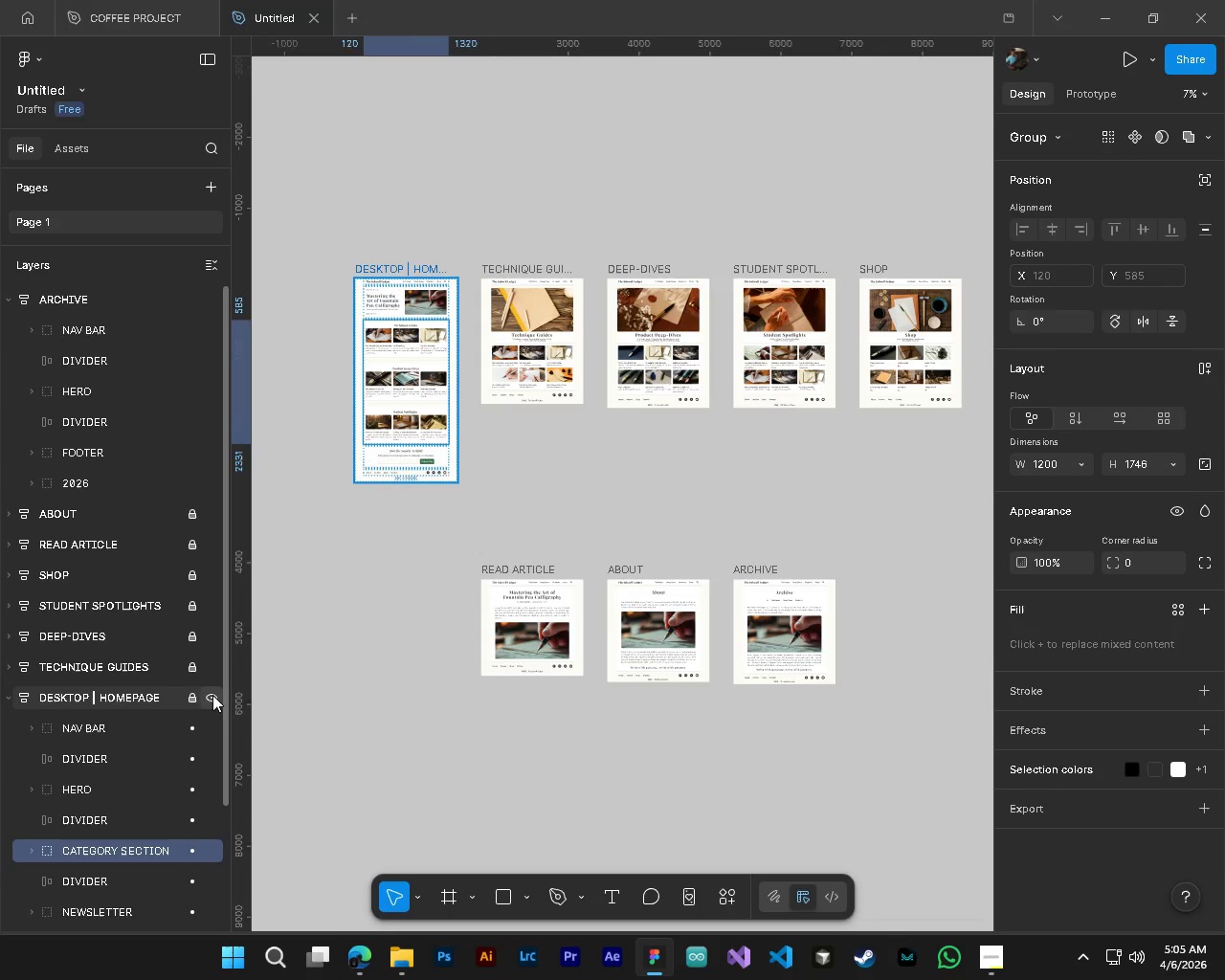 
left_click([189, 698])
 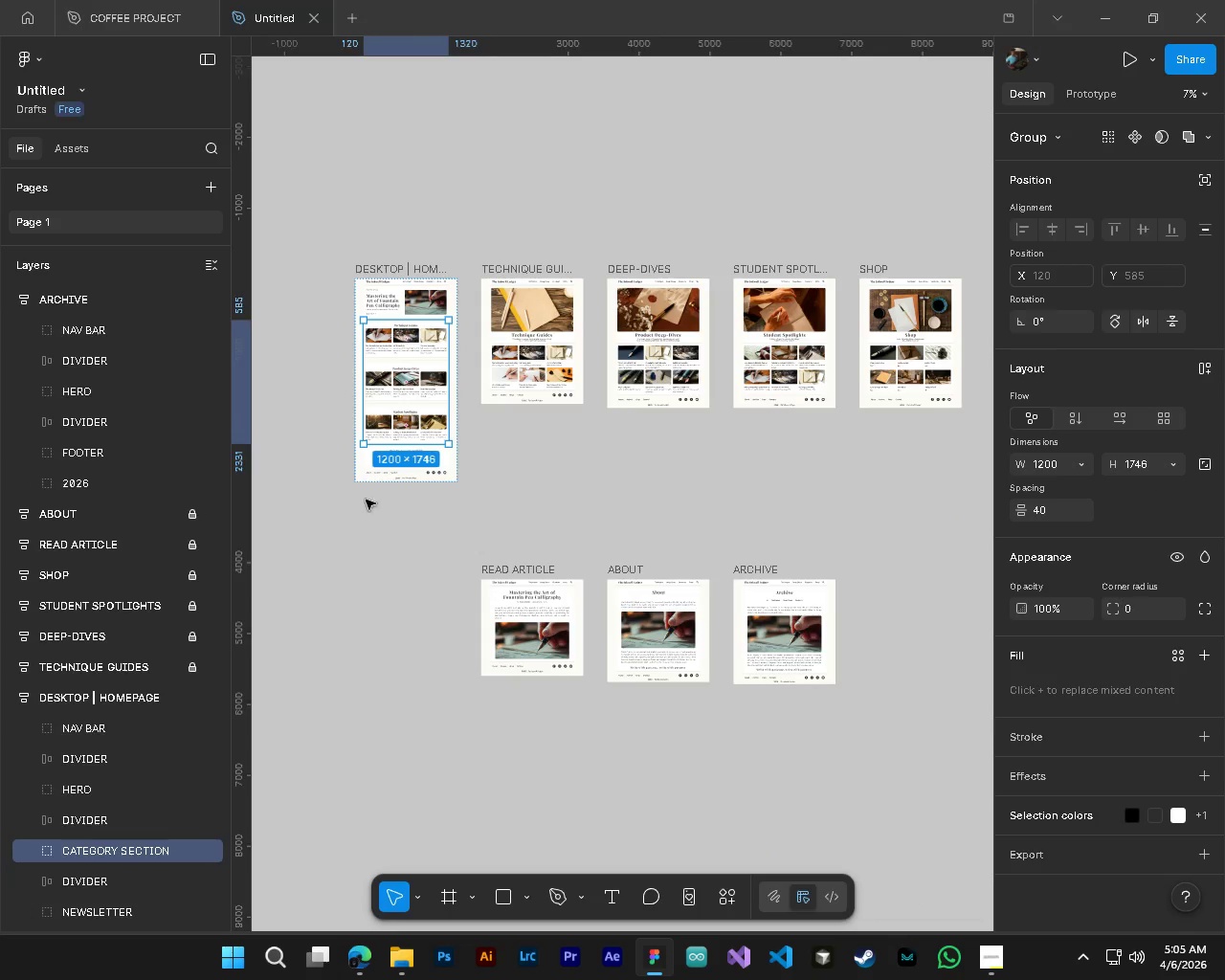 
hold_key(key=AltLeft, duration=1.5)
left_click_drag(start_coordinate=[404, 386], to_coordinate=[912, 631])
 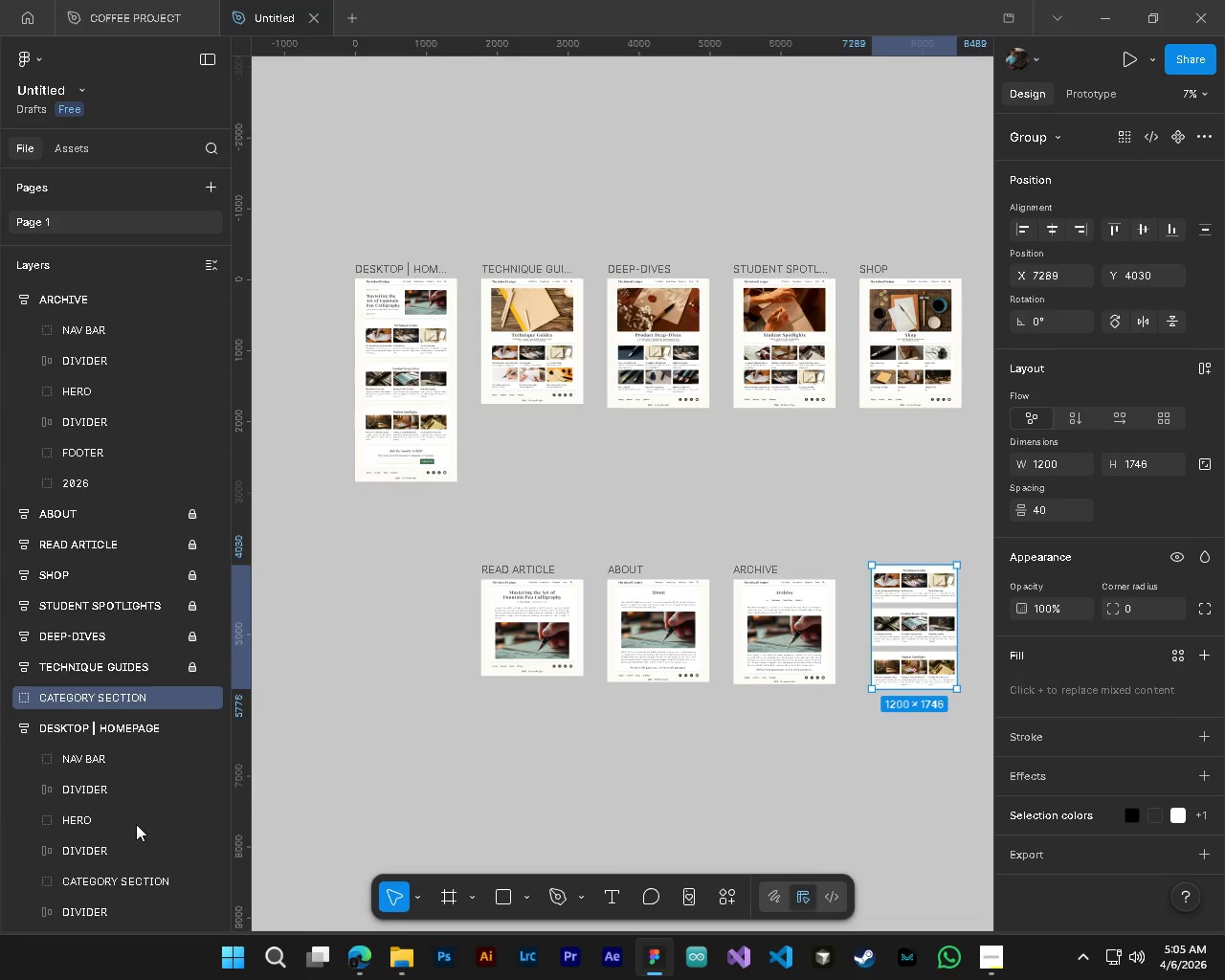 
hold_key(key=AltLeft, duration=1.06)
 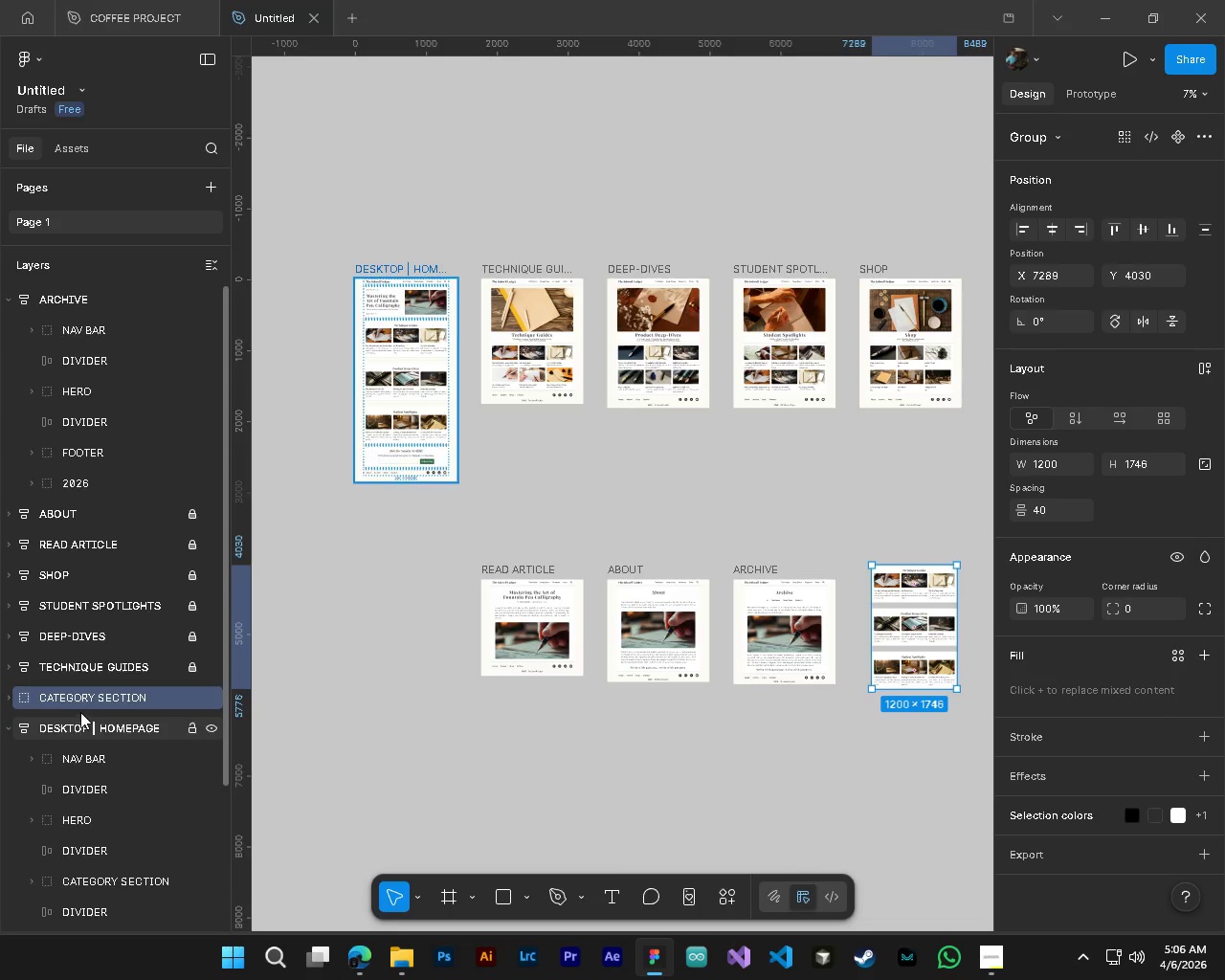 
left_click_drag(start_coordinate=[79, 702], to_coordinate=[80, 273])
 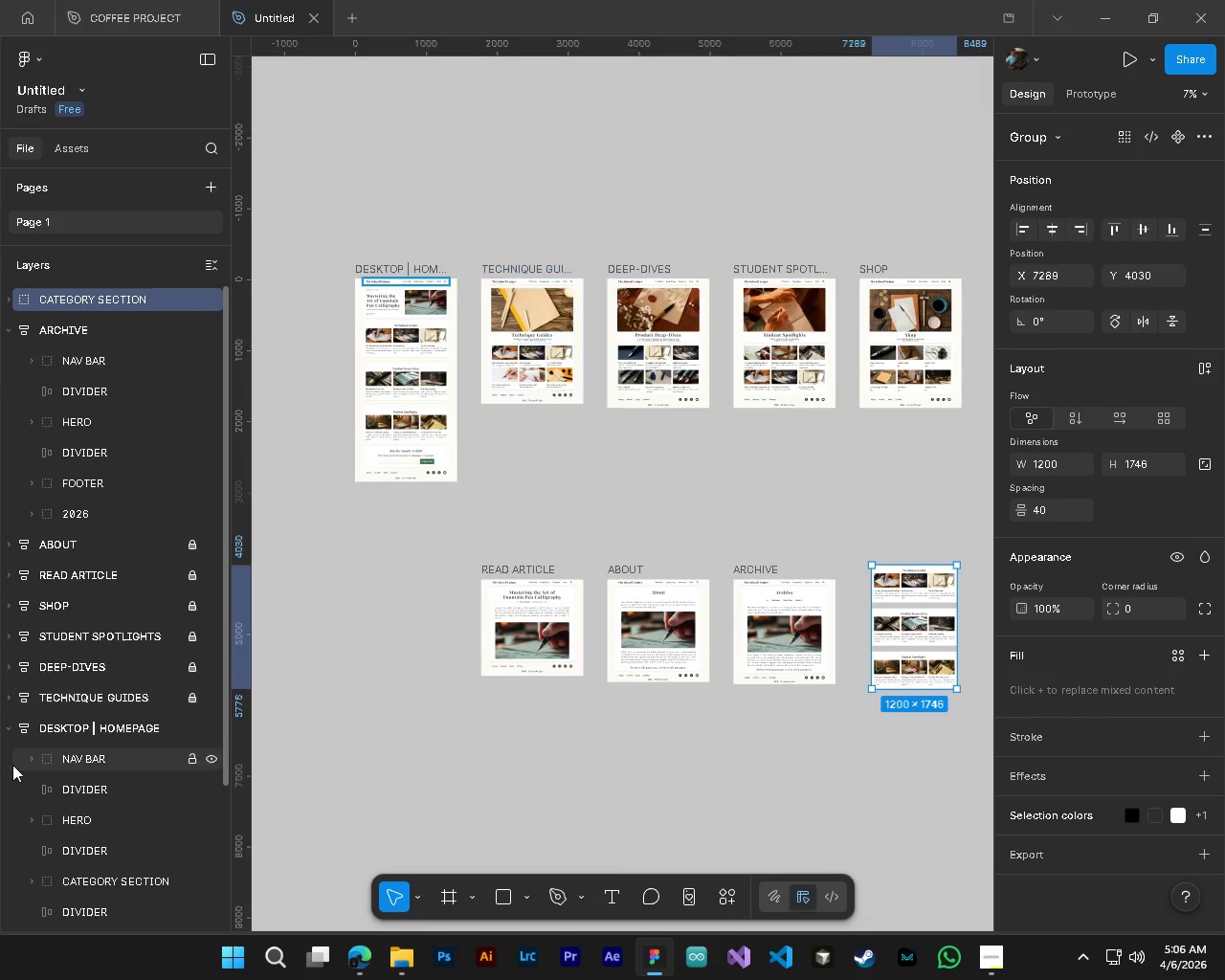 
left_click([3, 738])
 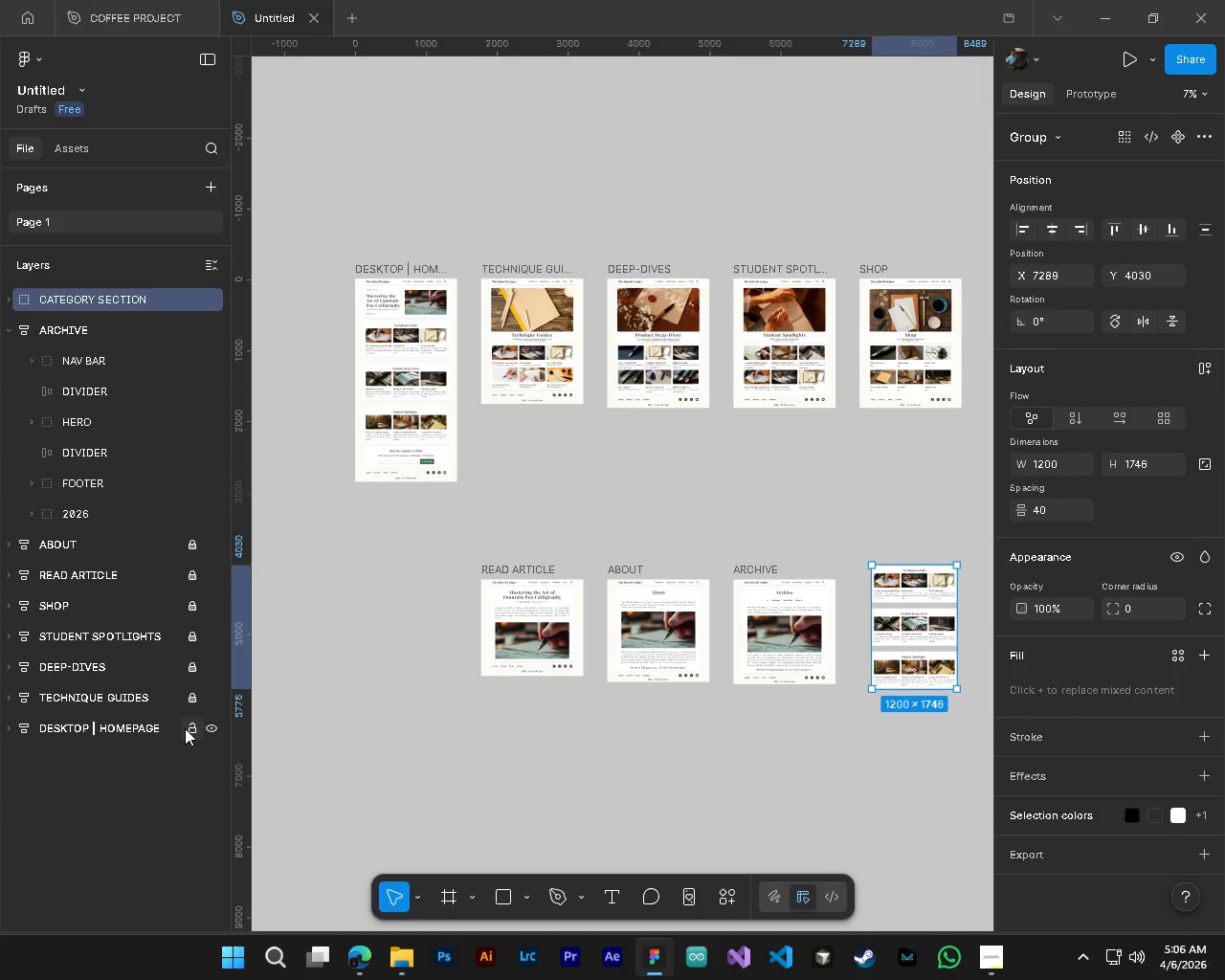 
left_click([186, 728])
 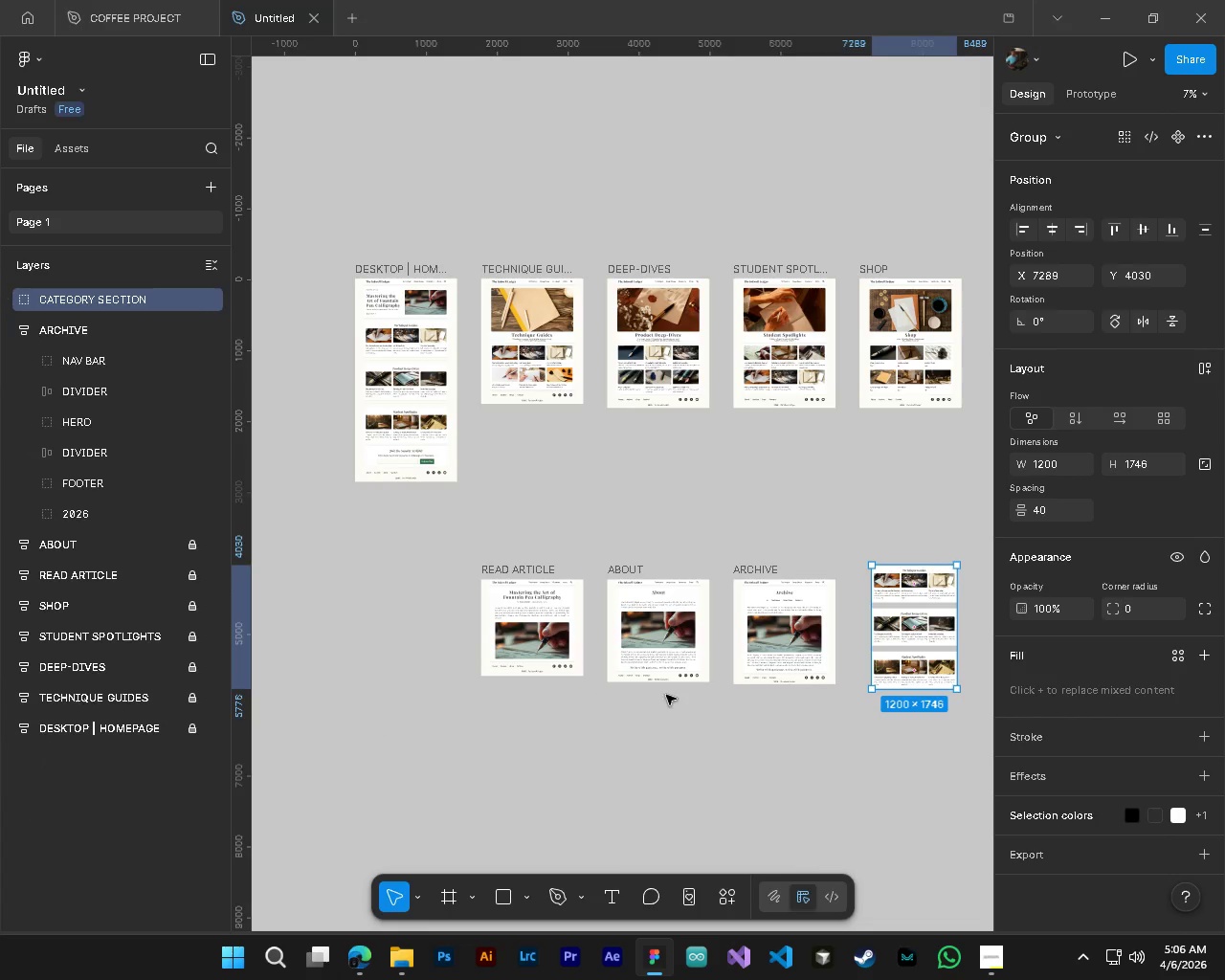 
key(Shift+ShiftLeft)
 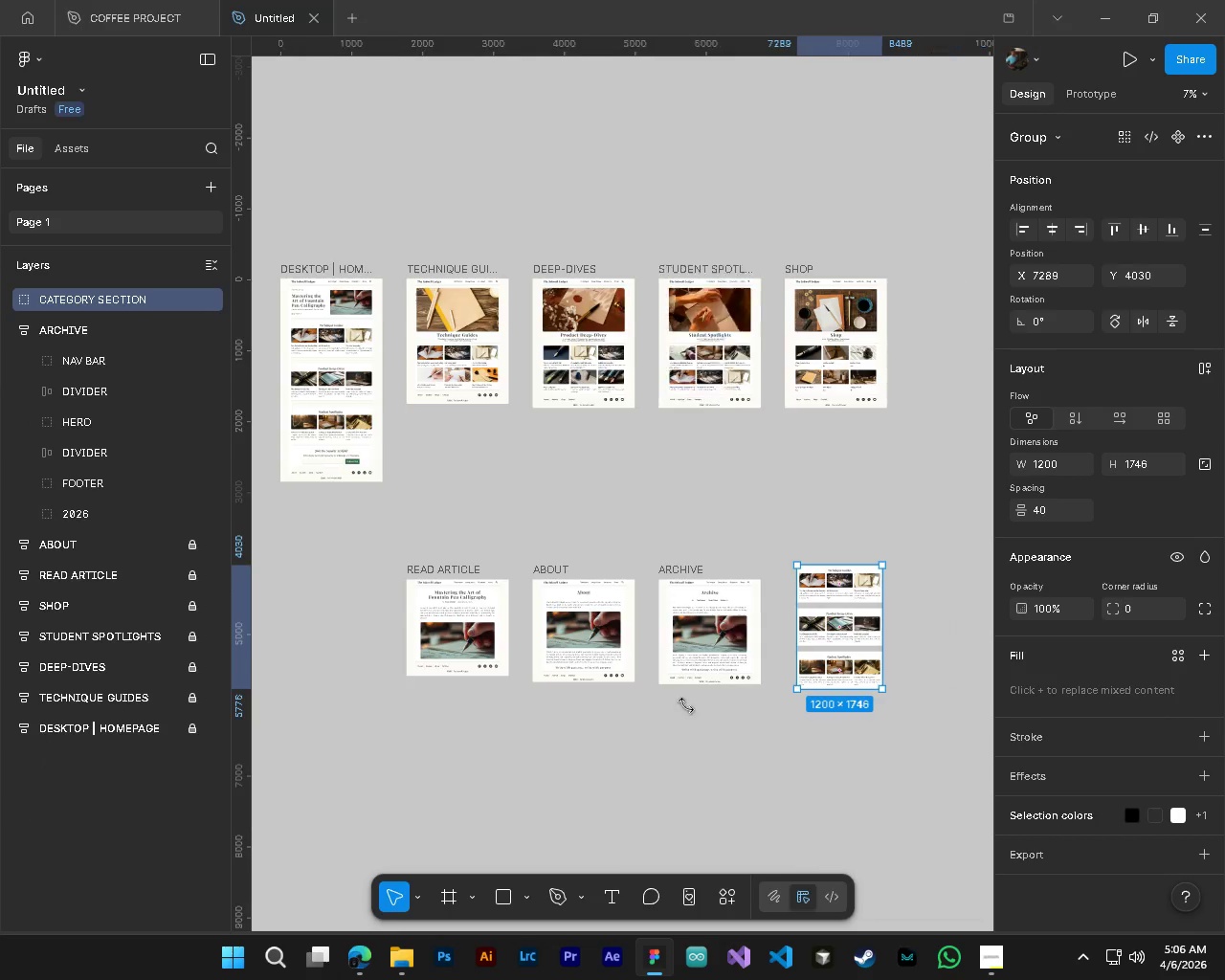 
hold_key(key=AltLeft, duration=0.62)
 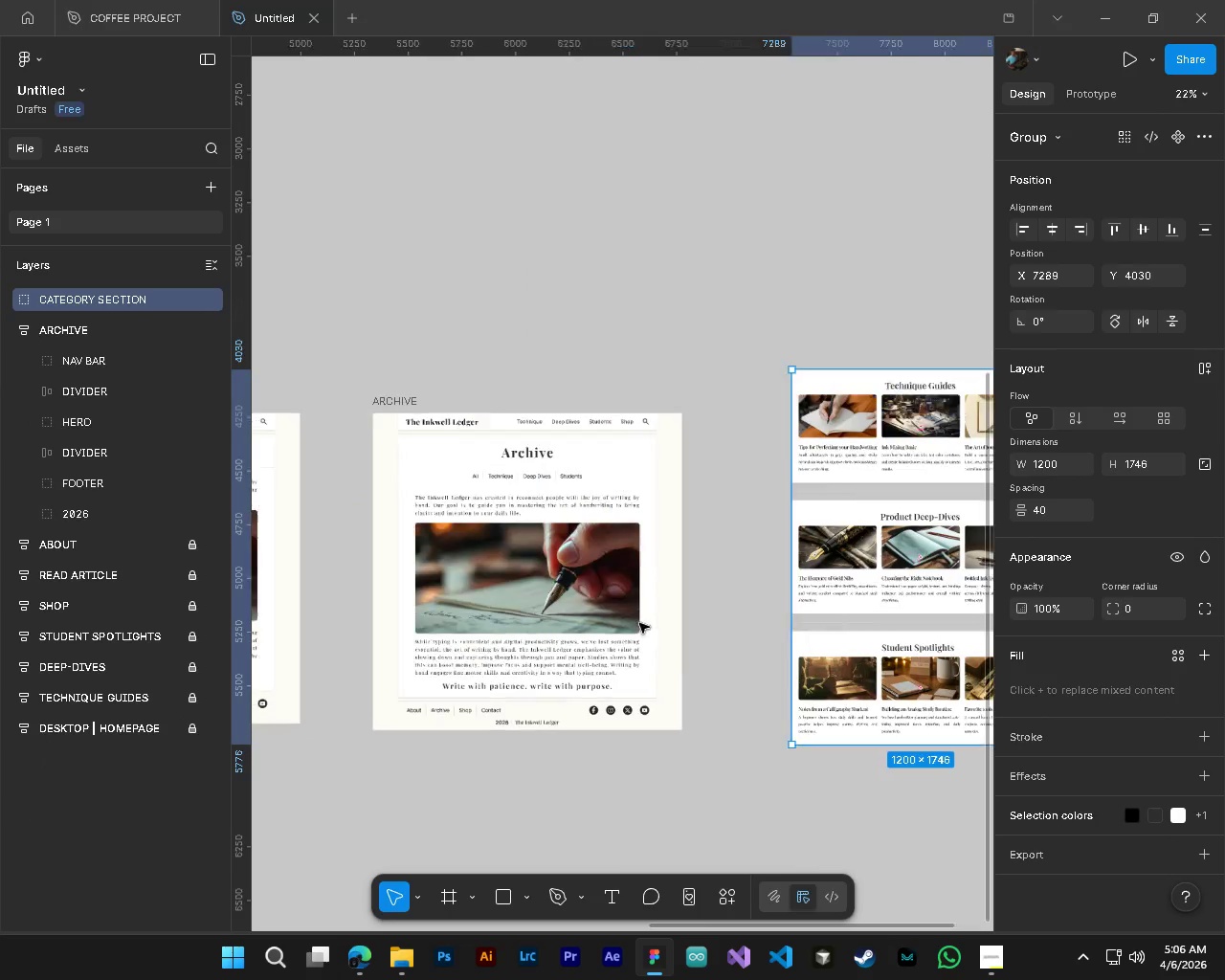 
hold_key(key=ControlLeft, duration=0.61)
 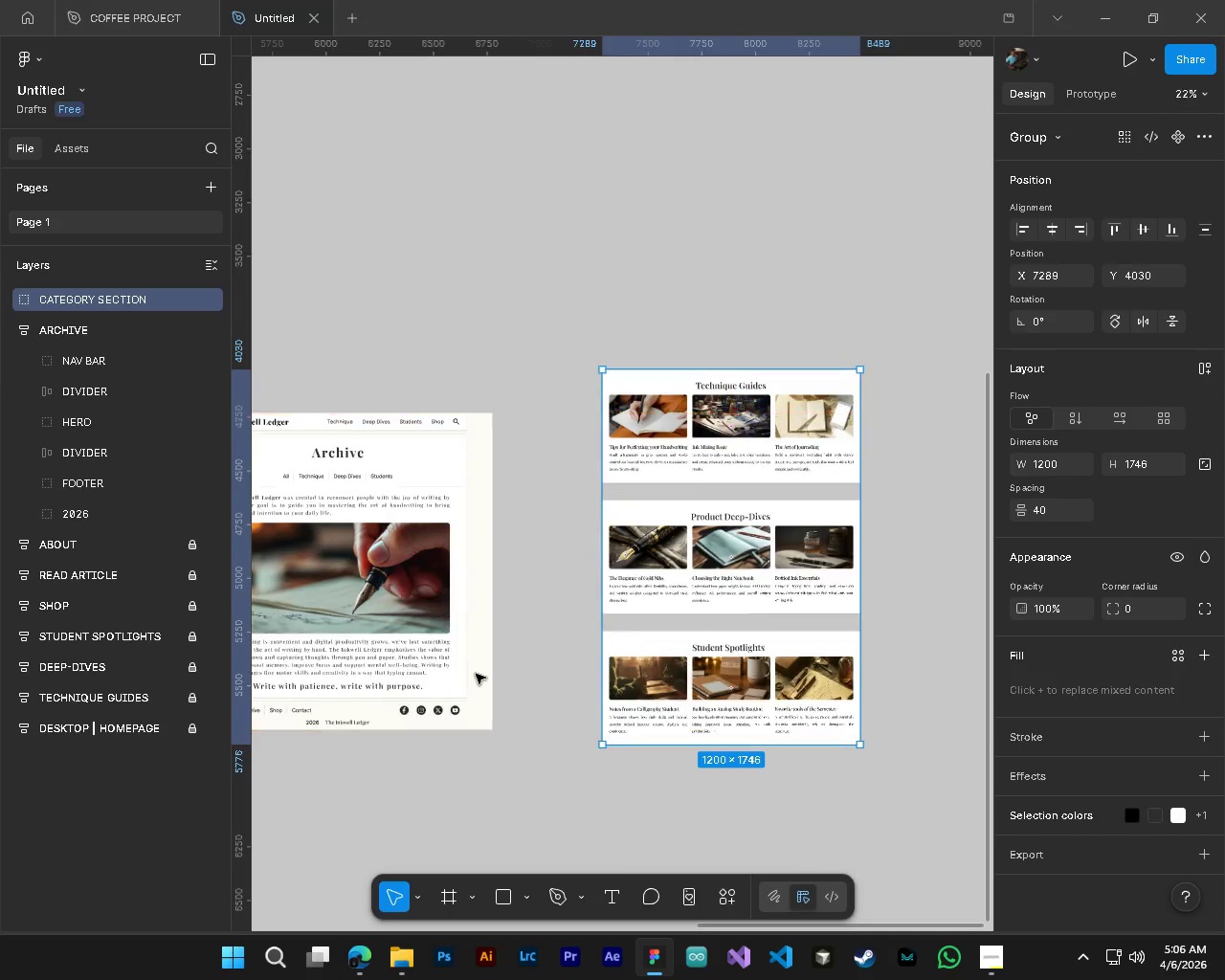 
hold_key(key=ShiftLeft, duration=0.48)
 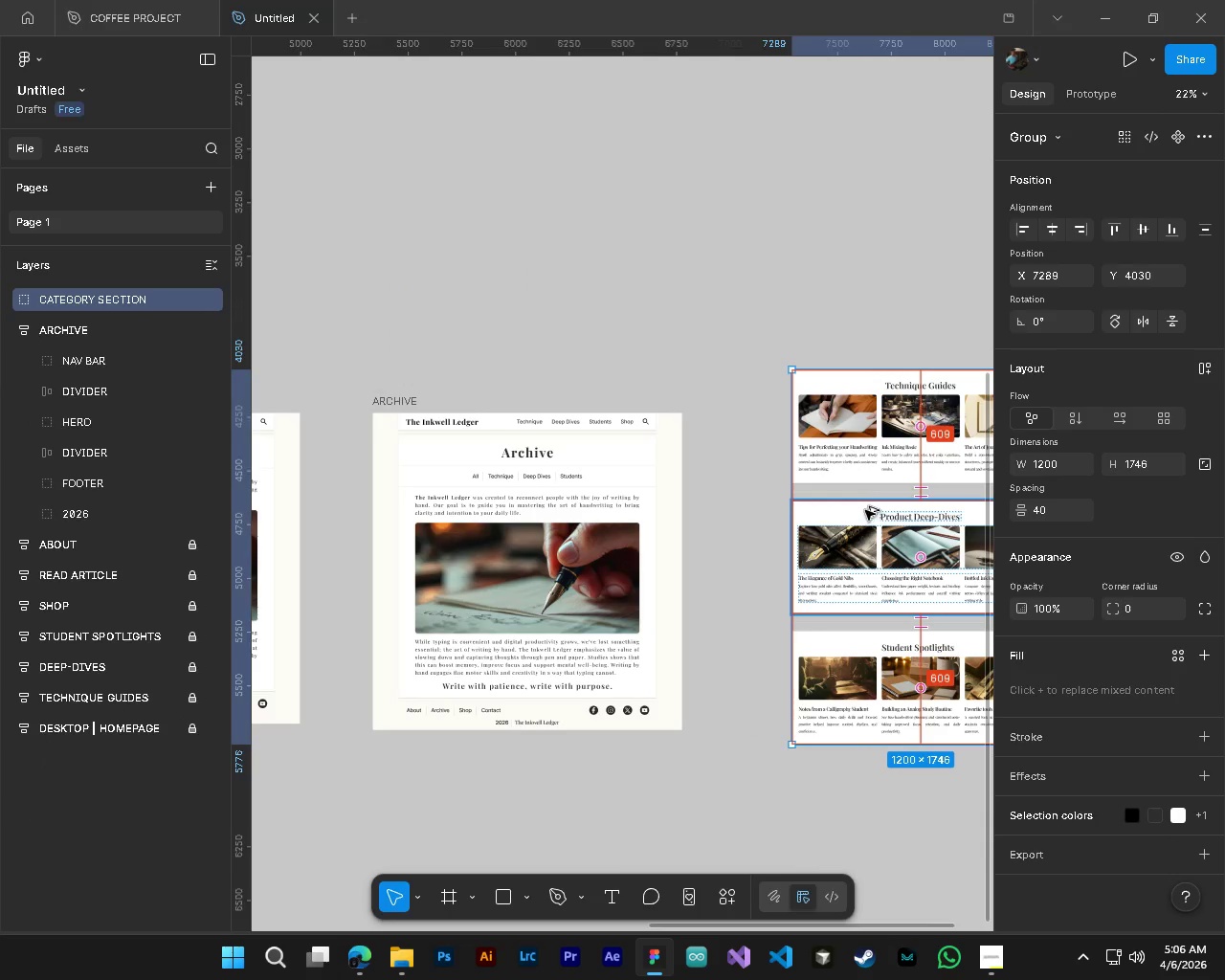 
scroll: coordinate [476, 674], scroll_direction: up, amount: 4.0
 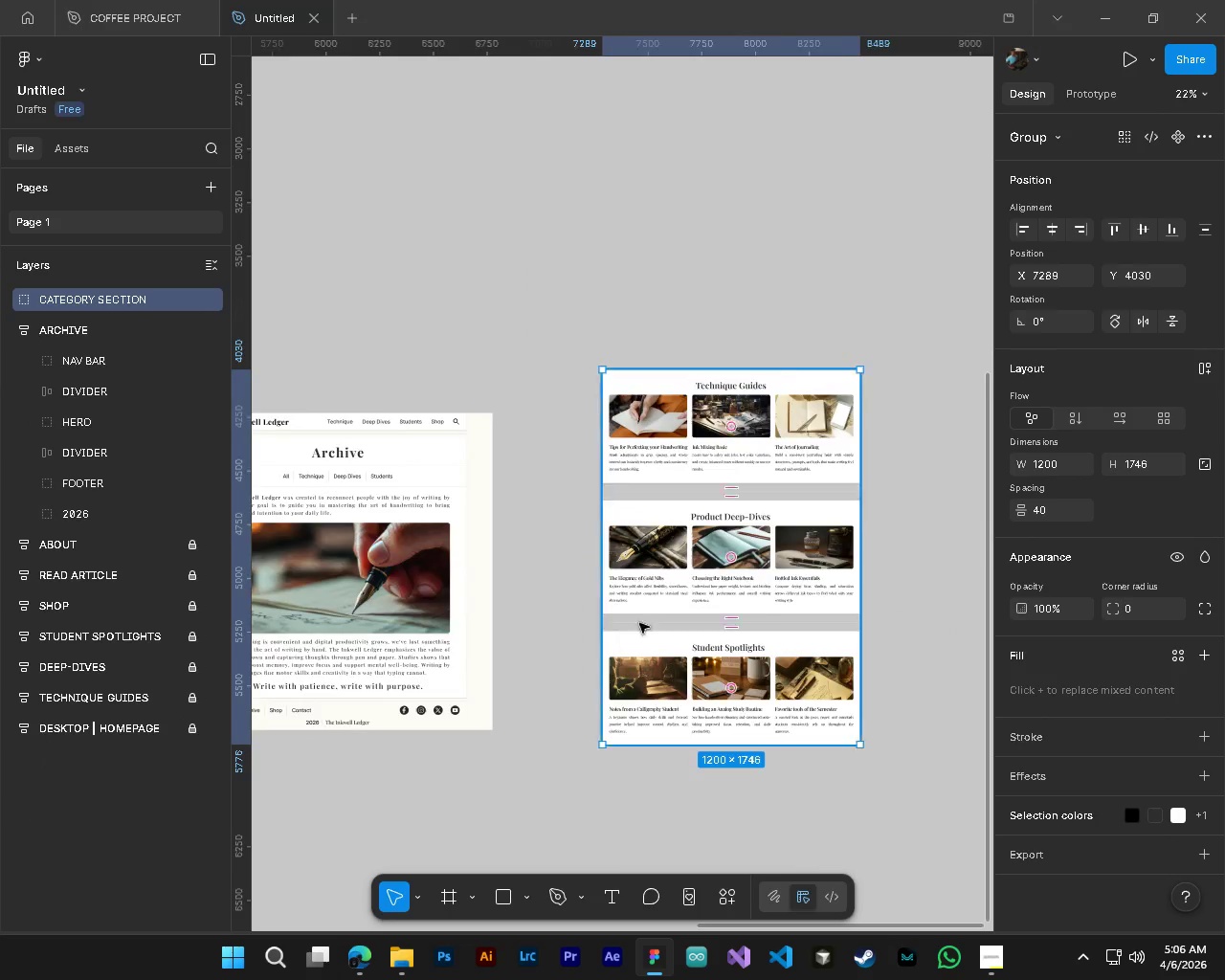 
hold_key(key=ControlLeft, duration=1.5)
 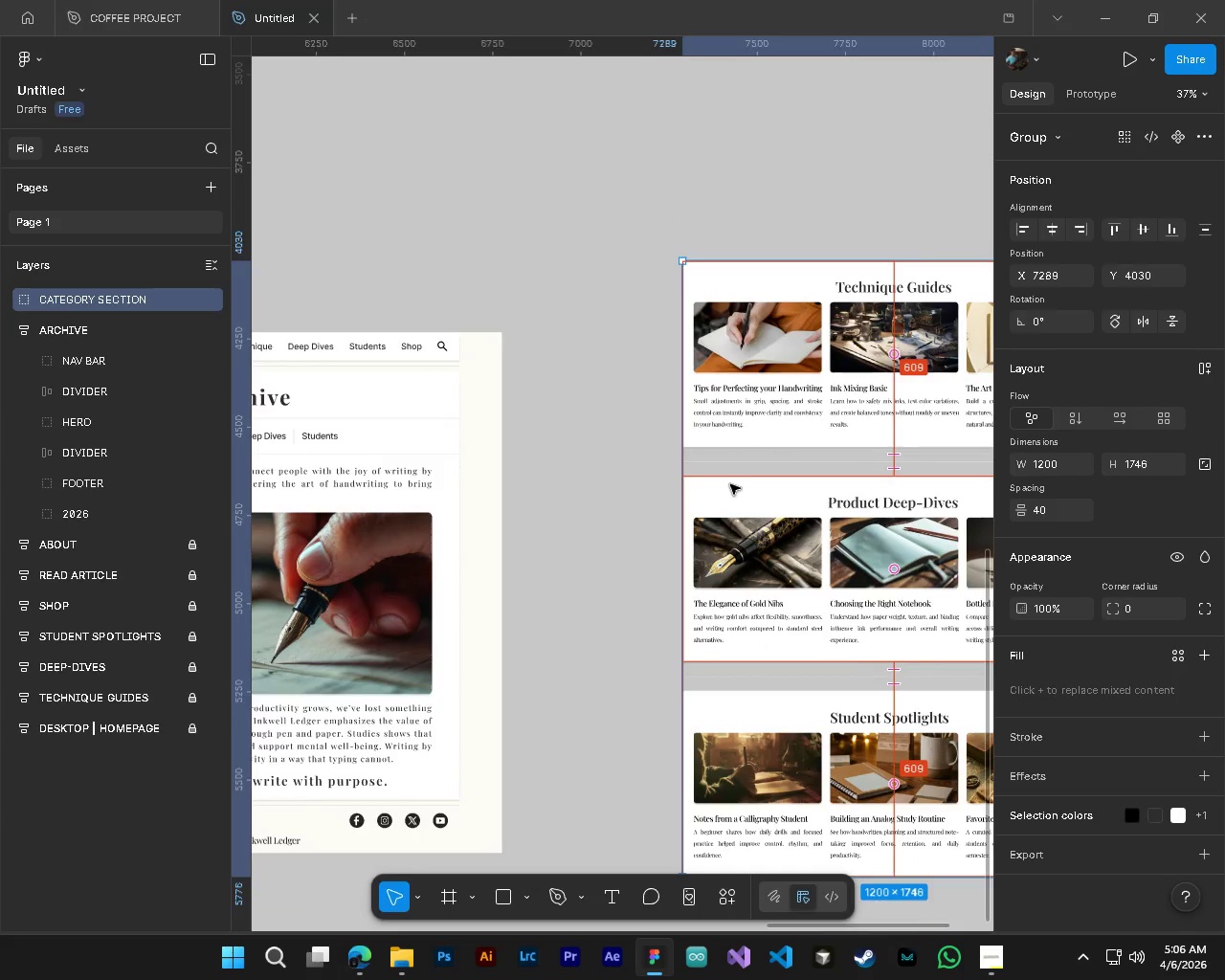 
hold_key(key=AltLeft, duration=2.91)
 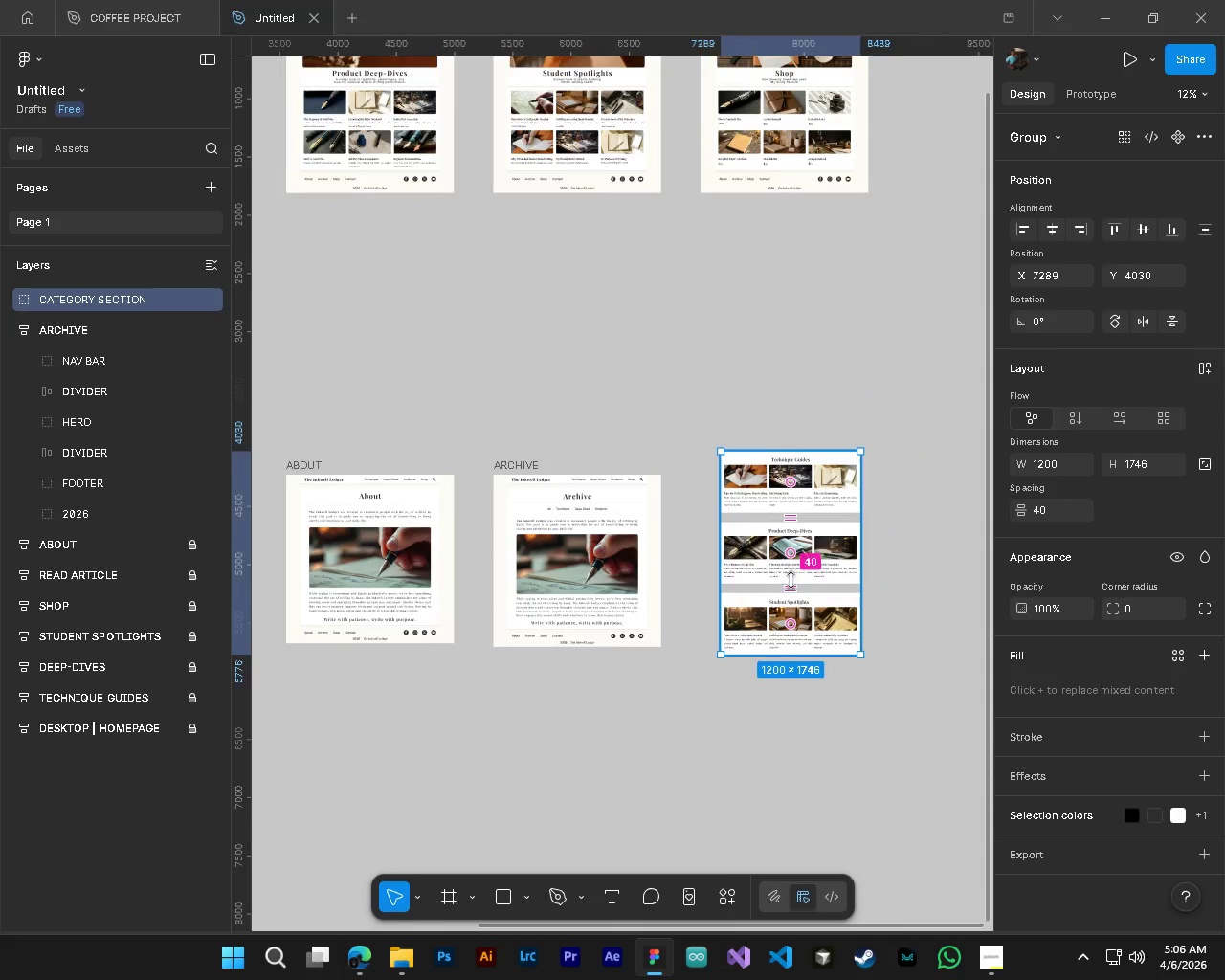 
scroll: coordinate [831, 479], scroll_direction: up, amount: 14.0
 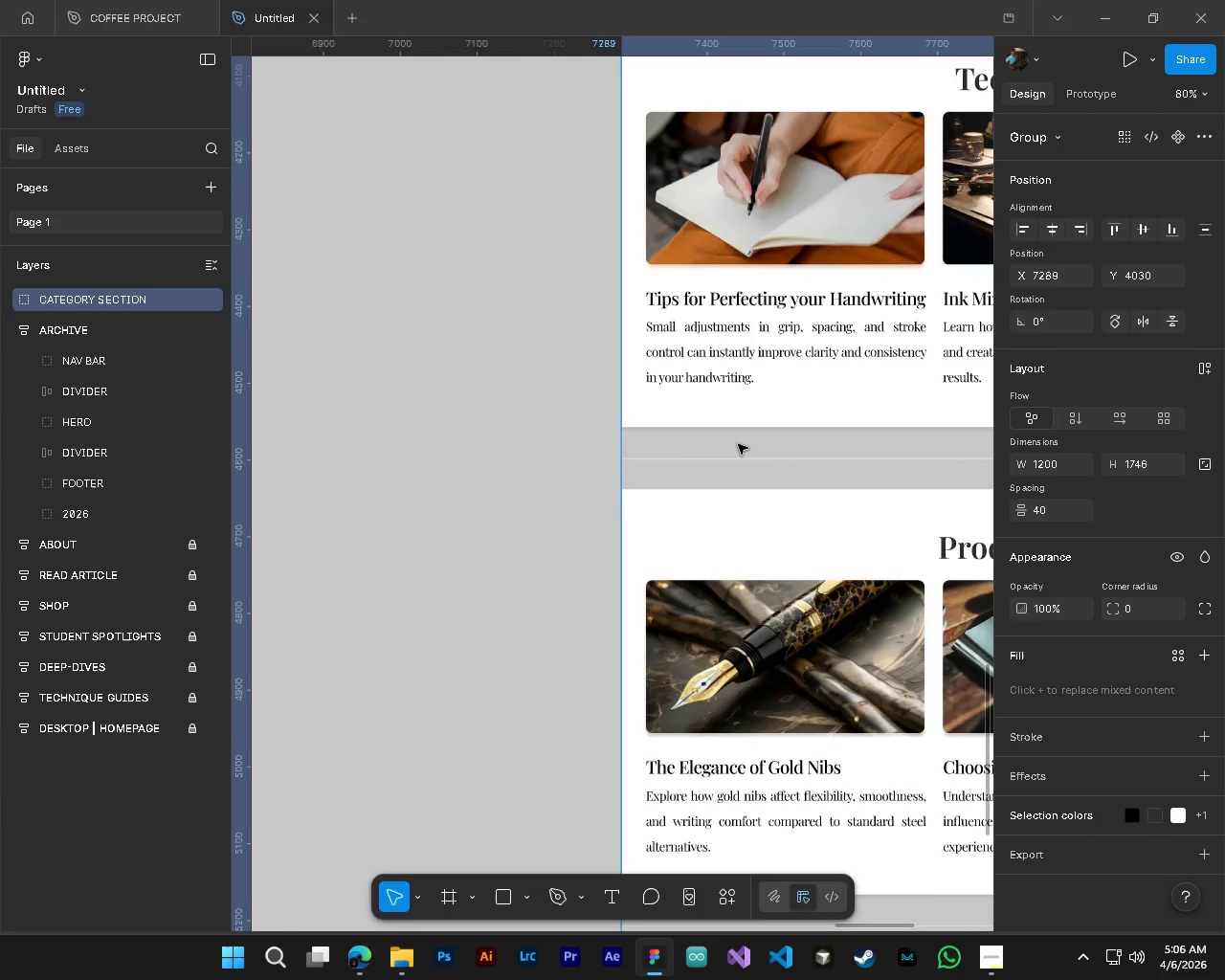 
hold_key(key=ControlLeft, duration=1.44)
scroll: coordinate [746, 592], scroll_direction: down, amount: 17.0
 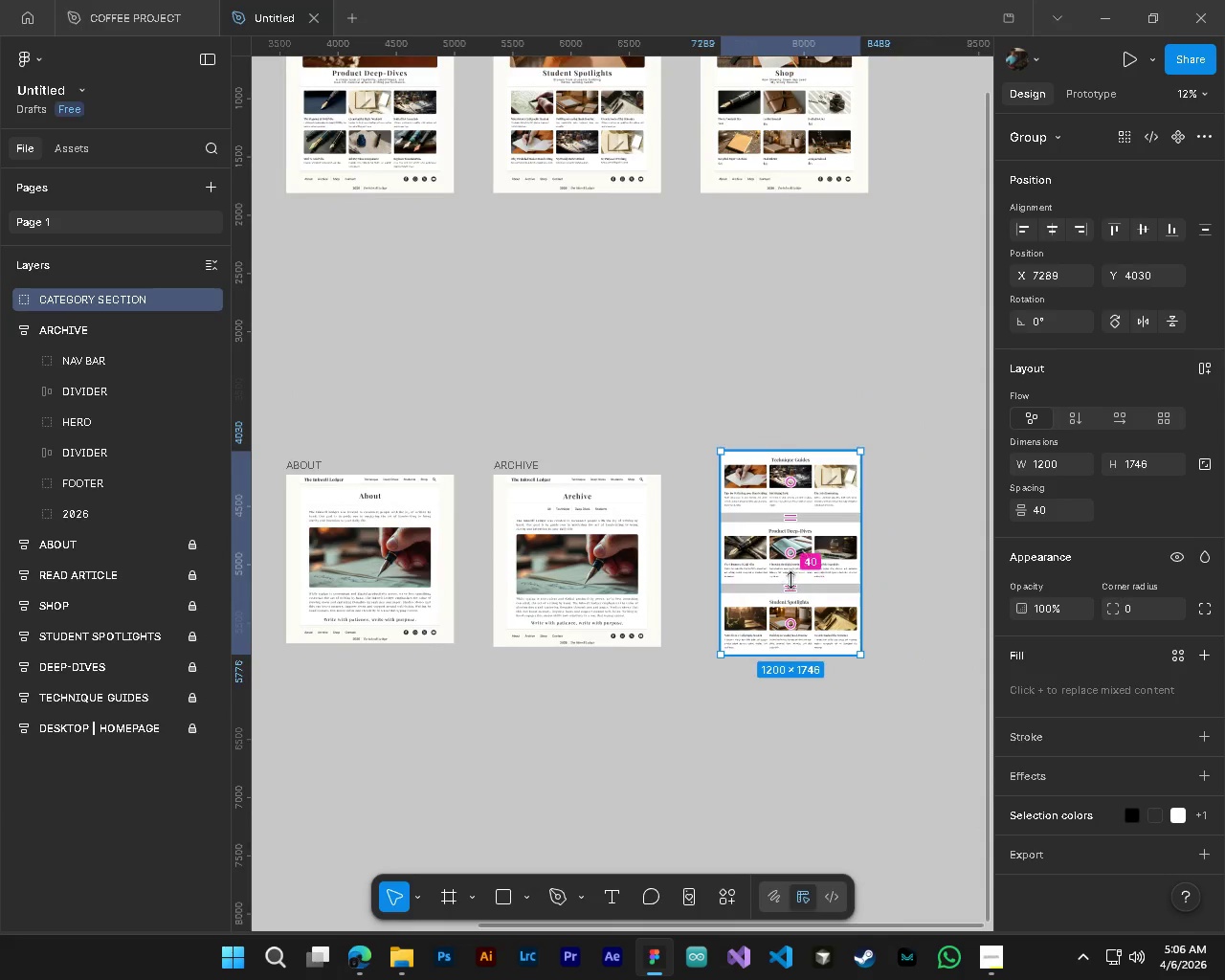 
key(Control+ControlLeft)
 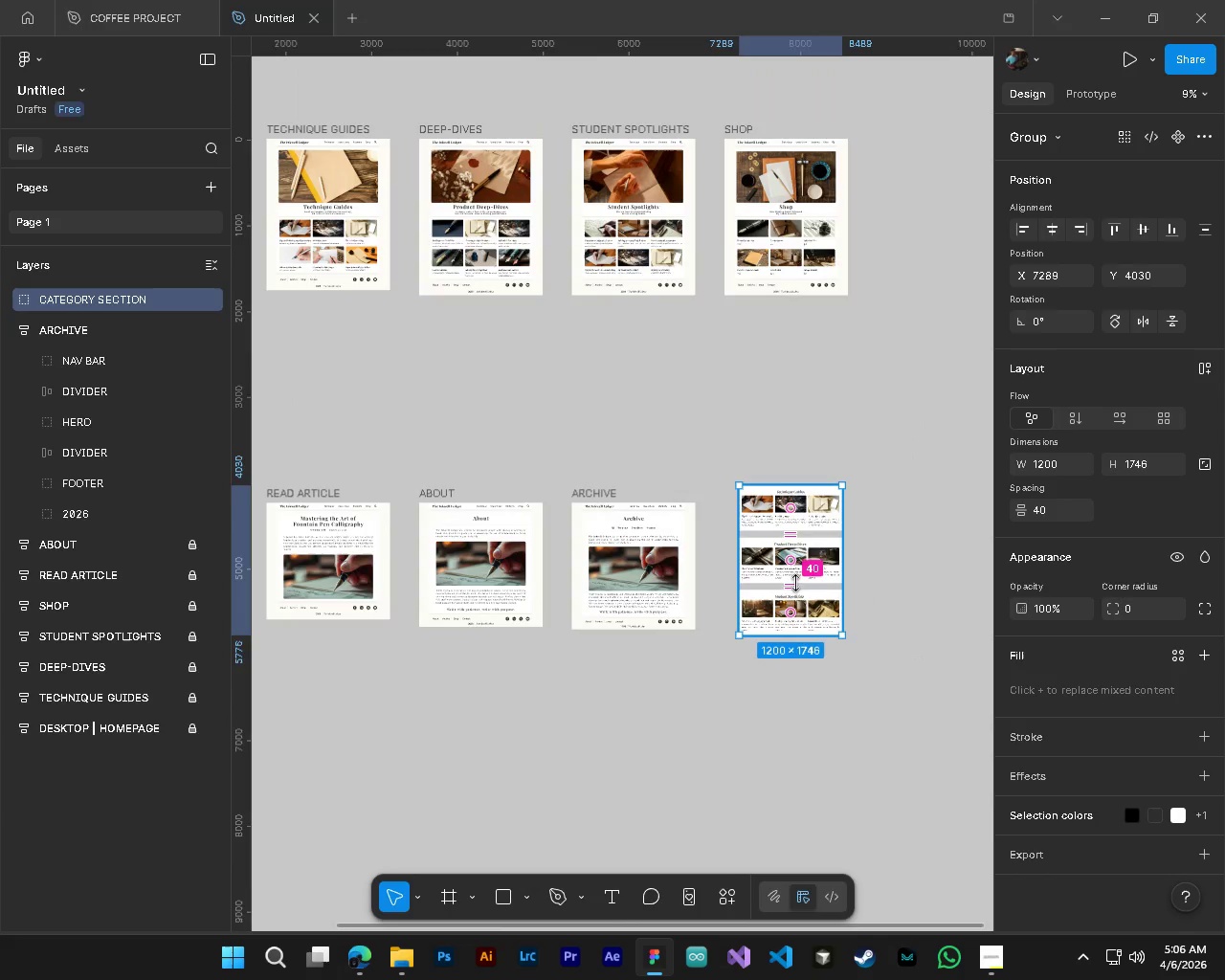 
key(Alt+Control+AltLeft)
 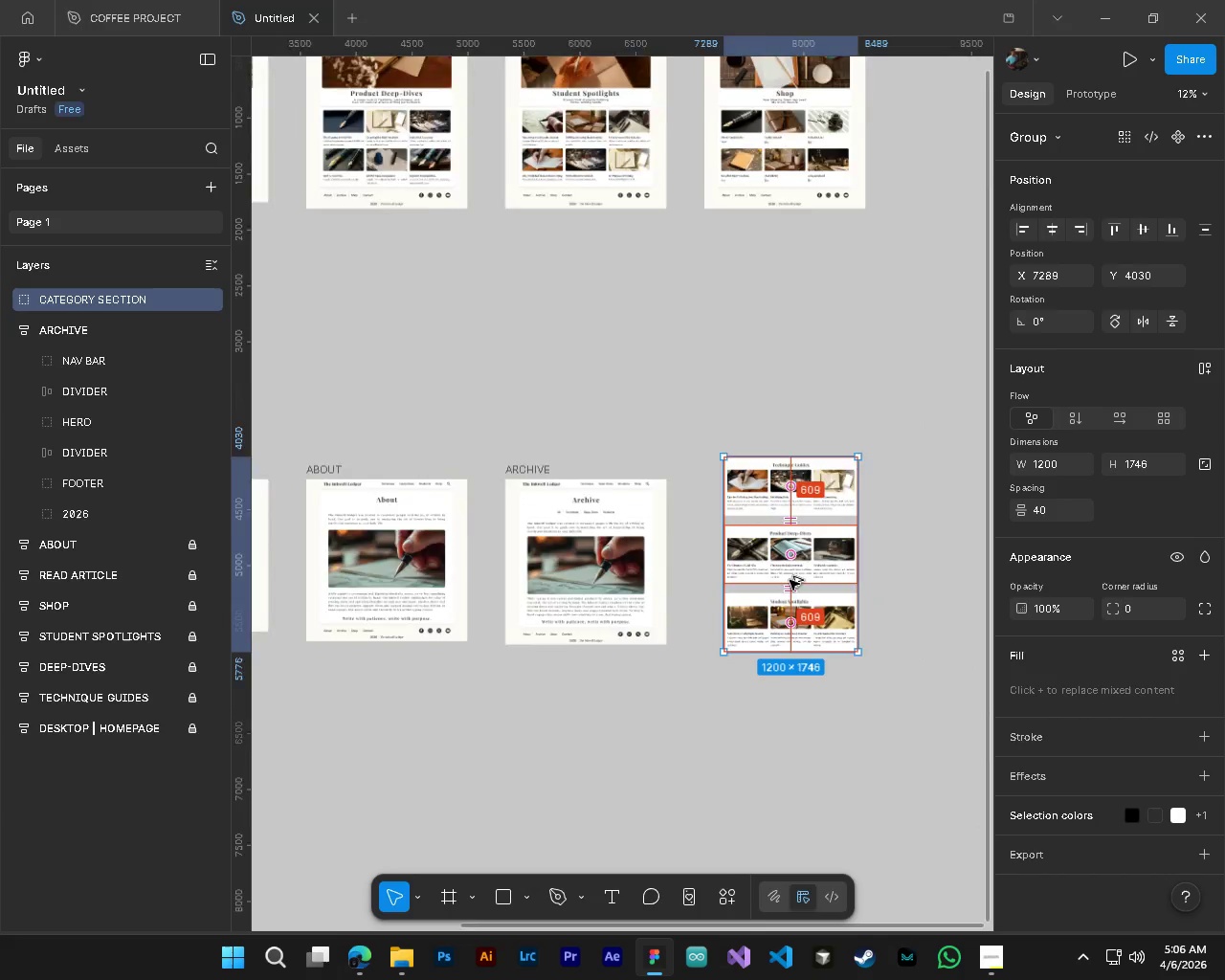 
scroll: coordinate [790, 580], scroll_direction: down, amount: 3.0
 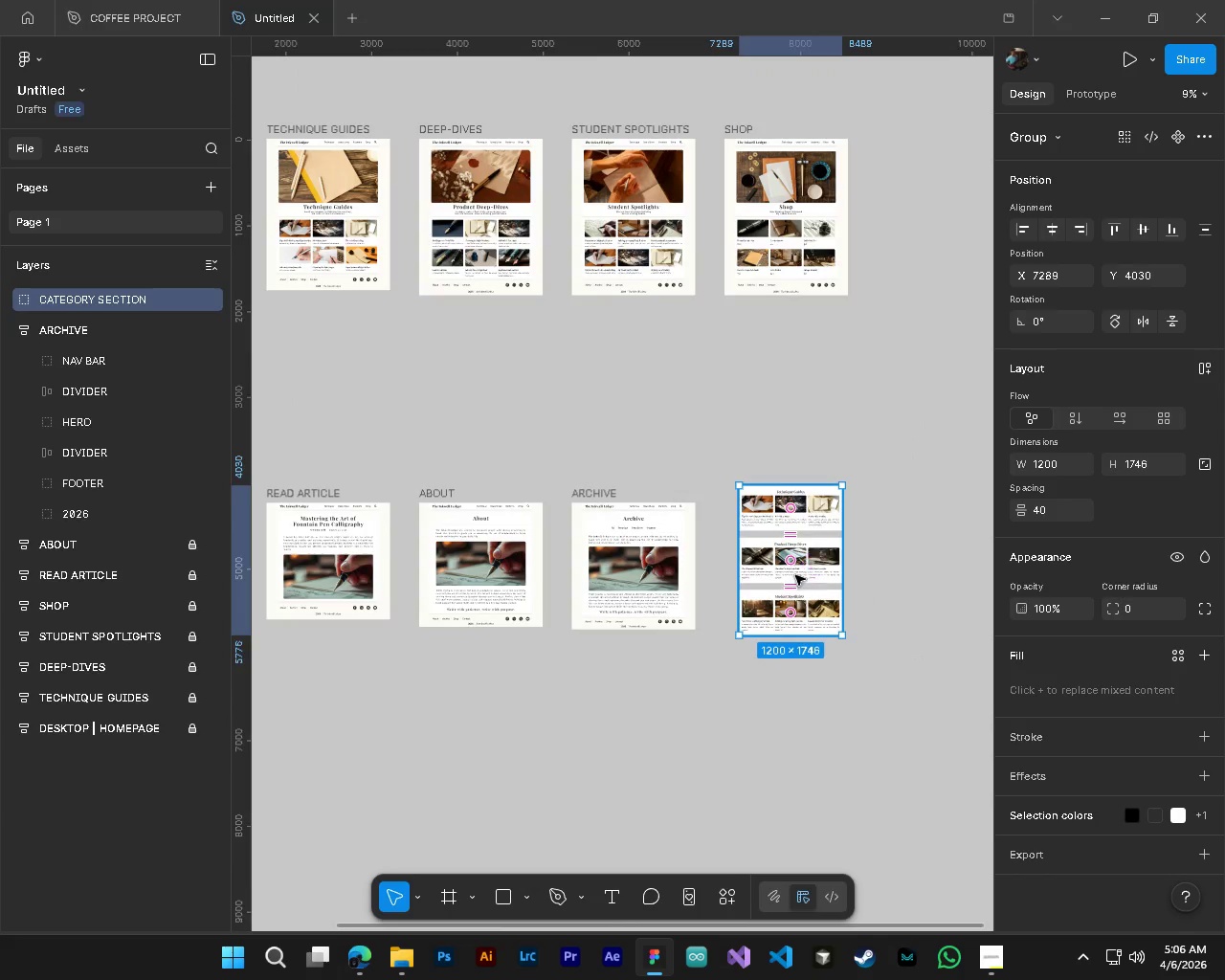 
left_click_drag(start_coordinate=[795, 575], to_coordinate=[635, 750])
 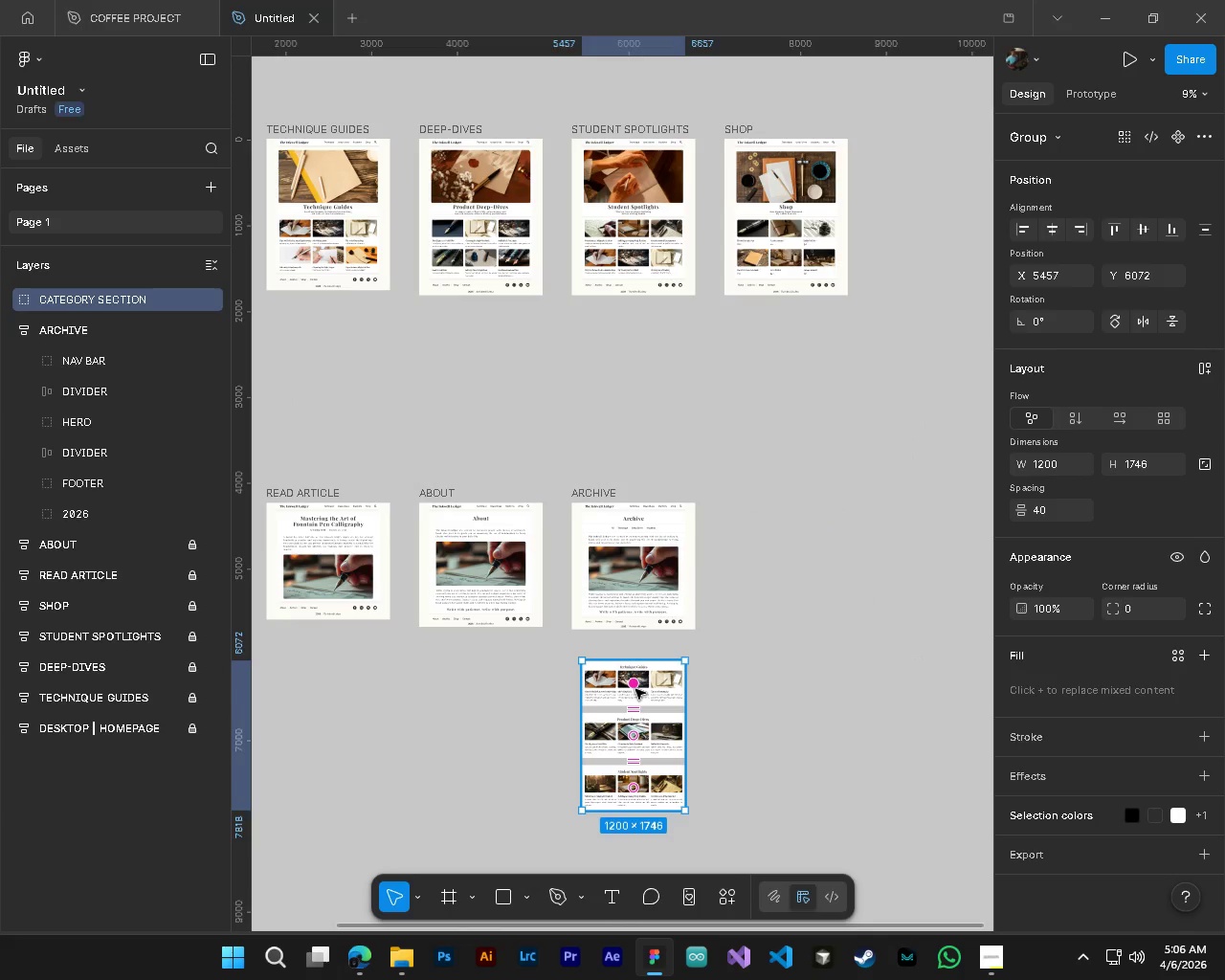 
left_click([635, 689])
 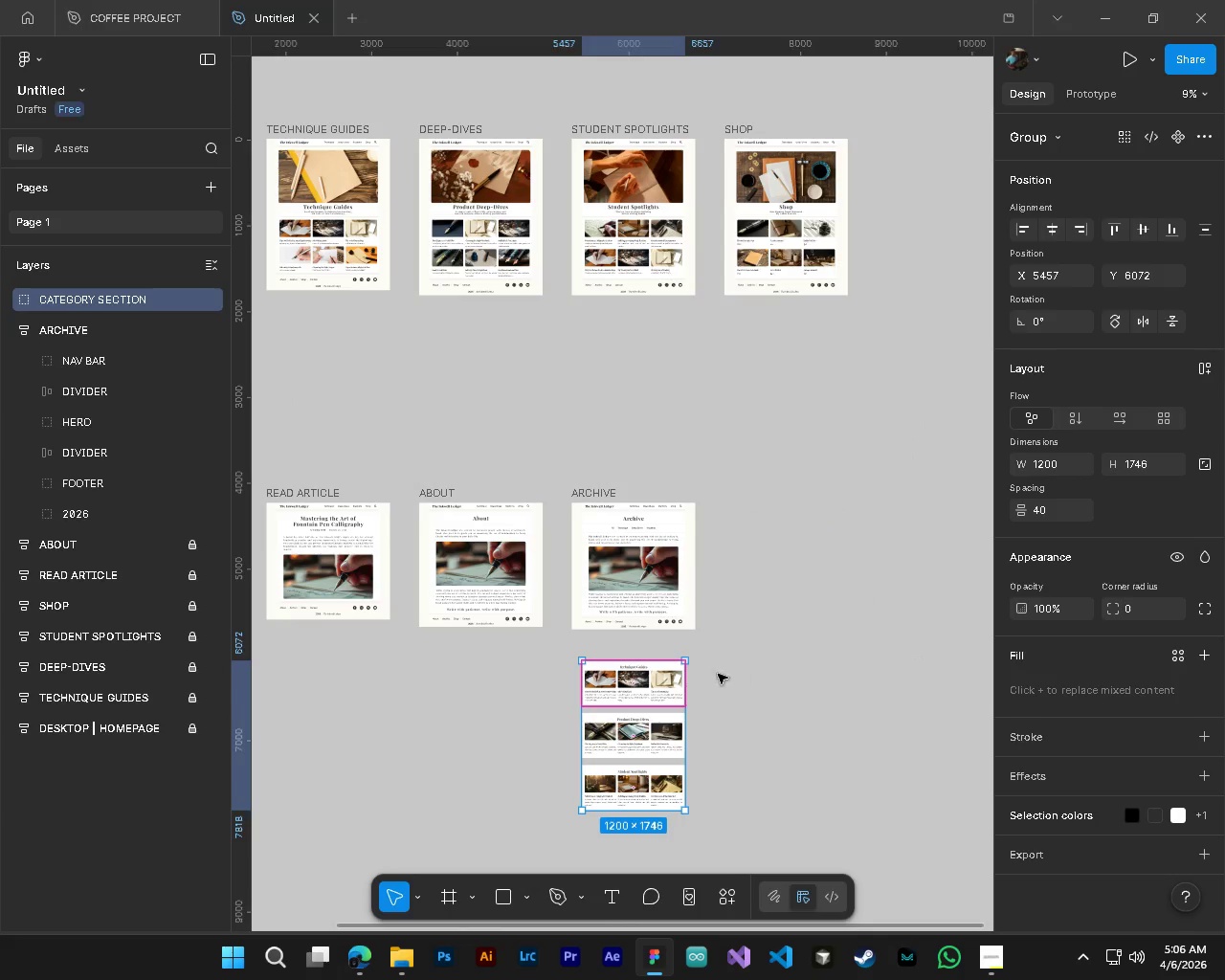 
hold_key(key=AltLeft, duration=1.41)
scroll: coordinate [650, 693], scroll_direction: up, amount: 5.0
 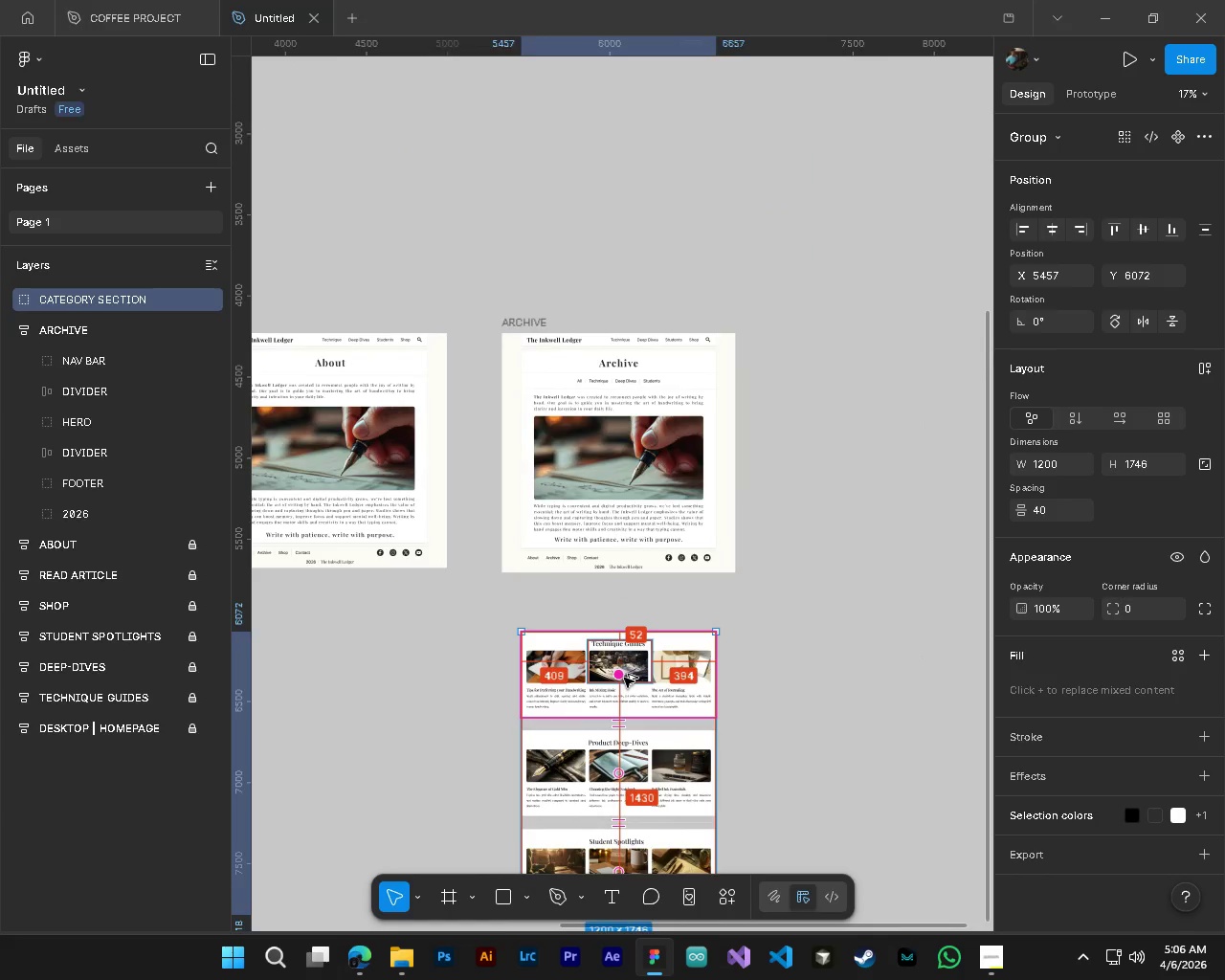 
key(Control+Z)
 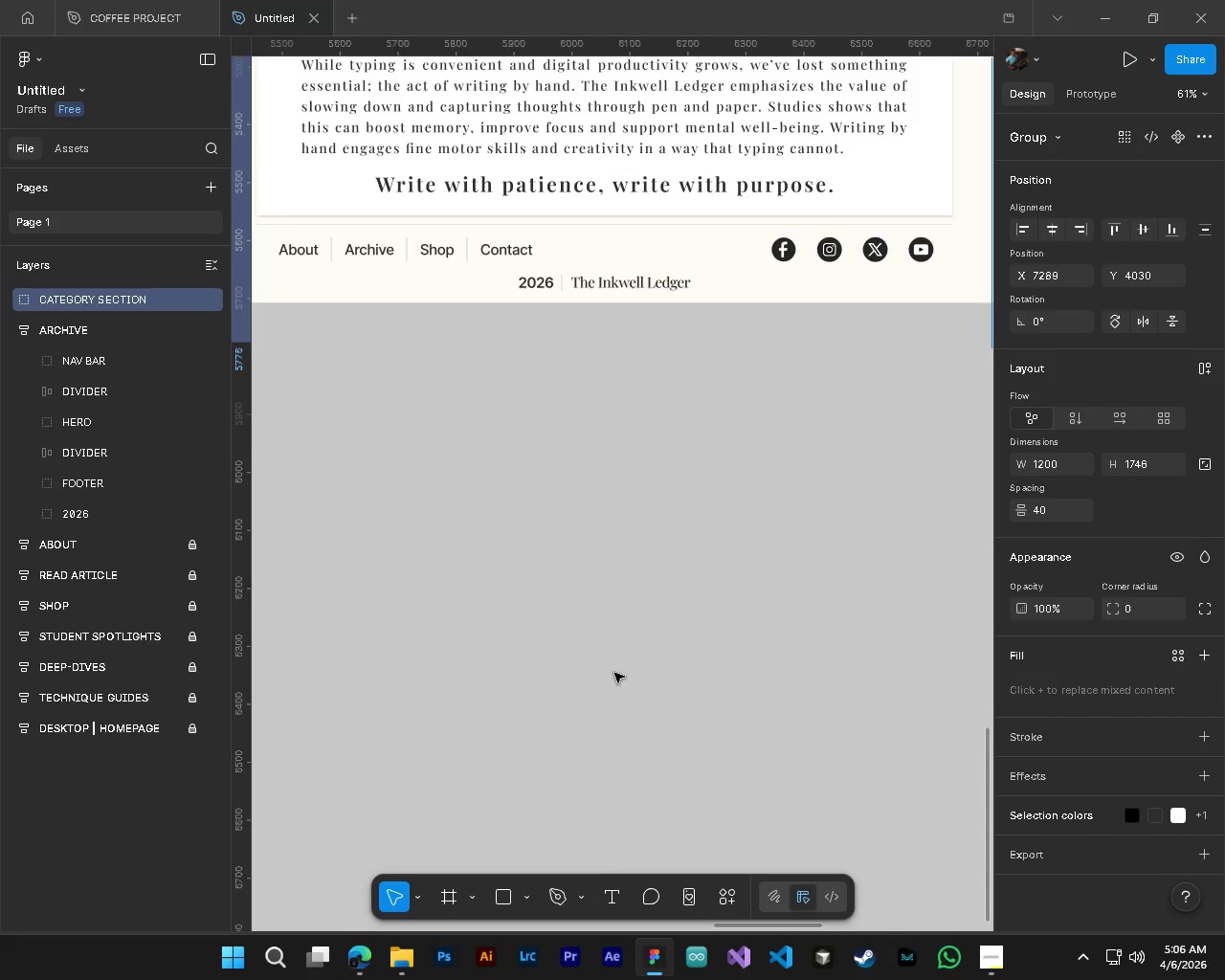 
scroll: coordinate [622, 677], scroll_direction: up, amount: 10.0
 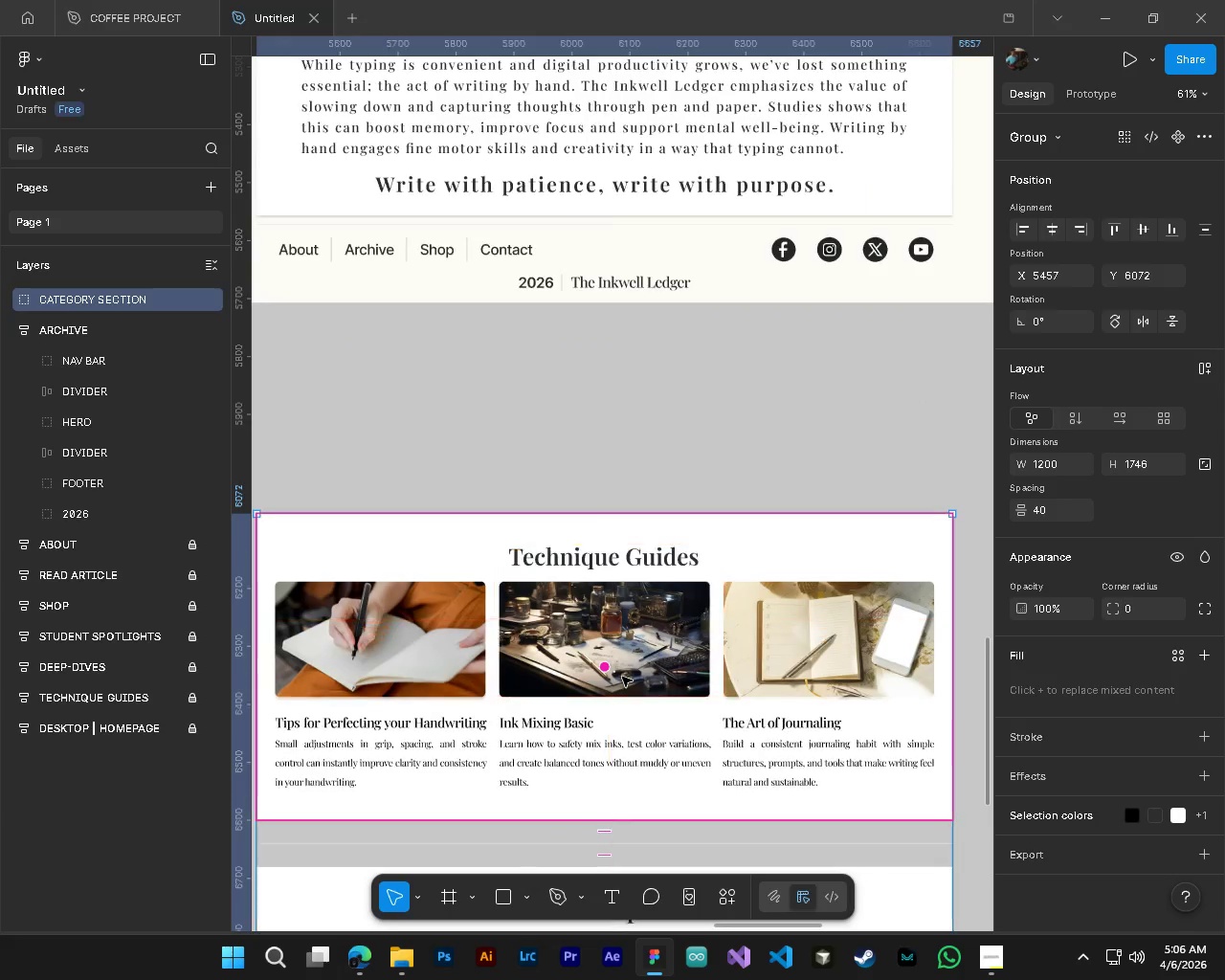 
hold_key(key=AltLeft, duration=0.88)
scroll: coordinate [607, 703], scroll_direction: down, amount: 16.0
 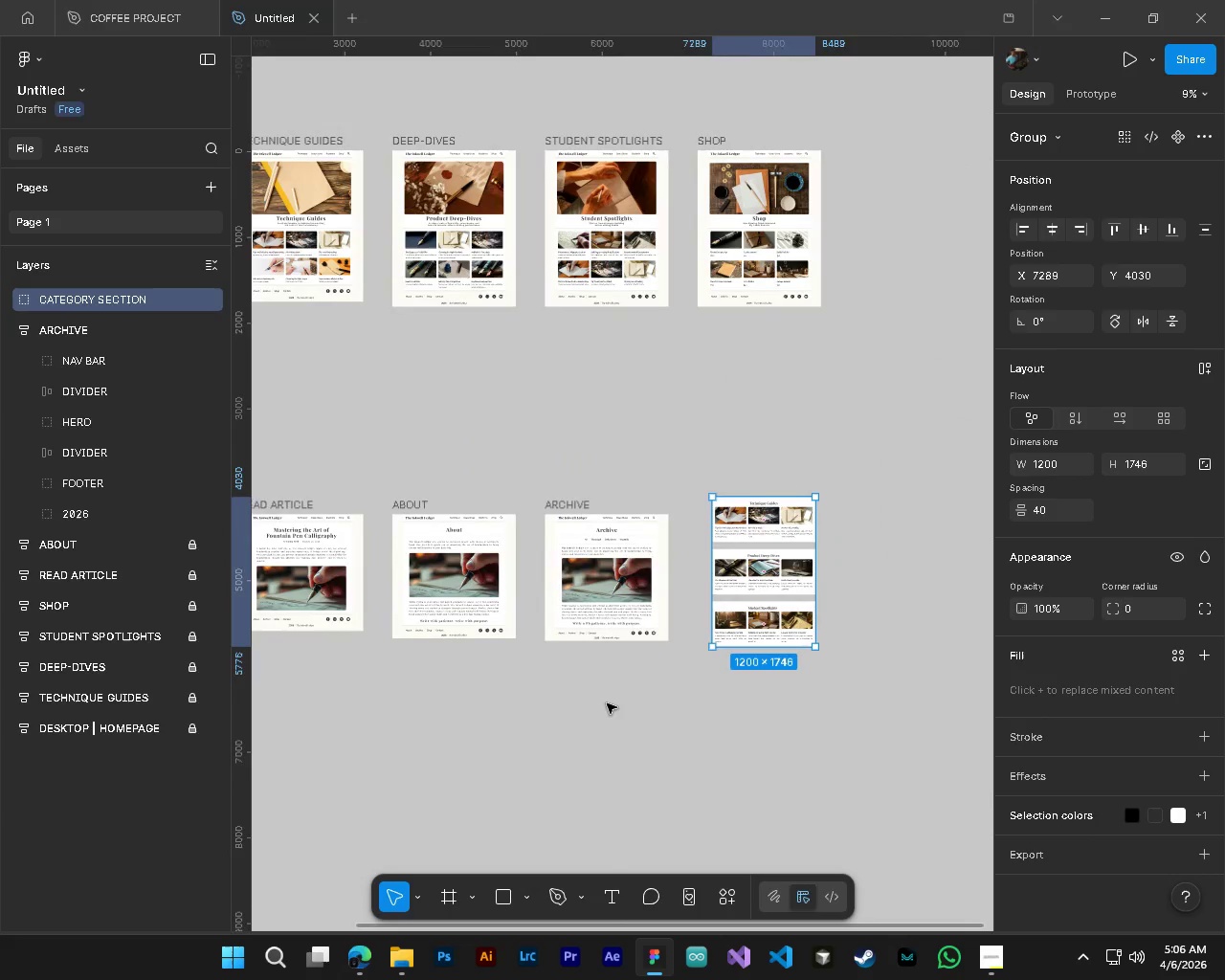 
key(Control+Shift+Z)
 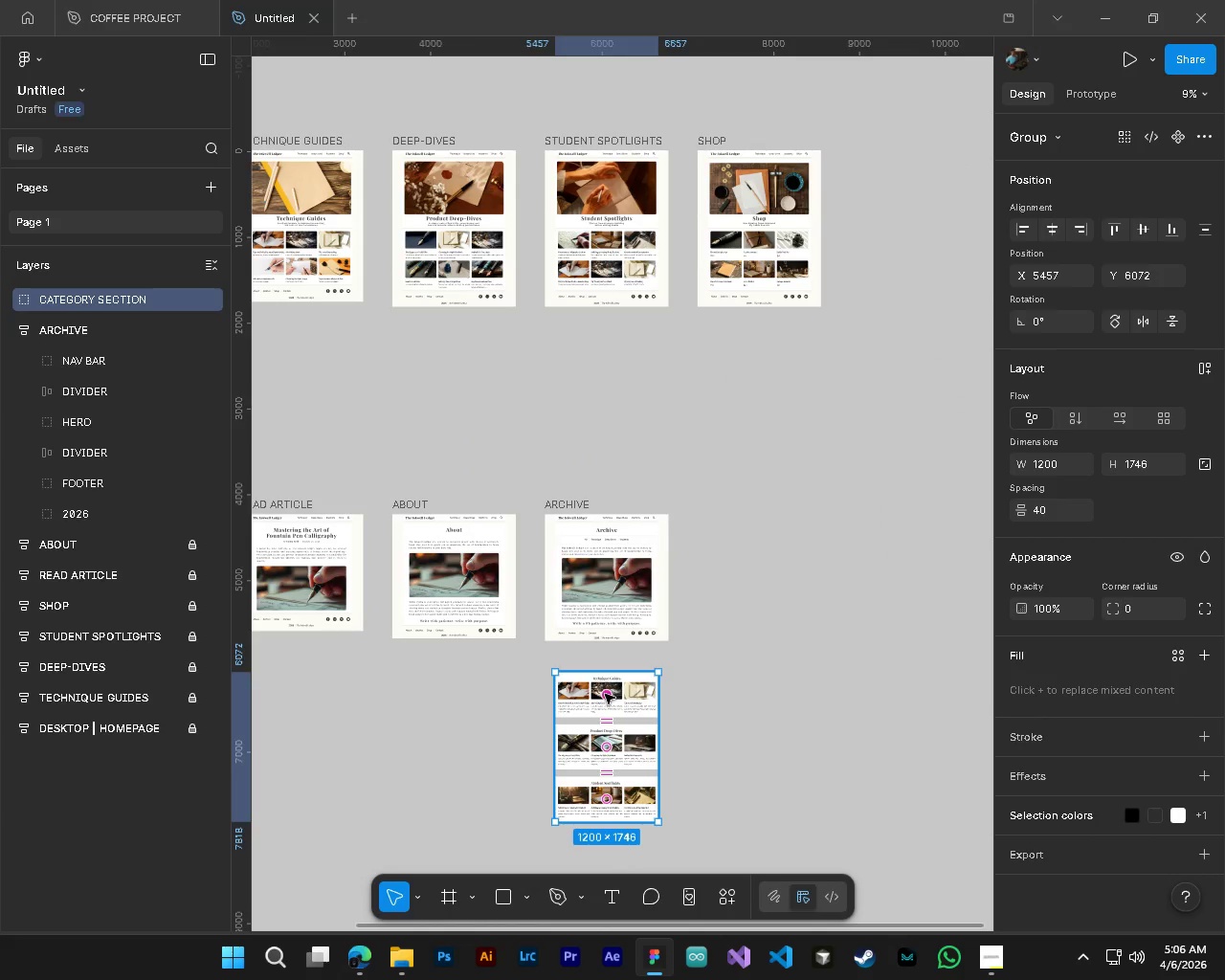 
hold_key(key=ControlLeft, duration=0.44)
hold_key(key=AltLeft, duration=0.39)
scroll: coordinate [612, 714], scroll_direction: up, amount: 4.0
 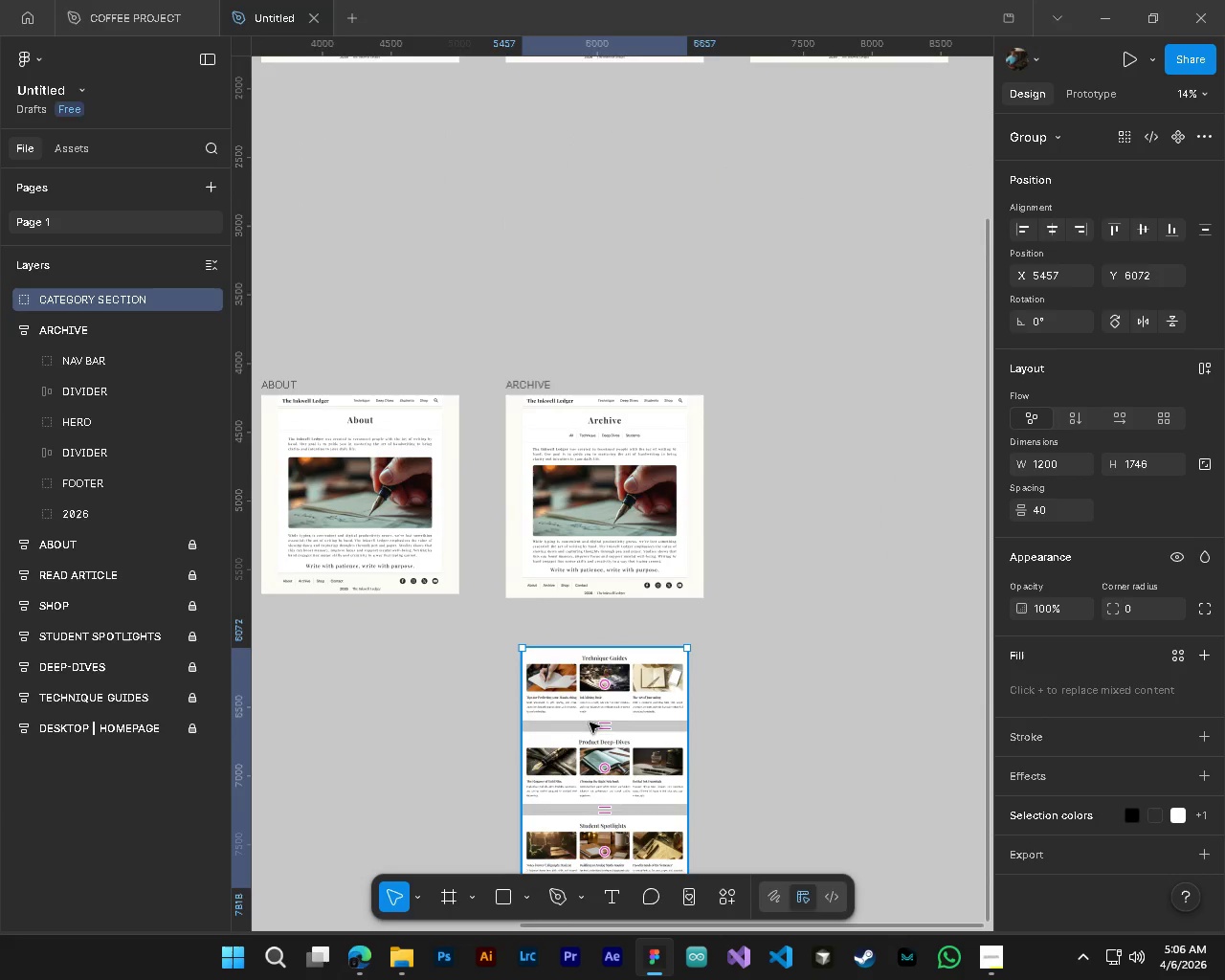 
hold_key(key=ControlLeft, duration=0.45)
 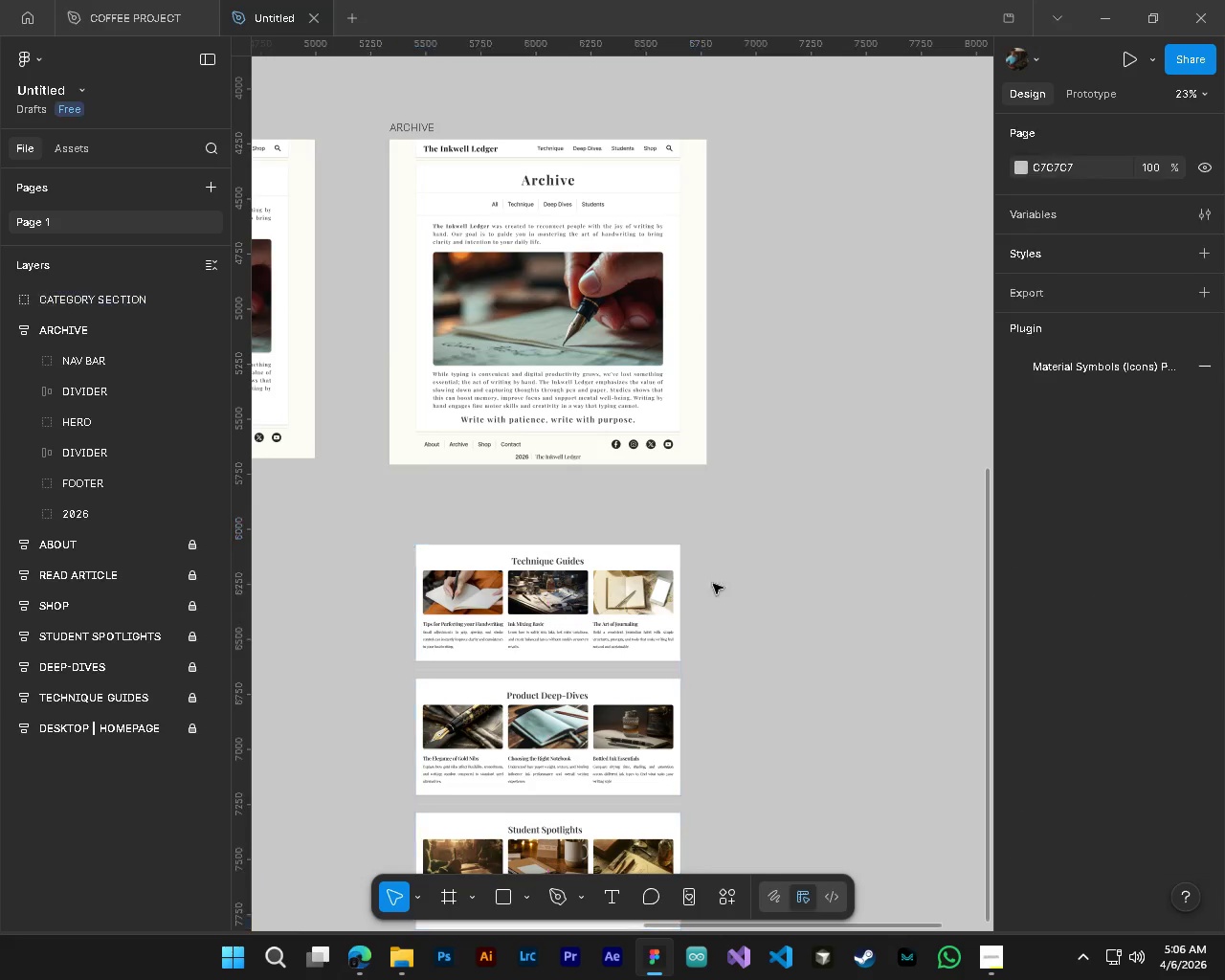 
hold_key(key=AltLeft, duration=0.39)
 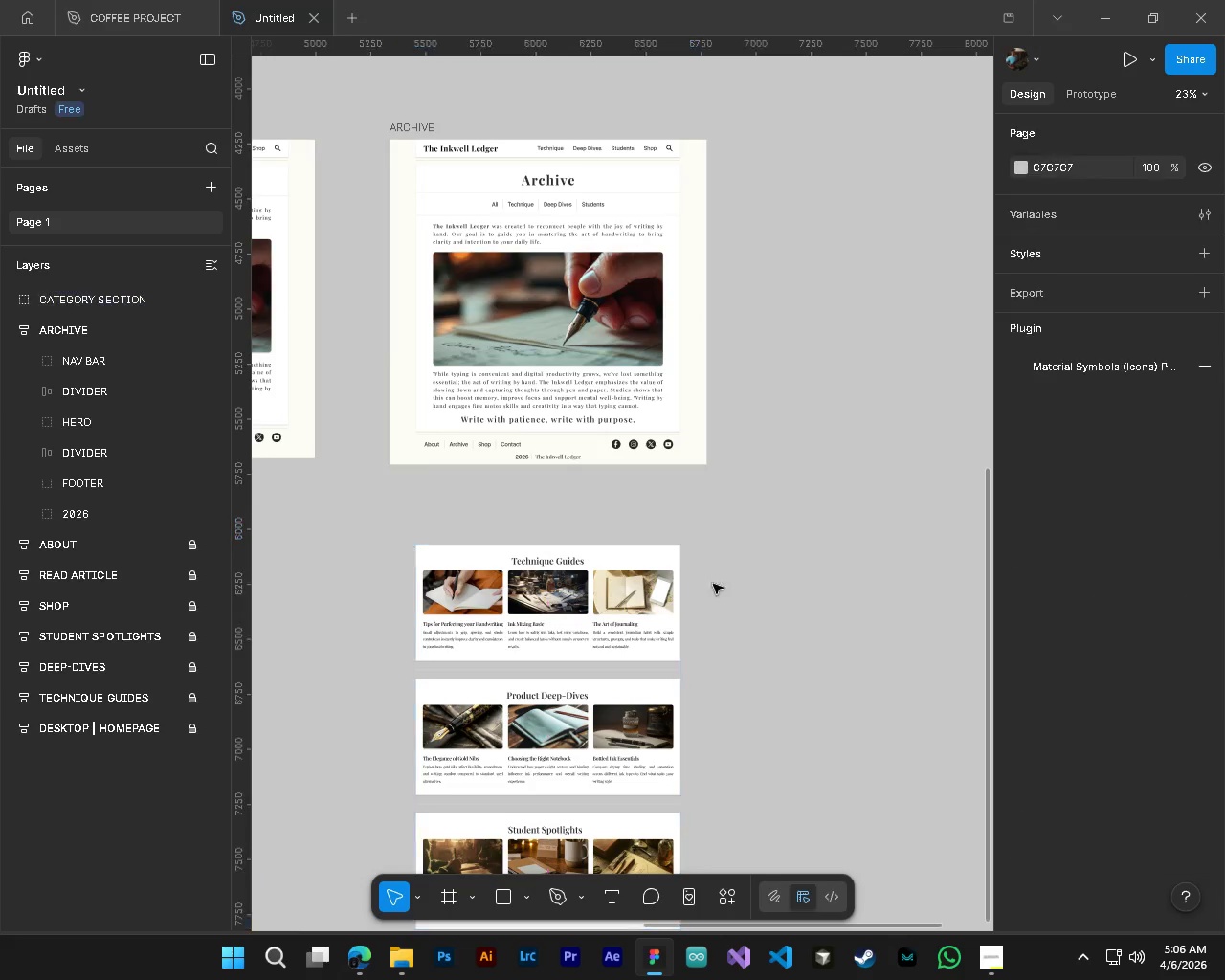 
scroll: coordinate [607, 720], scroll_direction: down, amount: 3.0
 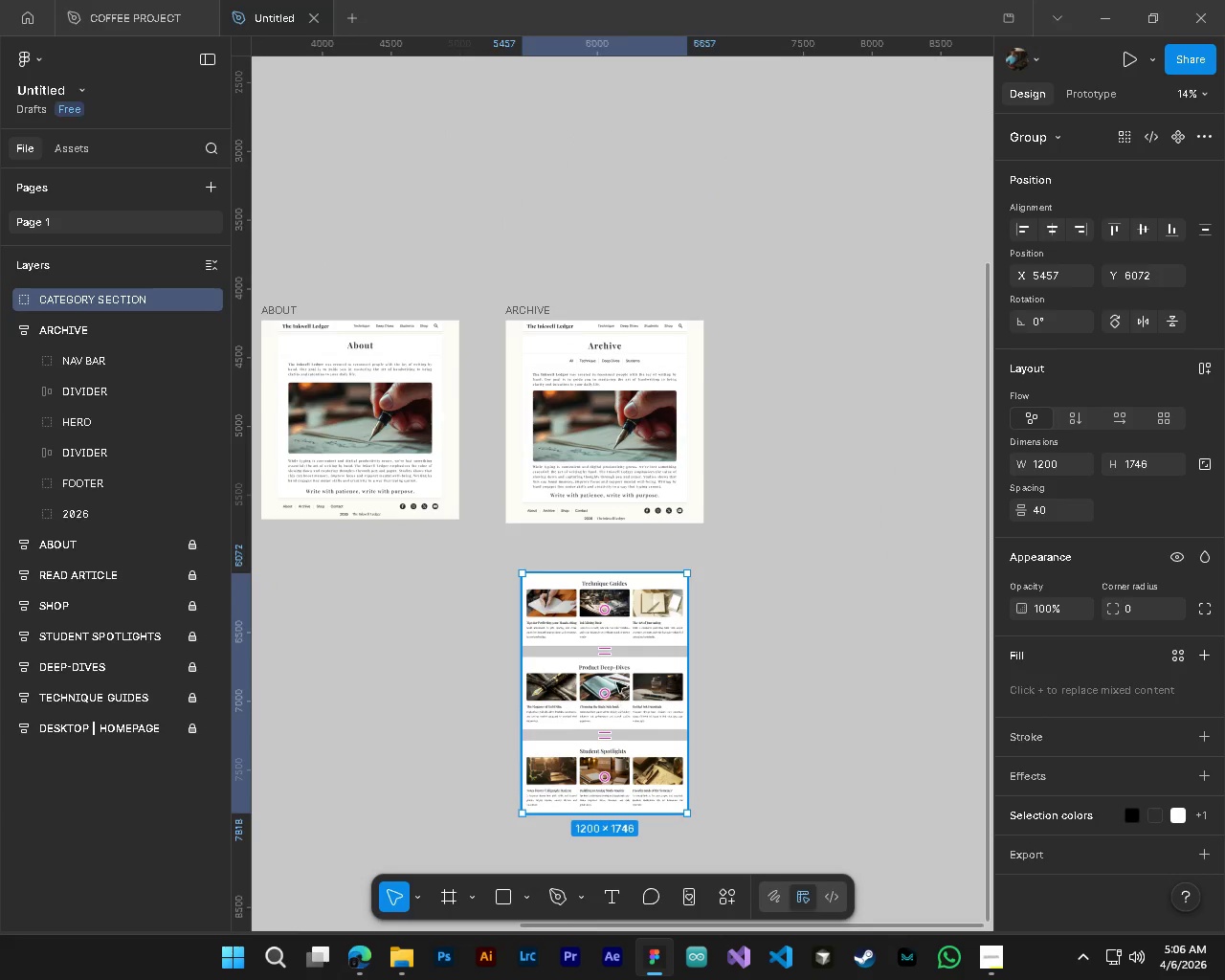 
left_click([778, 597])
 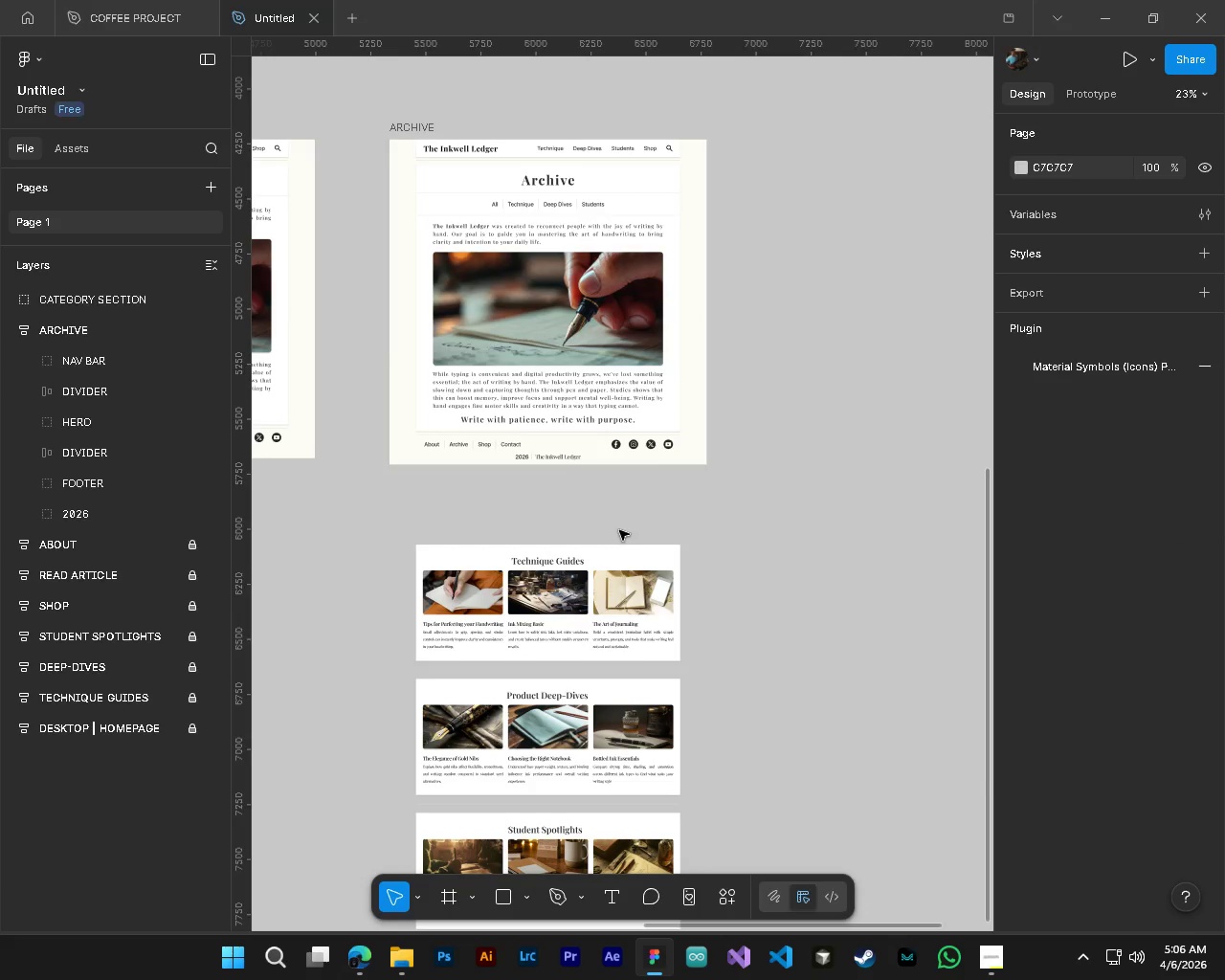 
scroll: coordinate [698, 620], scroll_direction: up, amount: 4.0
 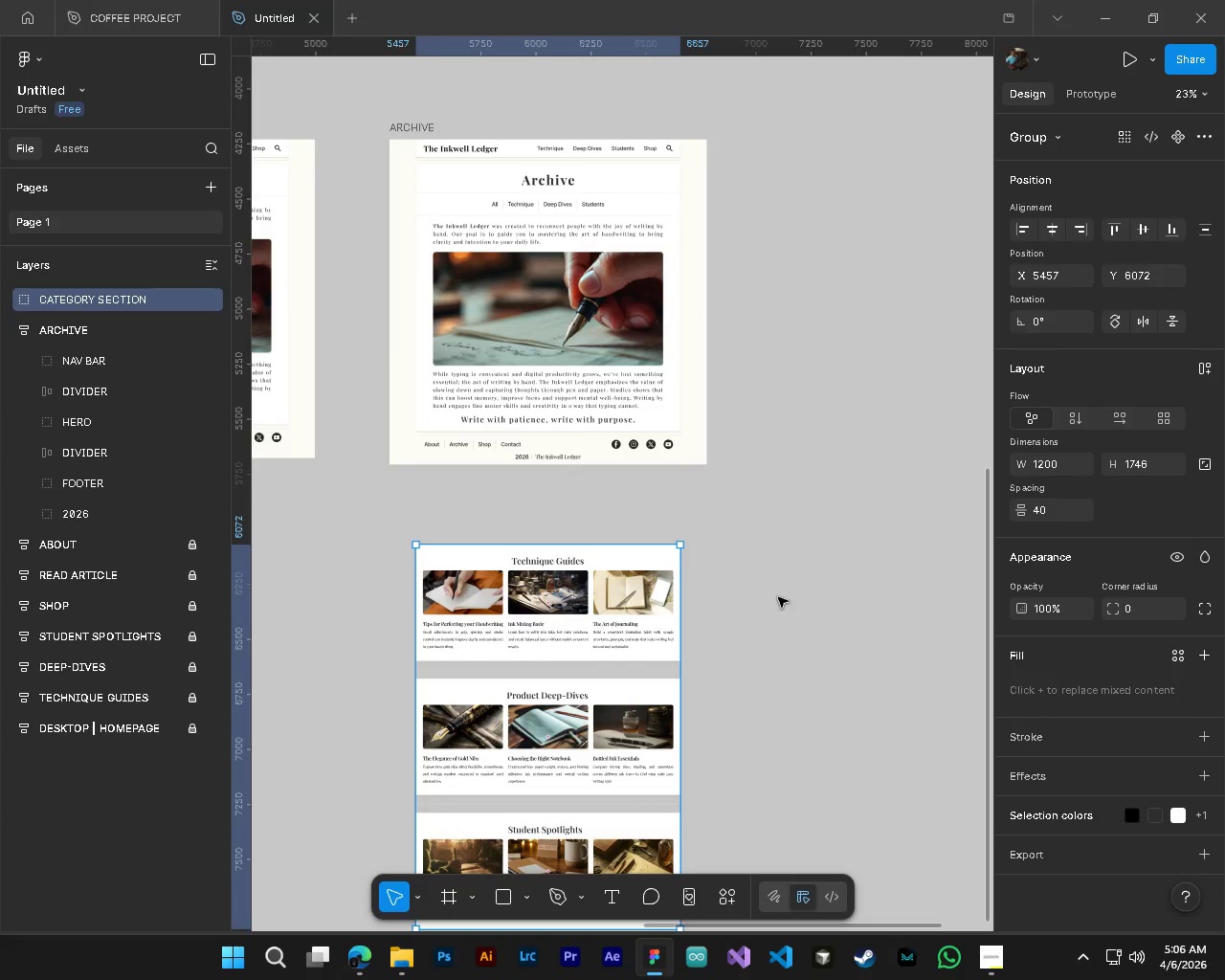 
hold_key(key=ControlLeft, duration=0.58)
hold_key(key=AltLeft, duration=0.55)
scroll: coordinate [633, 667], scroll_direction: down, amount: 9.0
 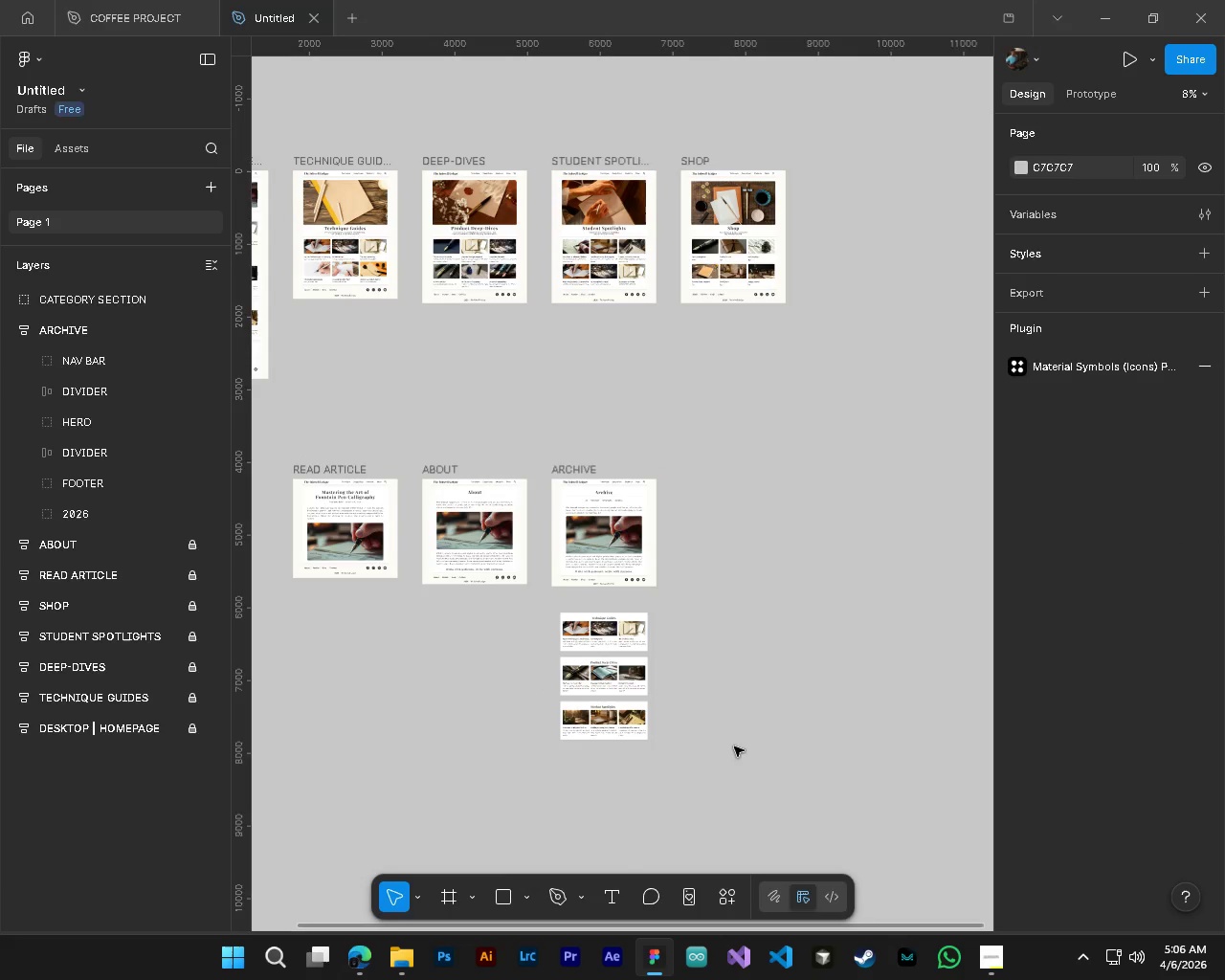 
left_click_drag(start_coordinate=[732, 747], to_coordinate=[584, 635])
 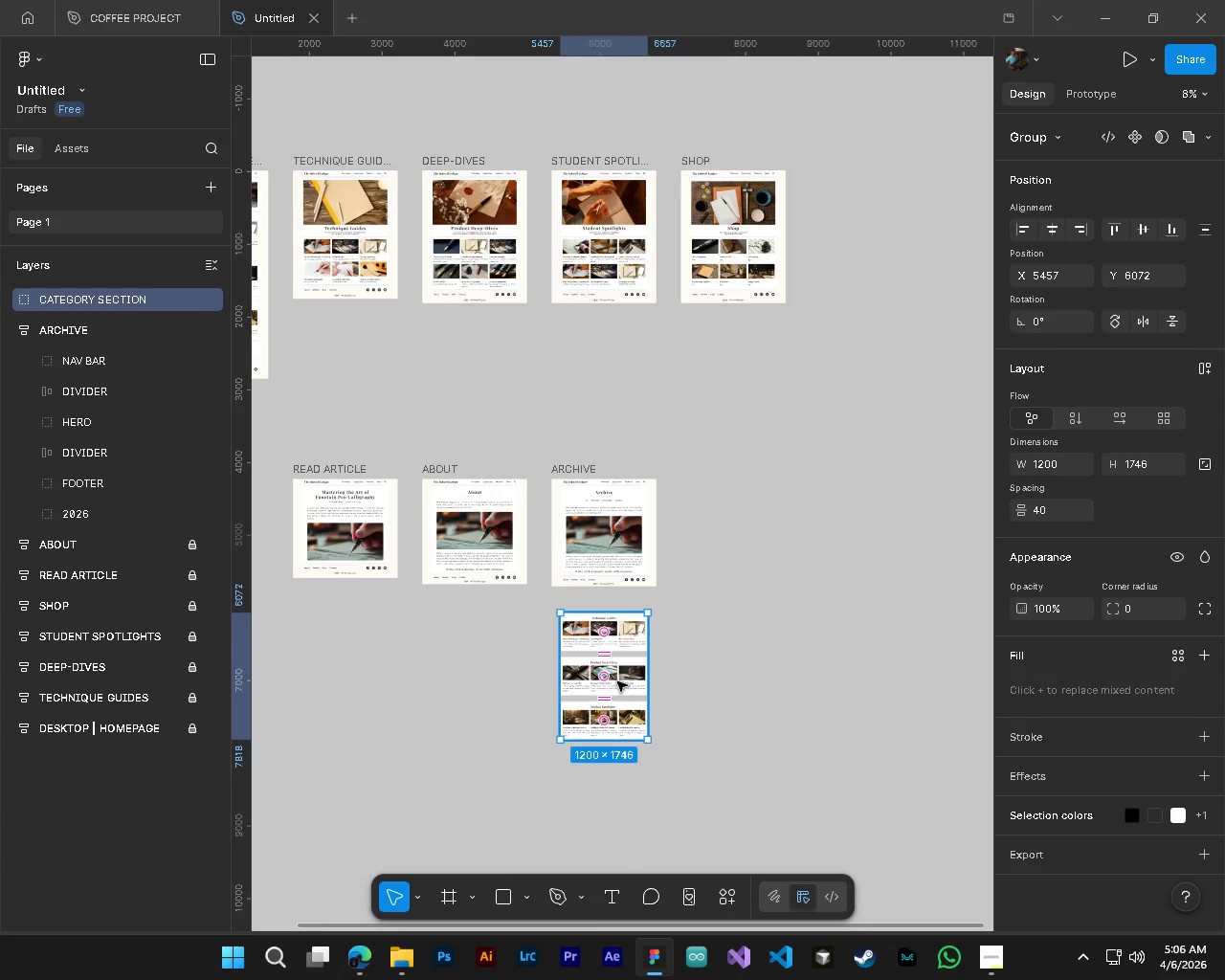 
left_click_drag(start_coordinate=[617, 681], to_coordinate=[489, 691])
 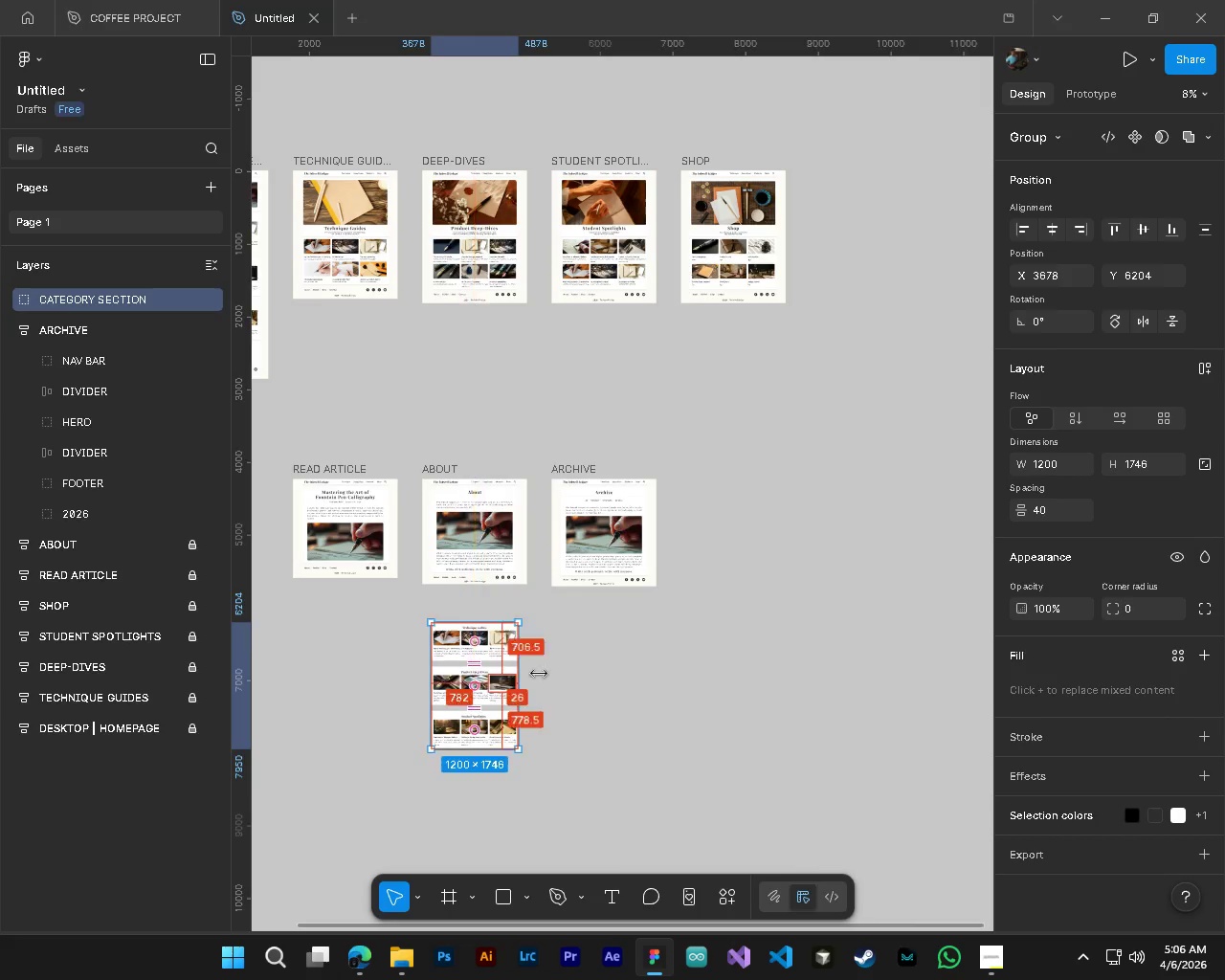 
hold_key(key=AltLeft, duration=0.42)
hold_key(key=ControlLeft, duration=0.39)
scroll: coordinate [540, 673], scroll_direction: up, amount: 4.0
 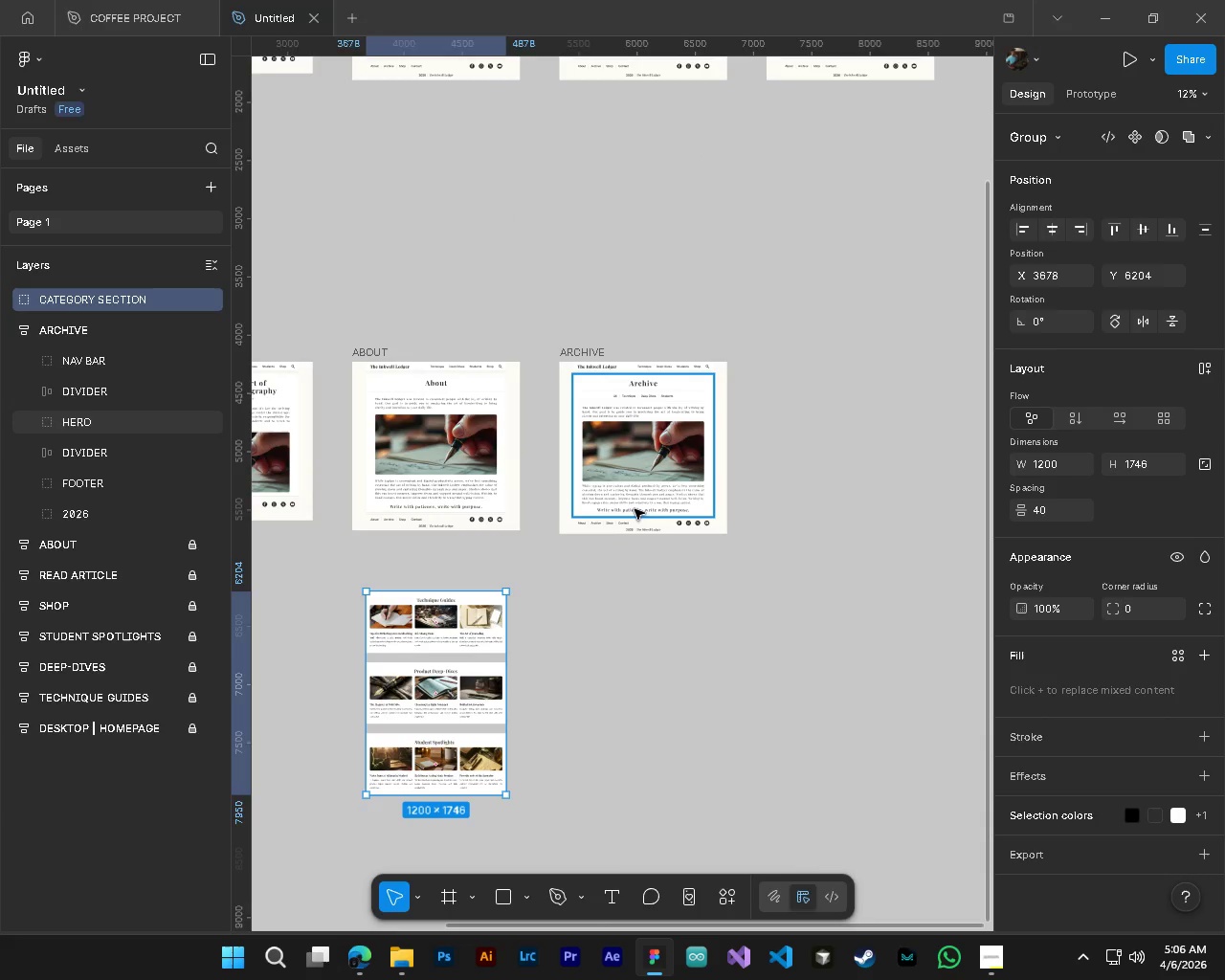 
hold_key(key=AltLeft, duration=2.16)
 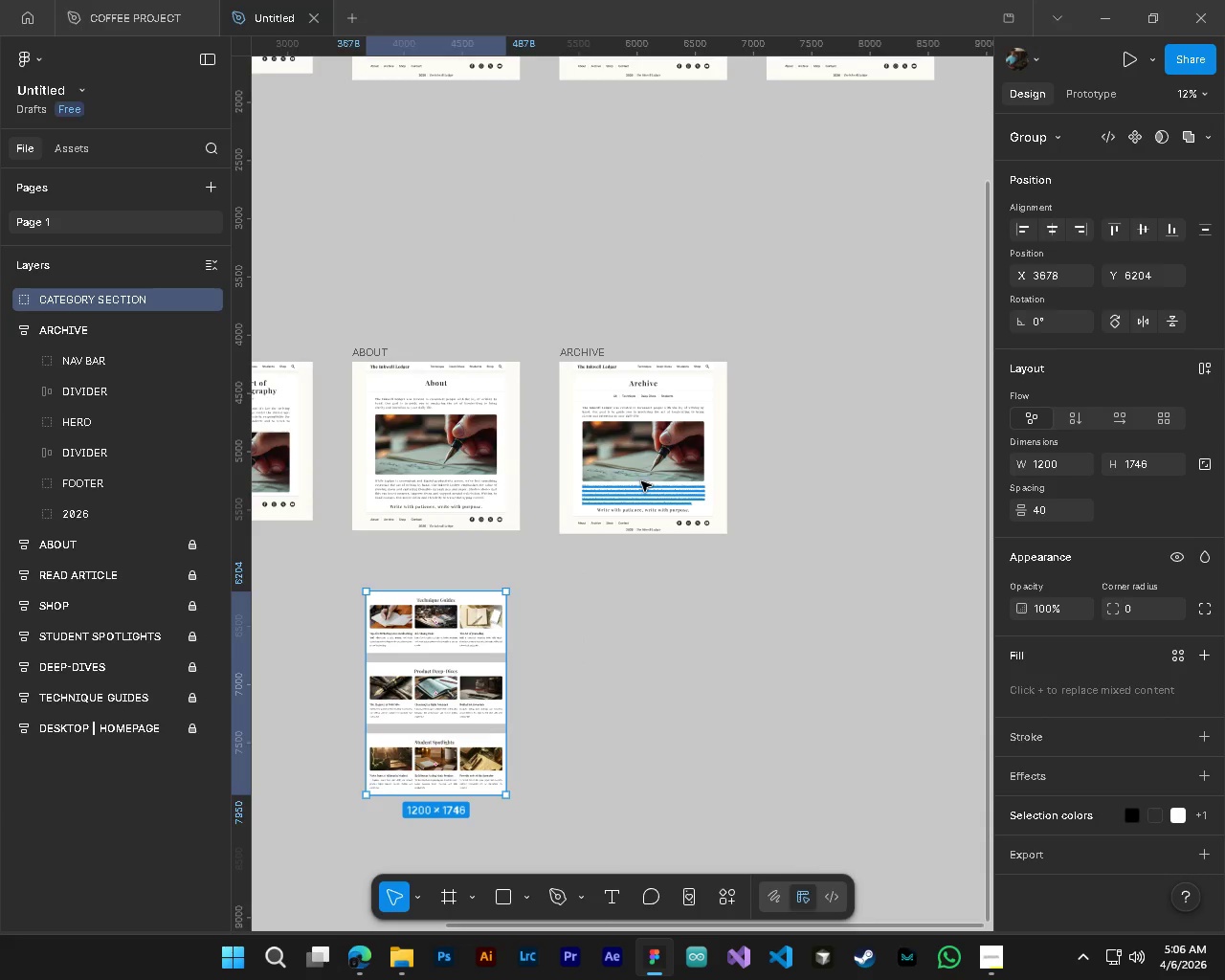 
hold_key(key=ControlLeft, duration=1.5)
 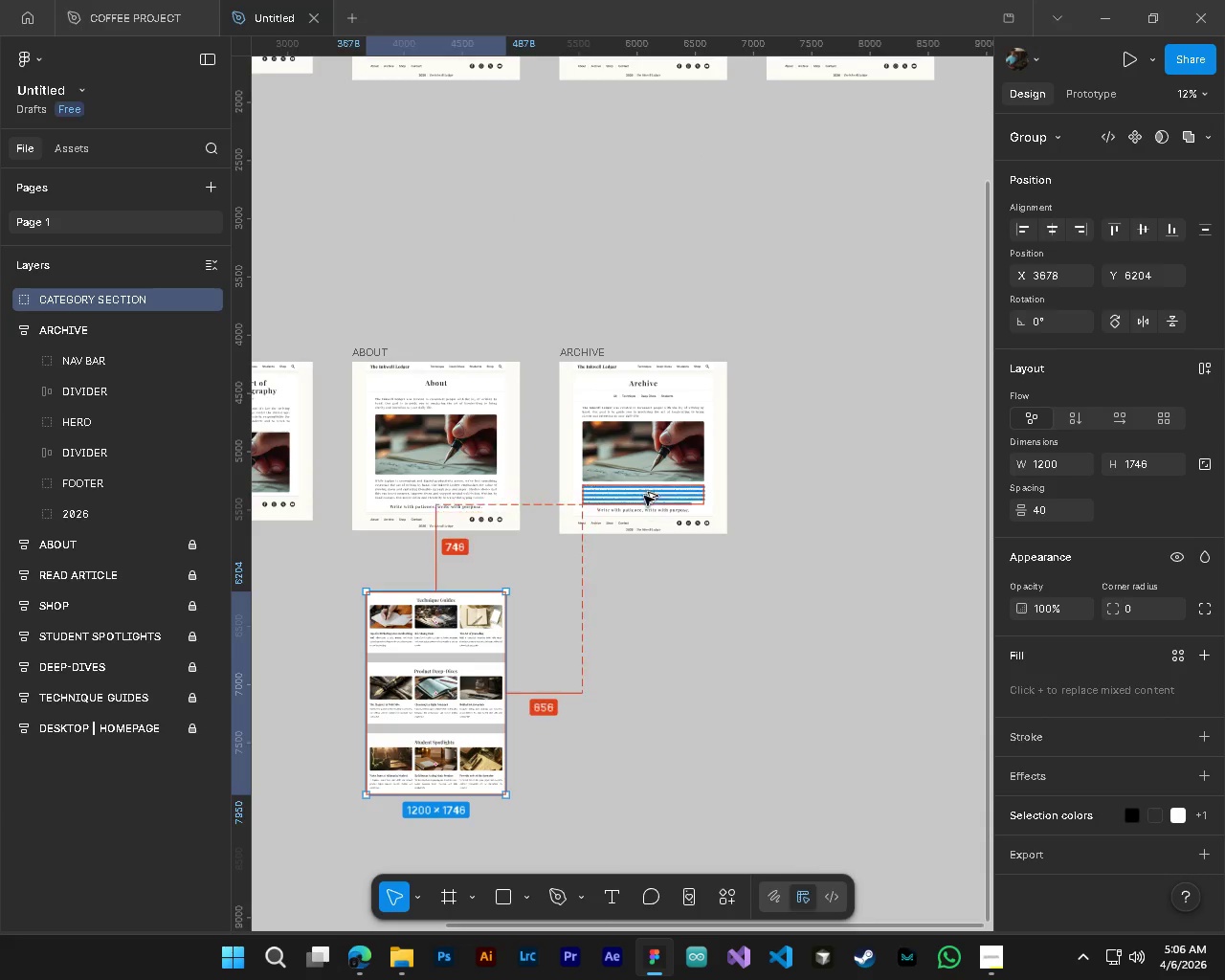 
hold_key(key=ControlLeft, duration=0.67)
 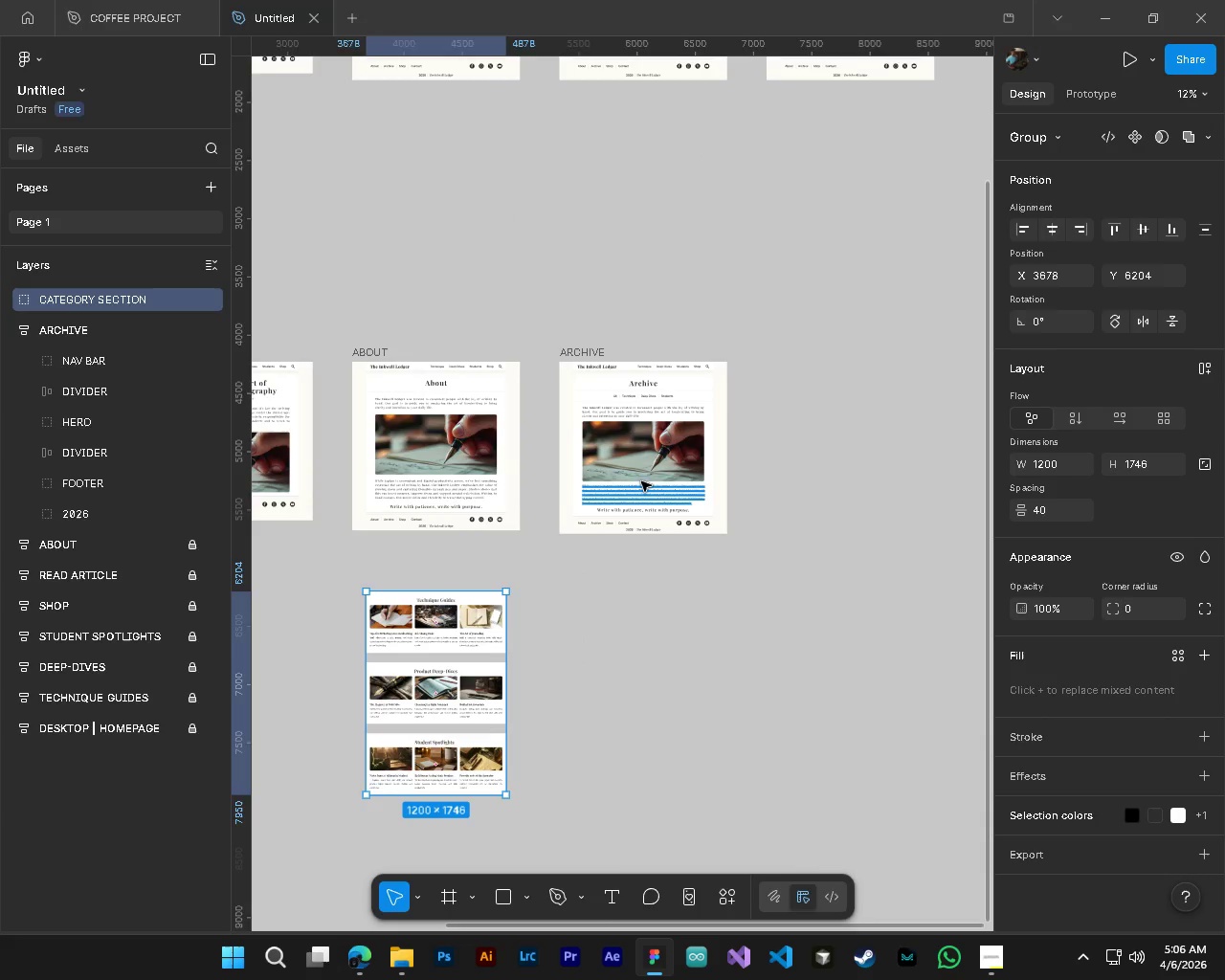 
hold_key(key=ControlLeft, duration=0.61)
hold_key(key=AltLeft, duration=0.5)
scroll: coordinate [641, 481], scroll_direction: up, amount: 5.0
 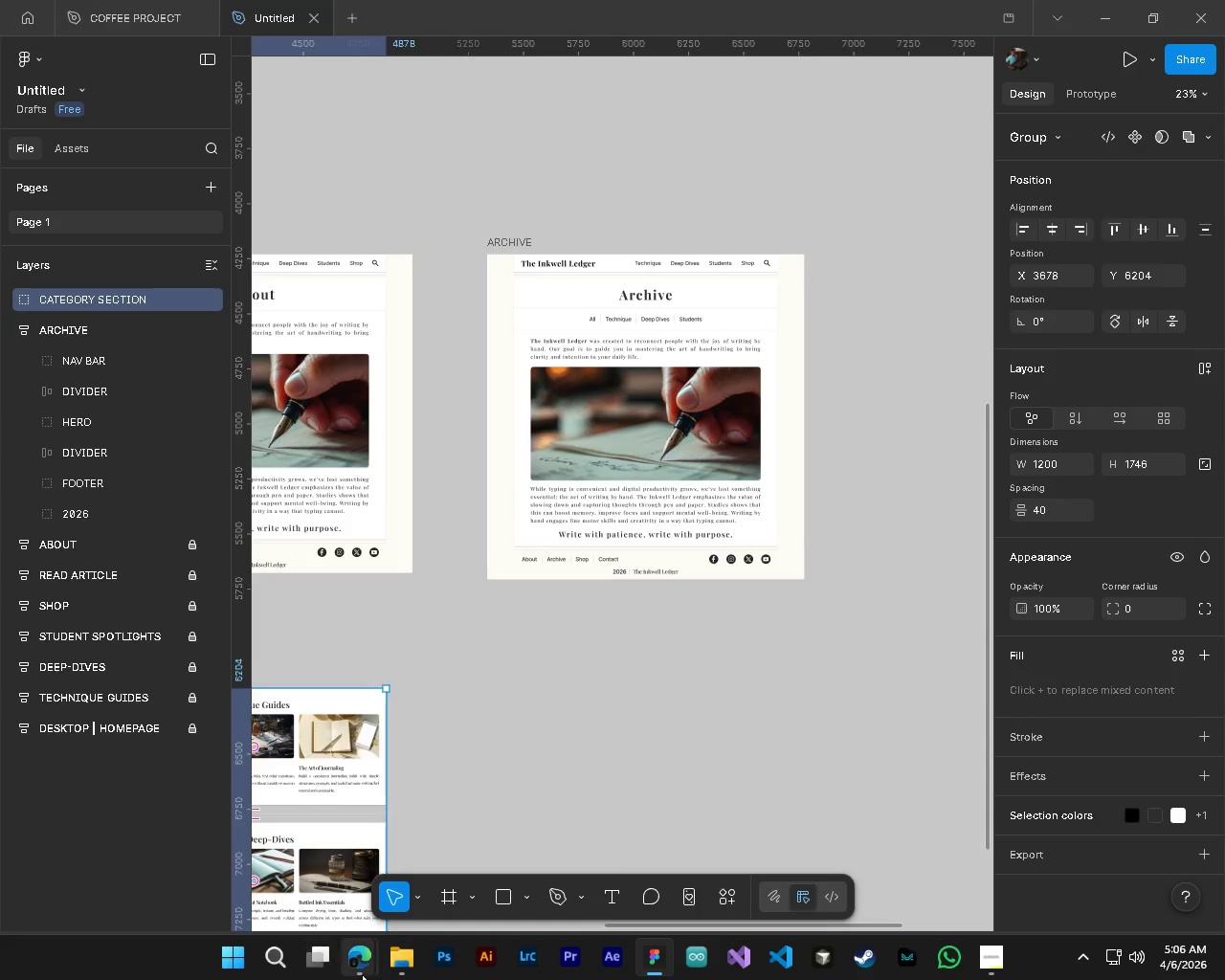 
left_click([366, 977])
 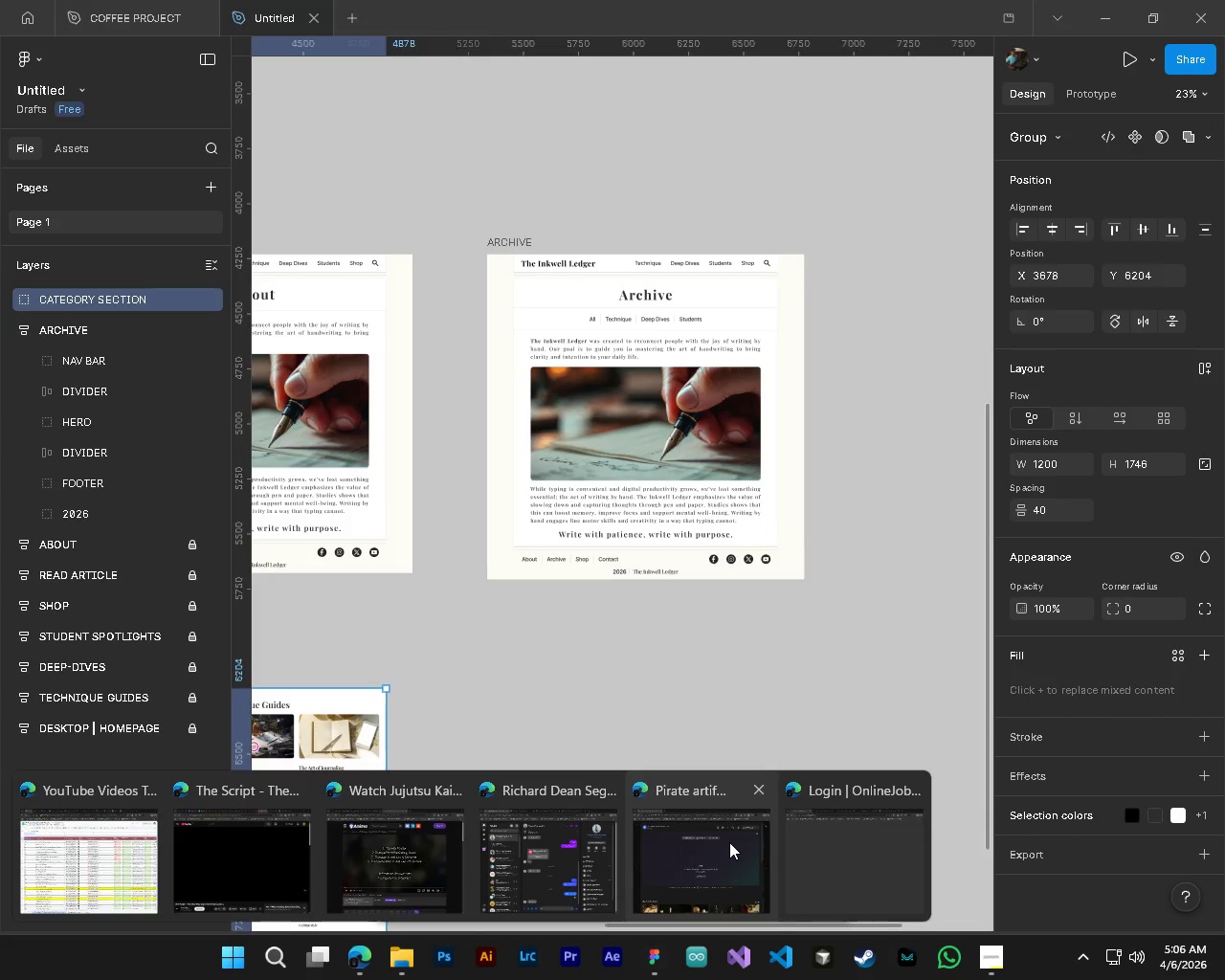 
left_click([729, 842])
 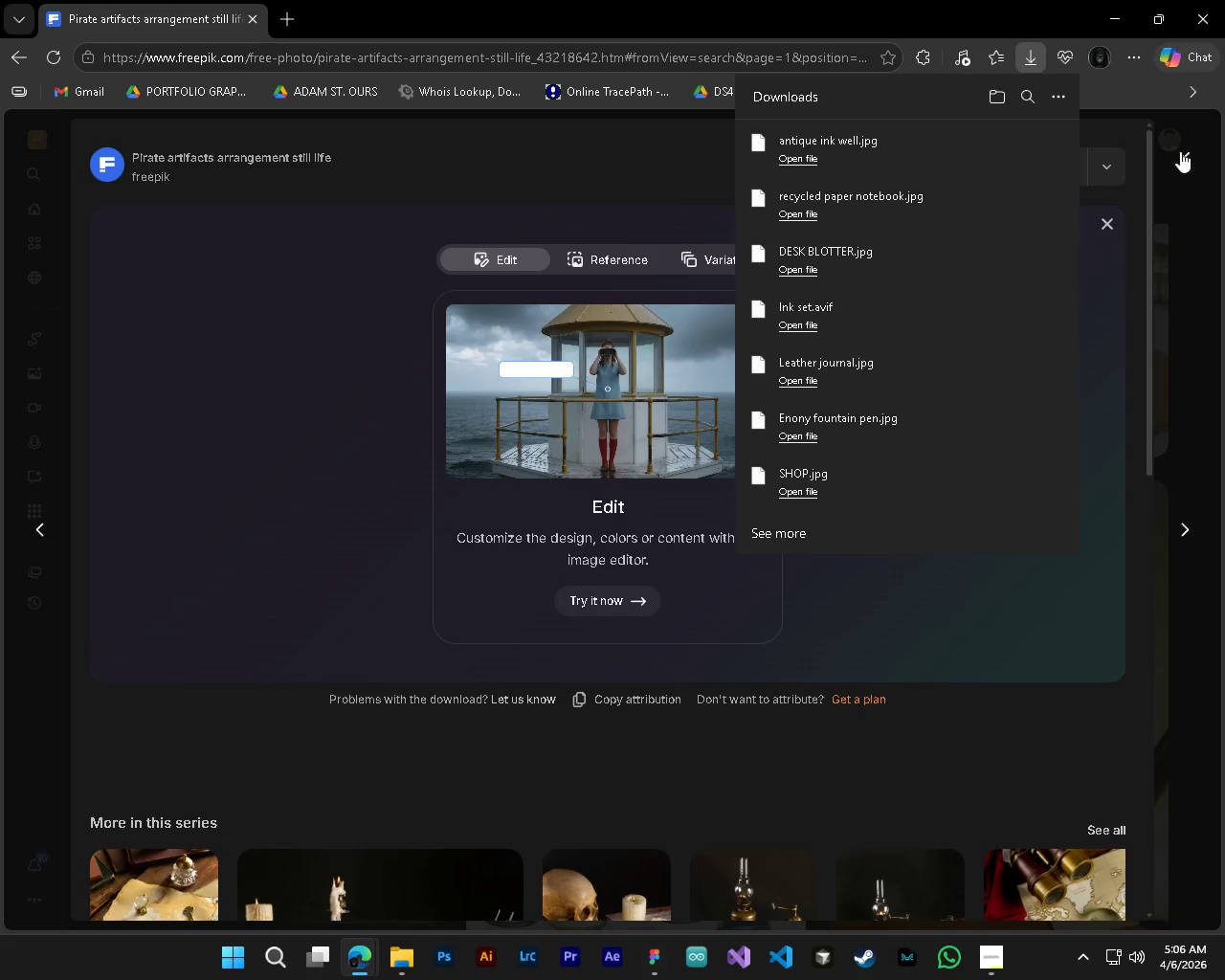 
left_click([1181, 155])
 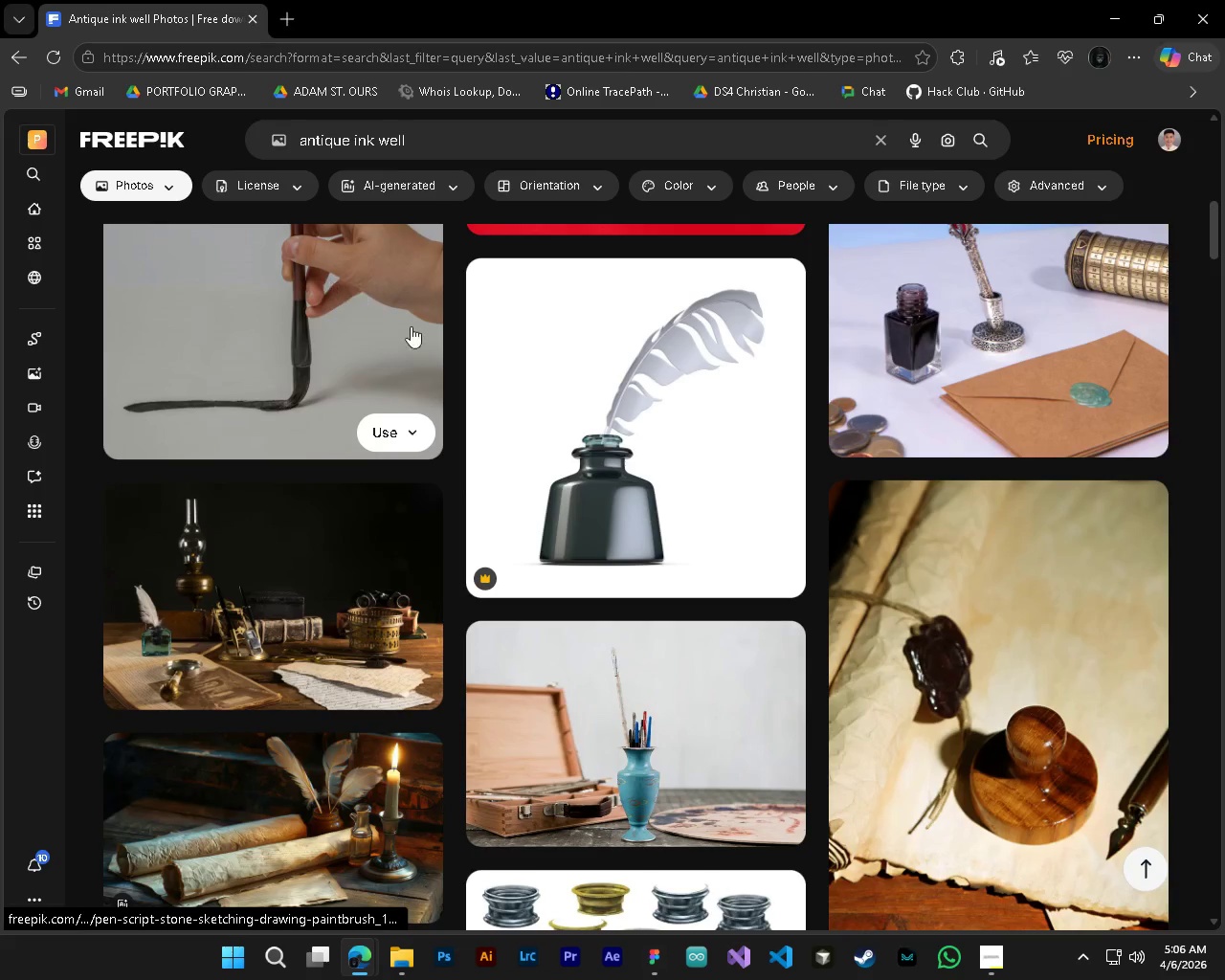 
left_click([376, 146])
 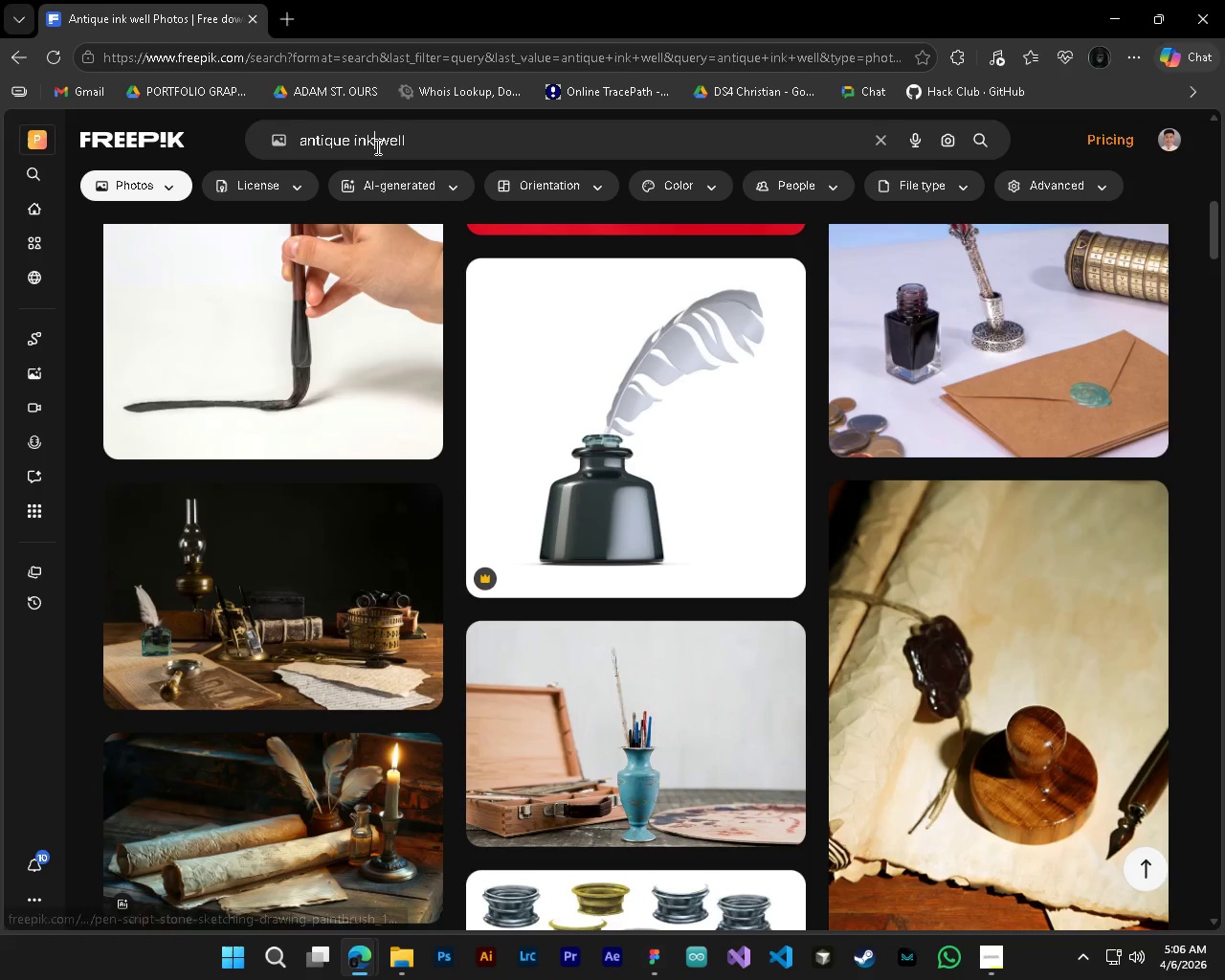 
key(Control+ControlLeft)
 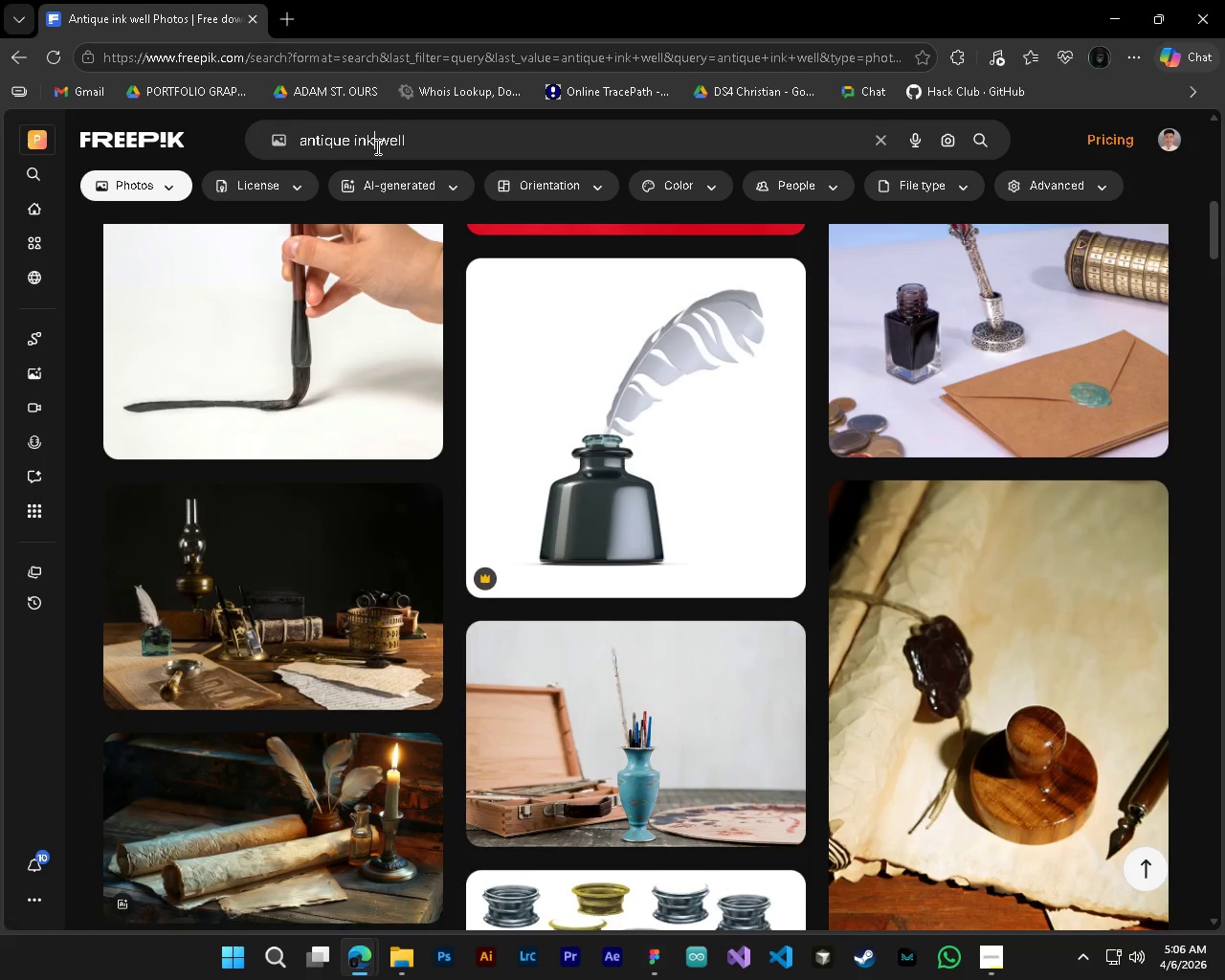 
key(Control+A)
 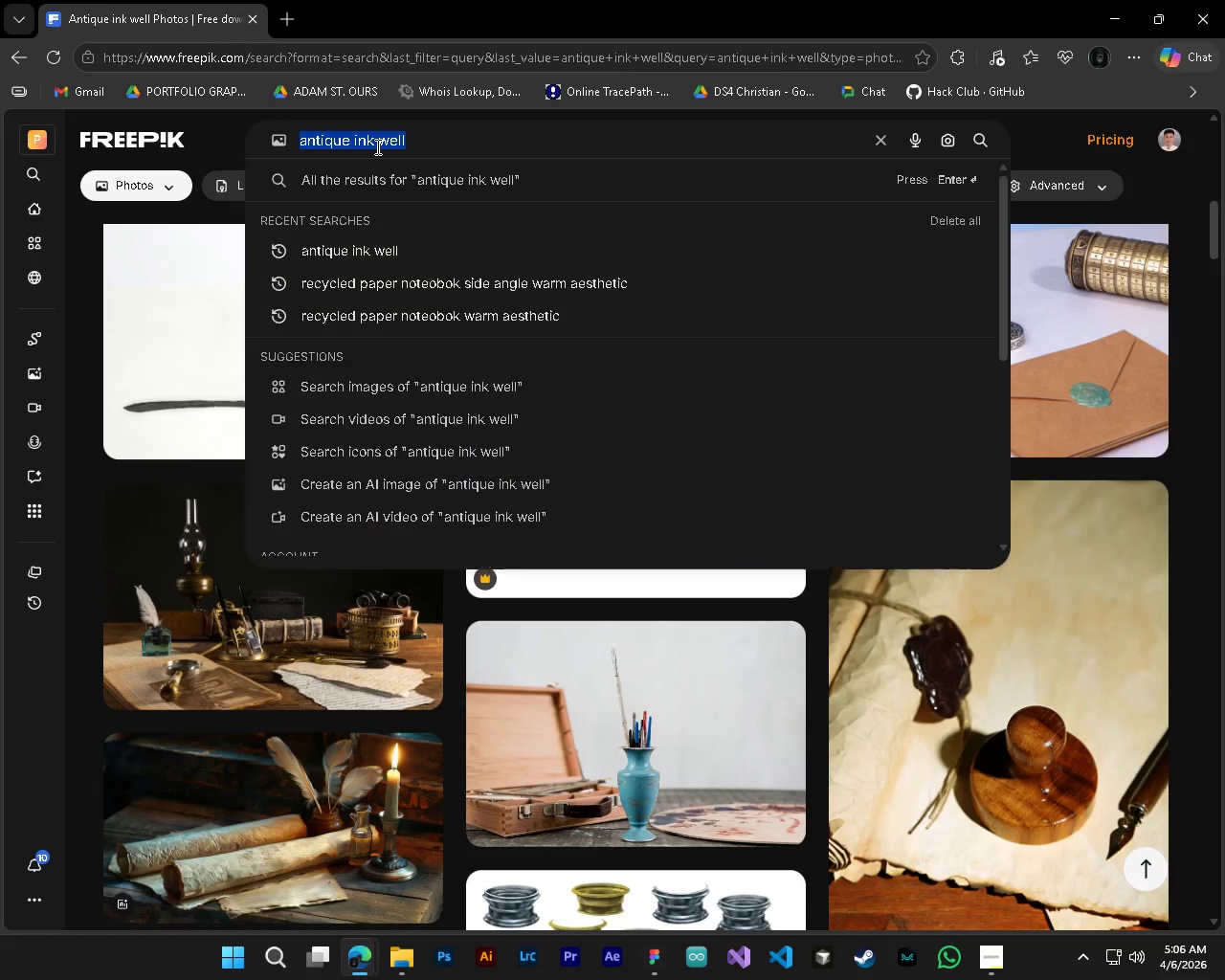 
type(foundation pen)
 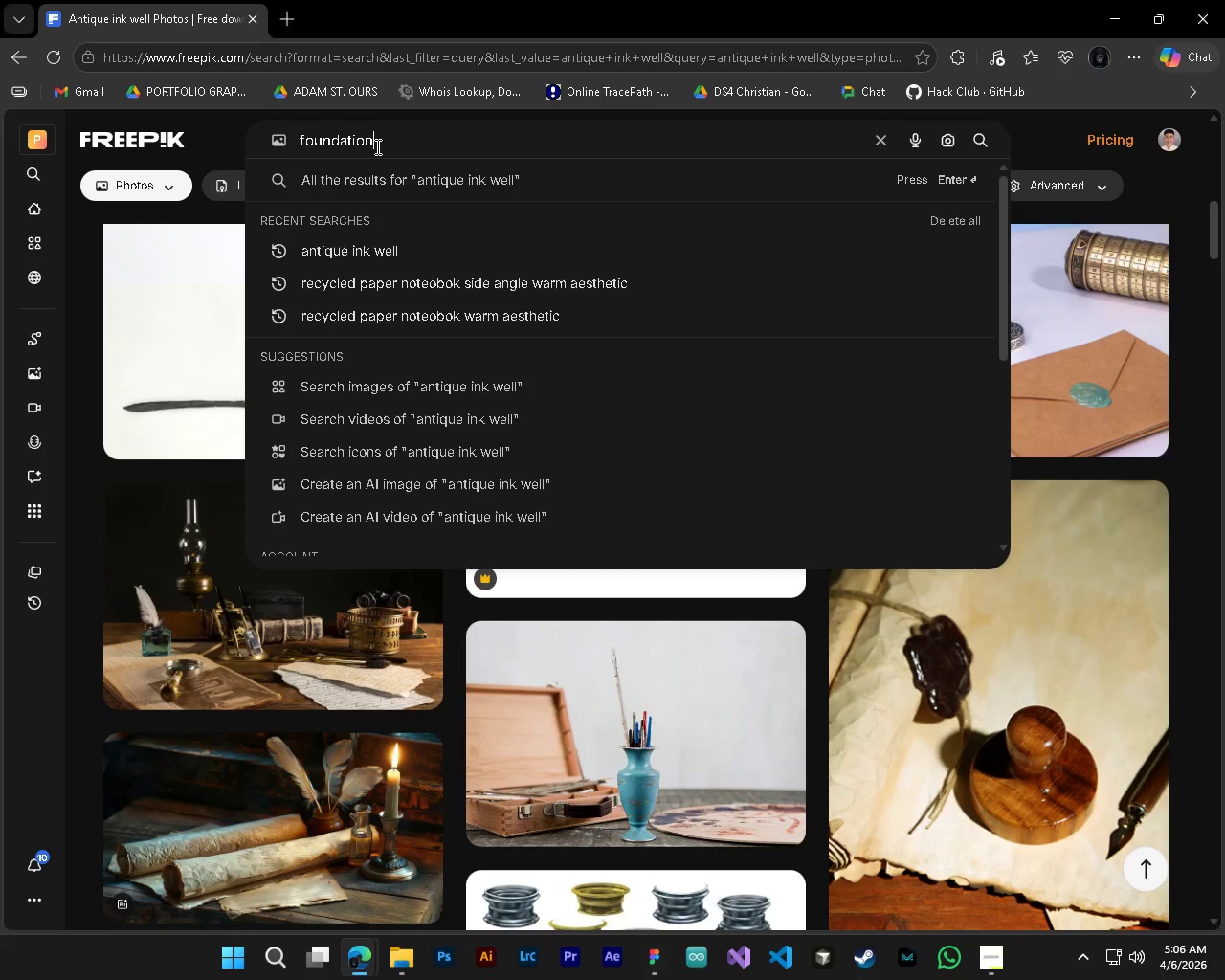 
key(Enter)
 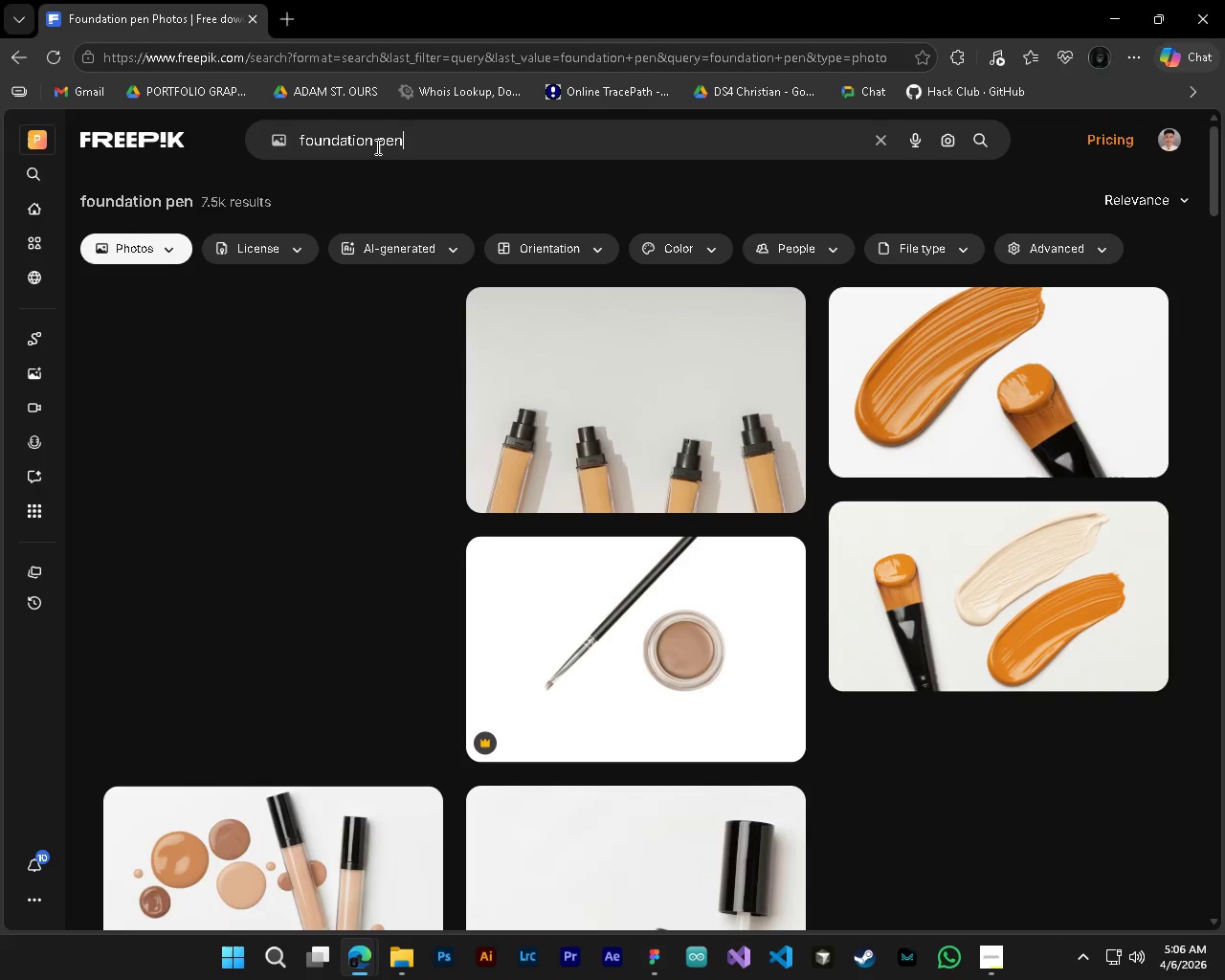 
type( warm aesht)
key(Backspace)
key(Backspace)
type(thetic)
 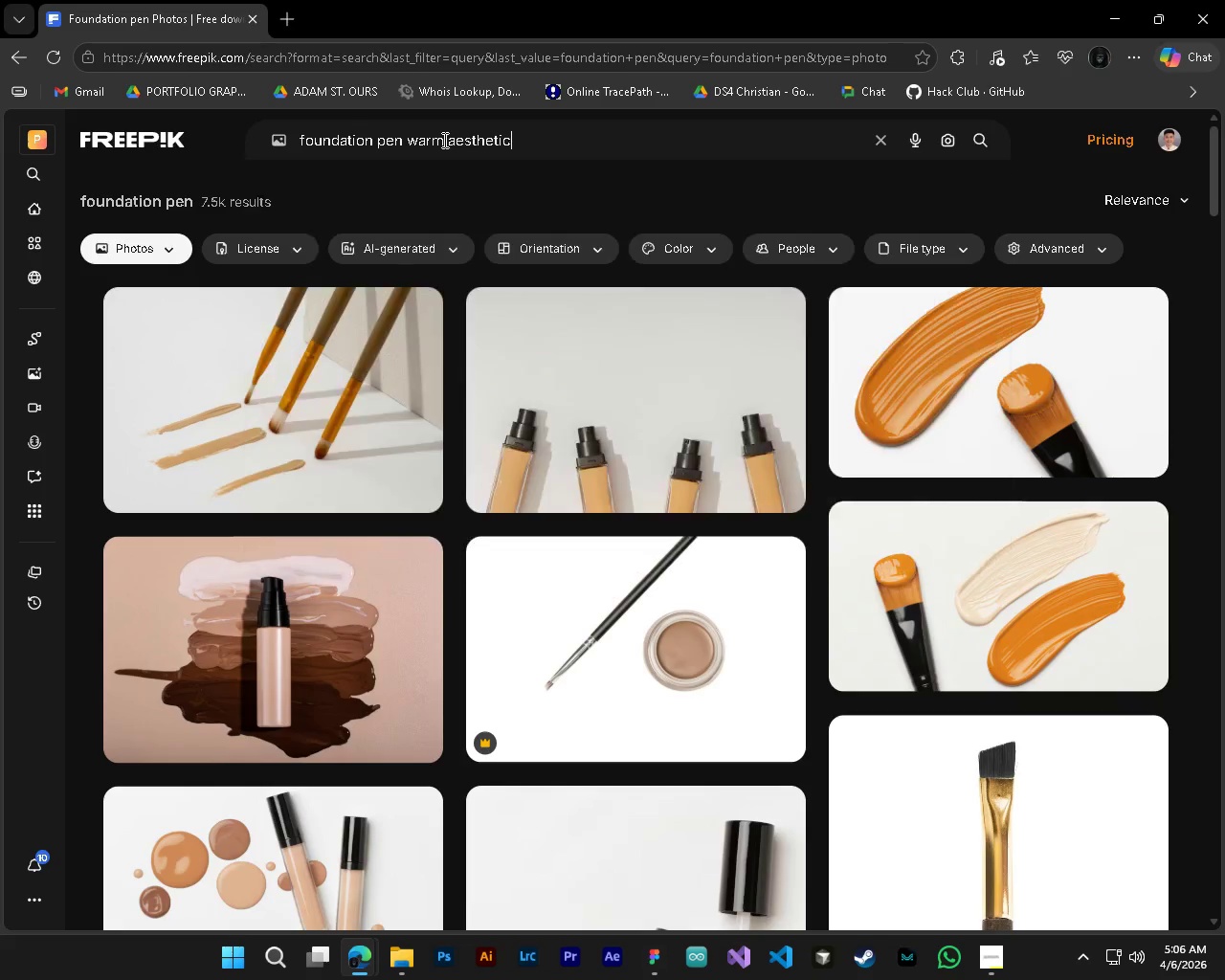 
key(Enter)
 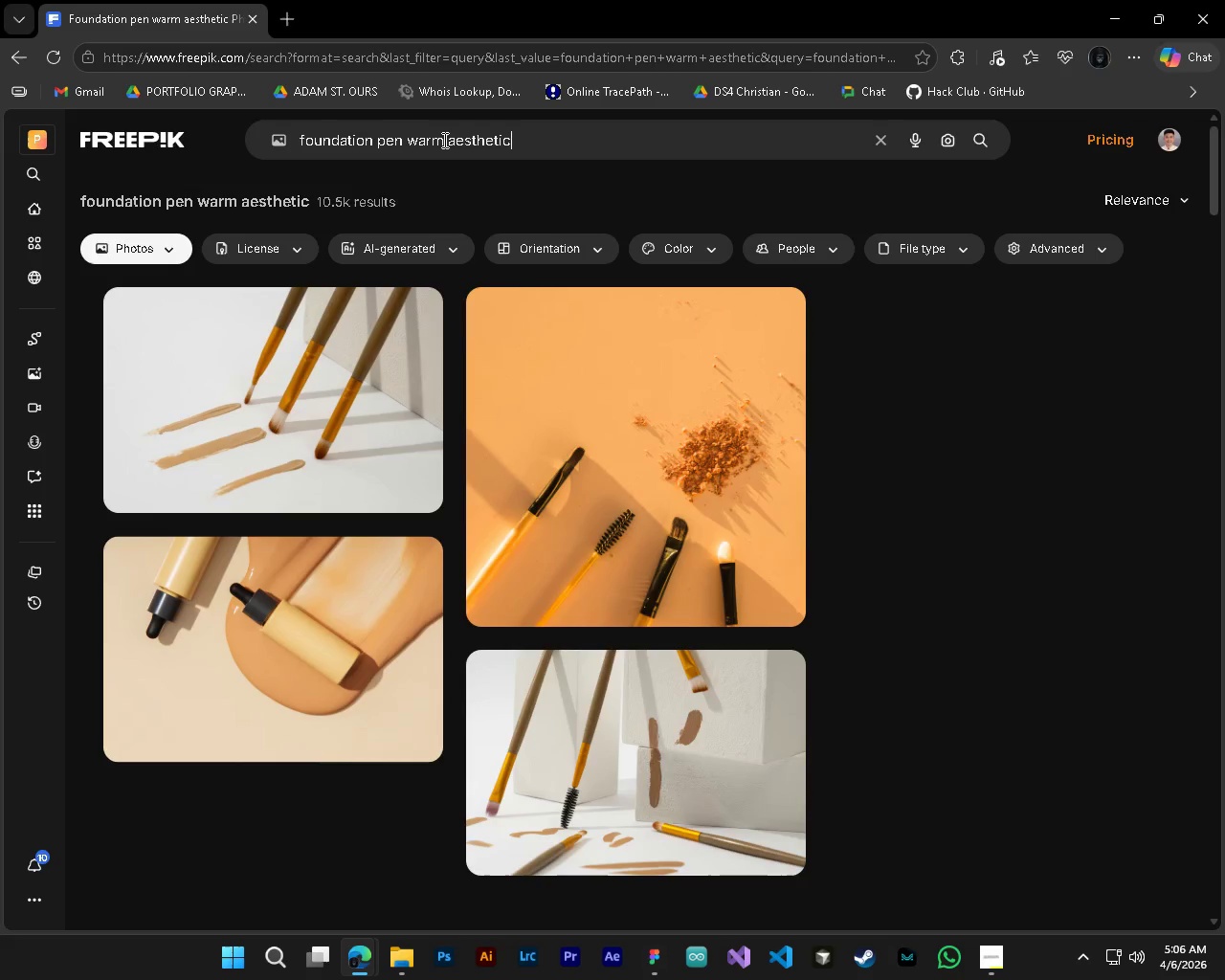 
scroll: coordinate [864, 600], scroll_direction: down, amount: 5.0
 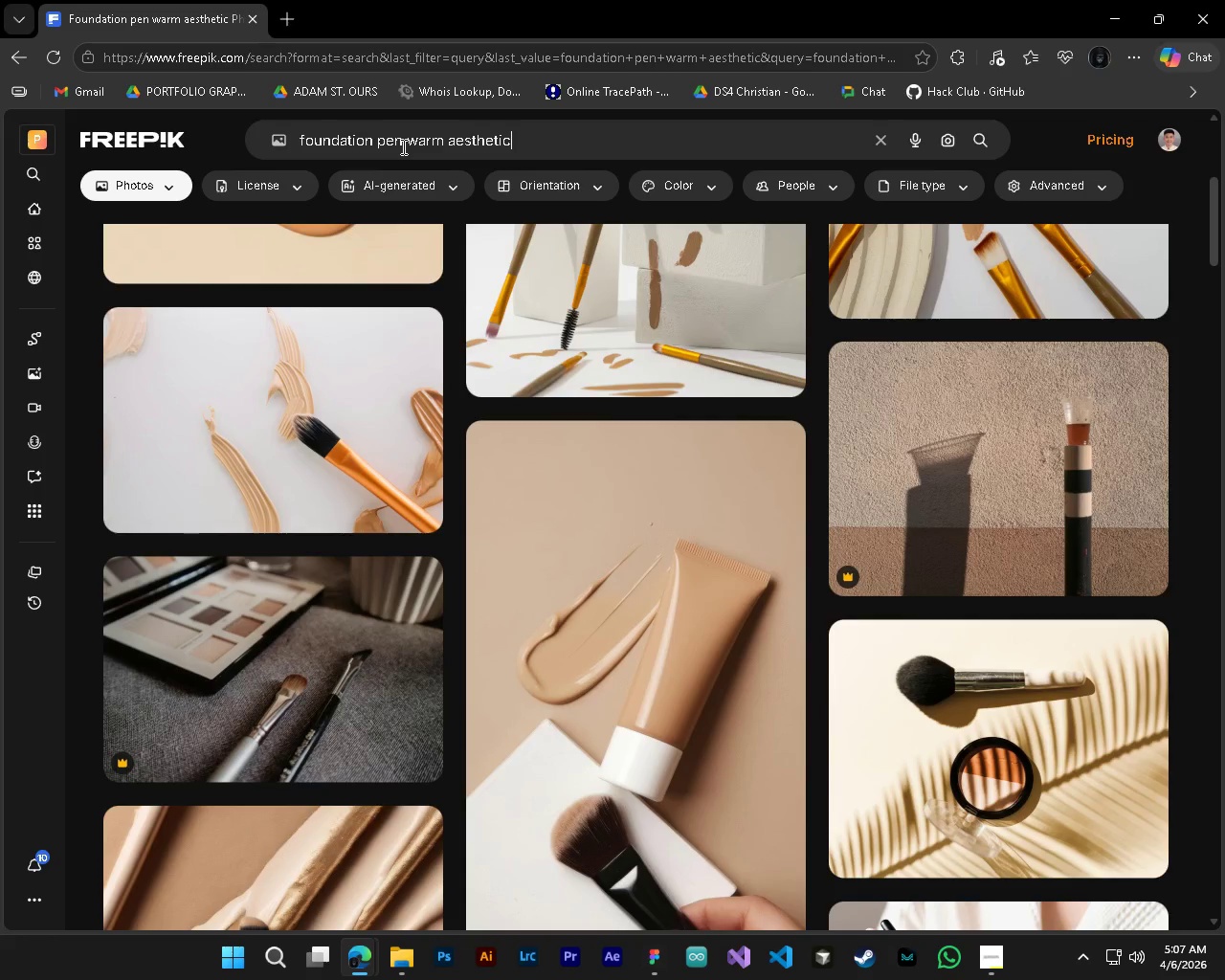 
wait(6.63)
 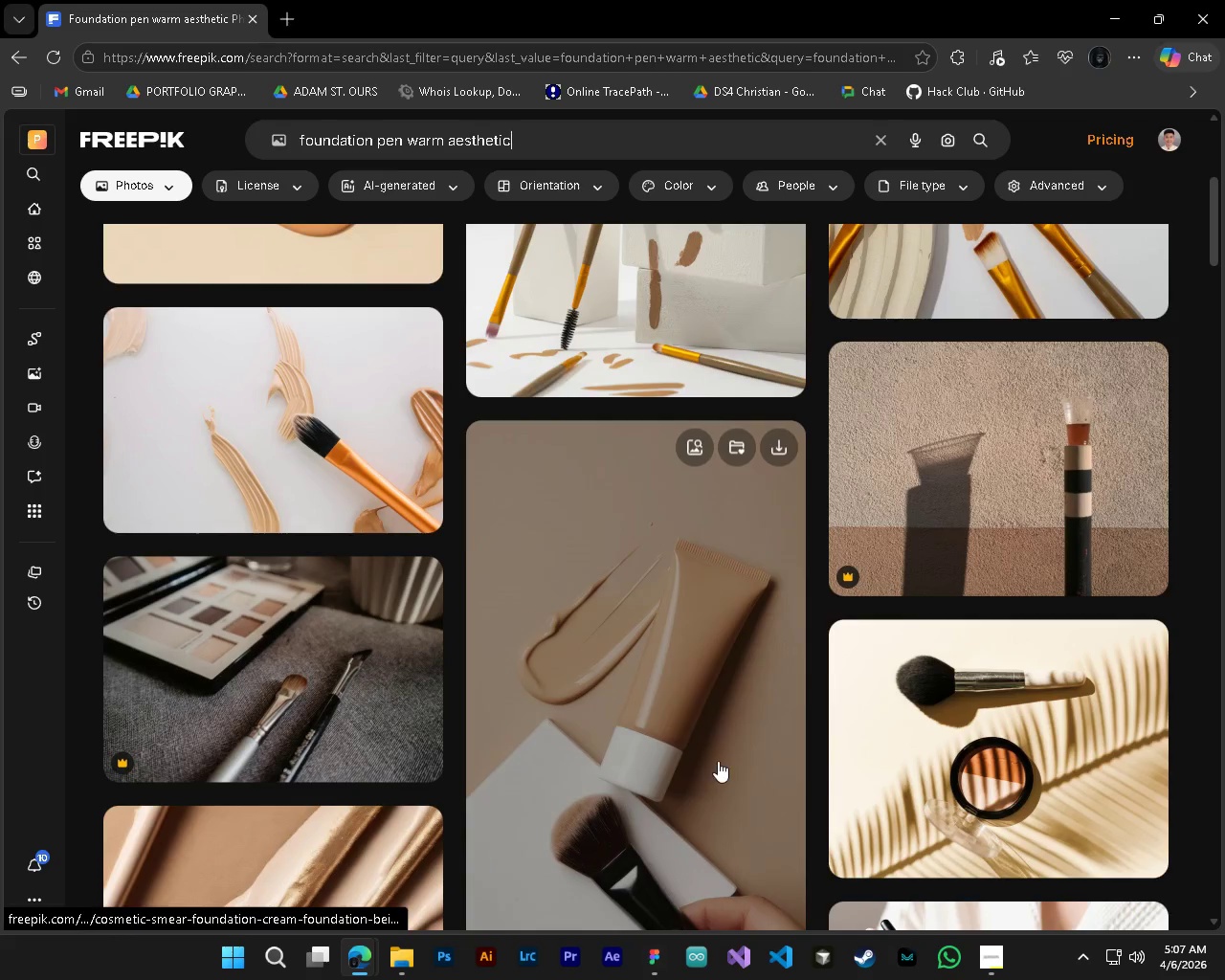 
left_click_drag(start_coordinate=[371, 135], to_coordinate=[339, 136])
 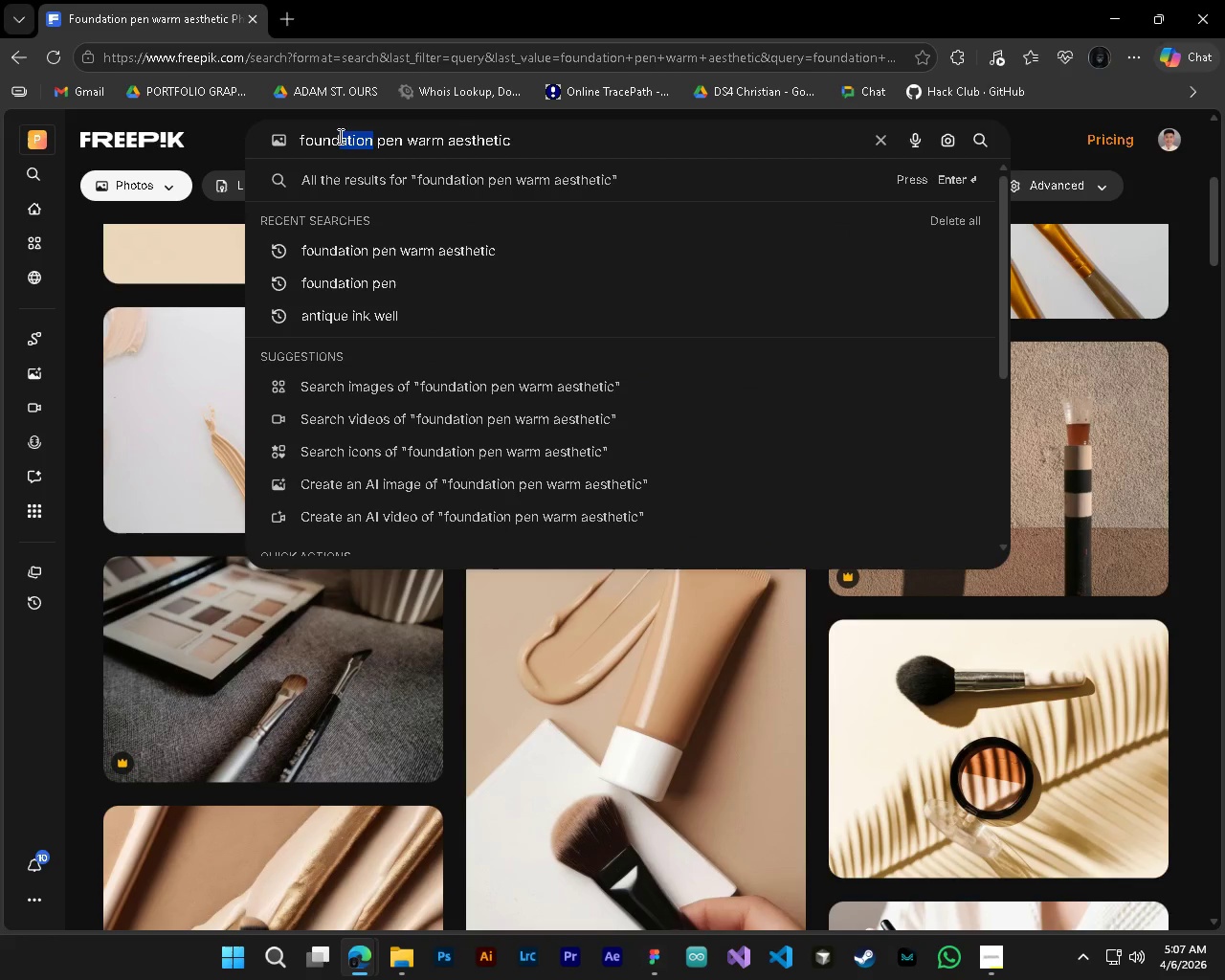 
key(Backspace)
key(Backspace)
key(Backspace)
type(ntain)
 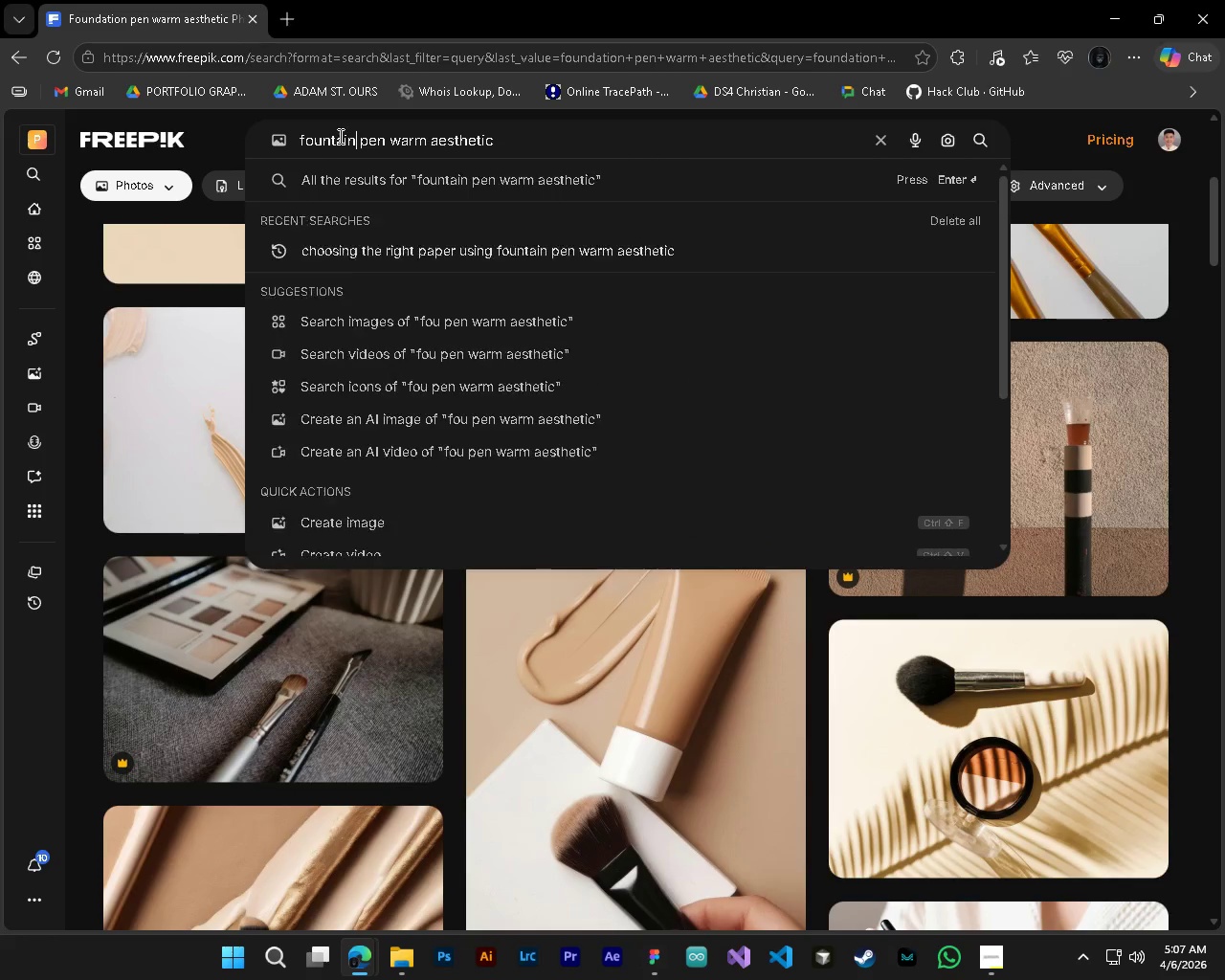 
key(Enter)
 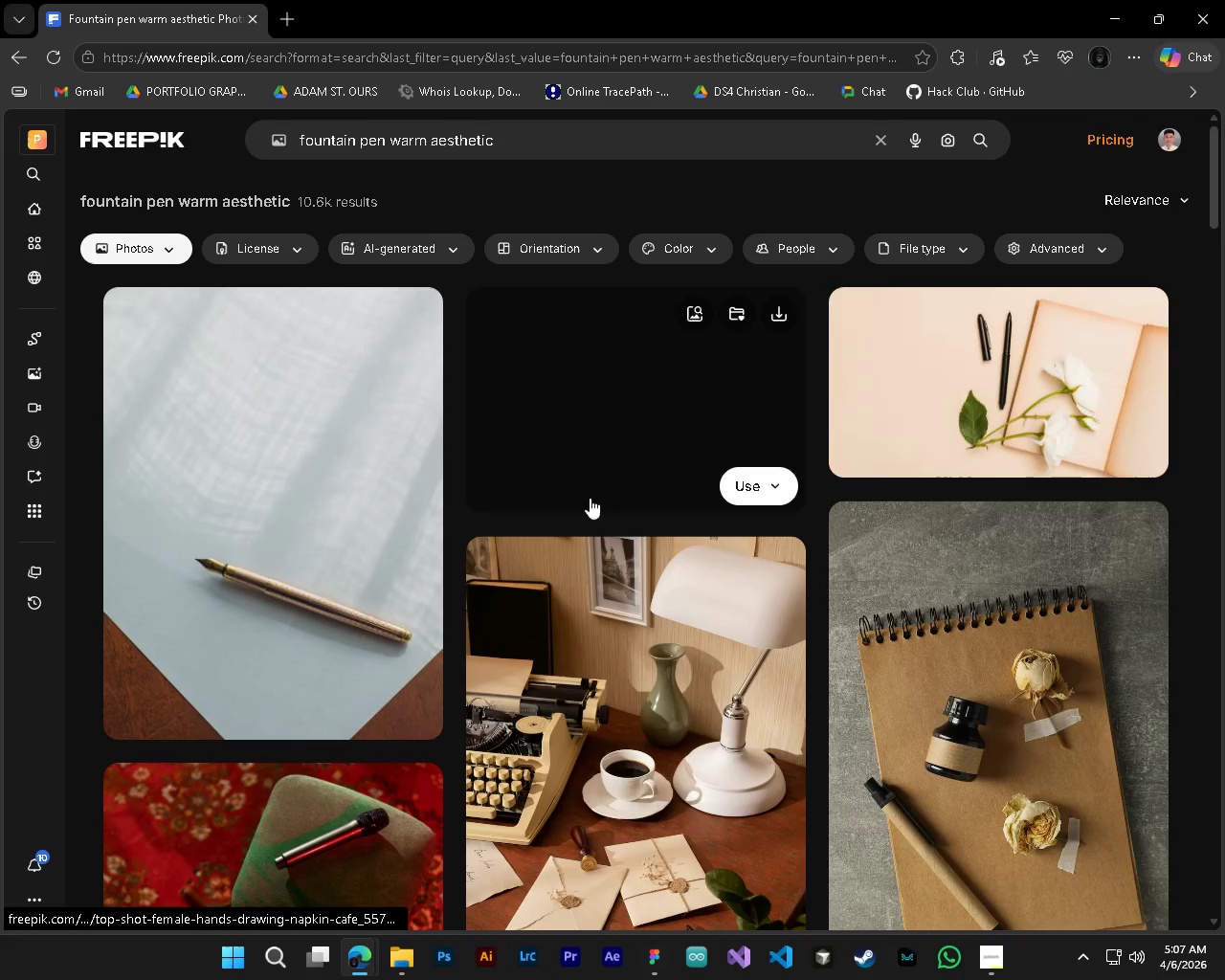 
scroll: coordinate [663, 803], scroll_direction: down, amount: 7.0
 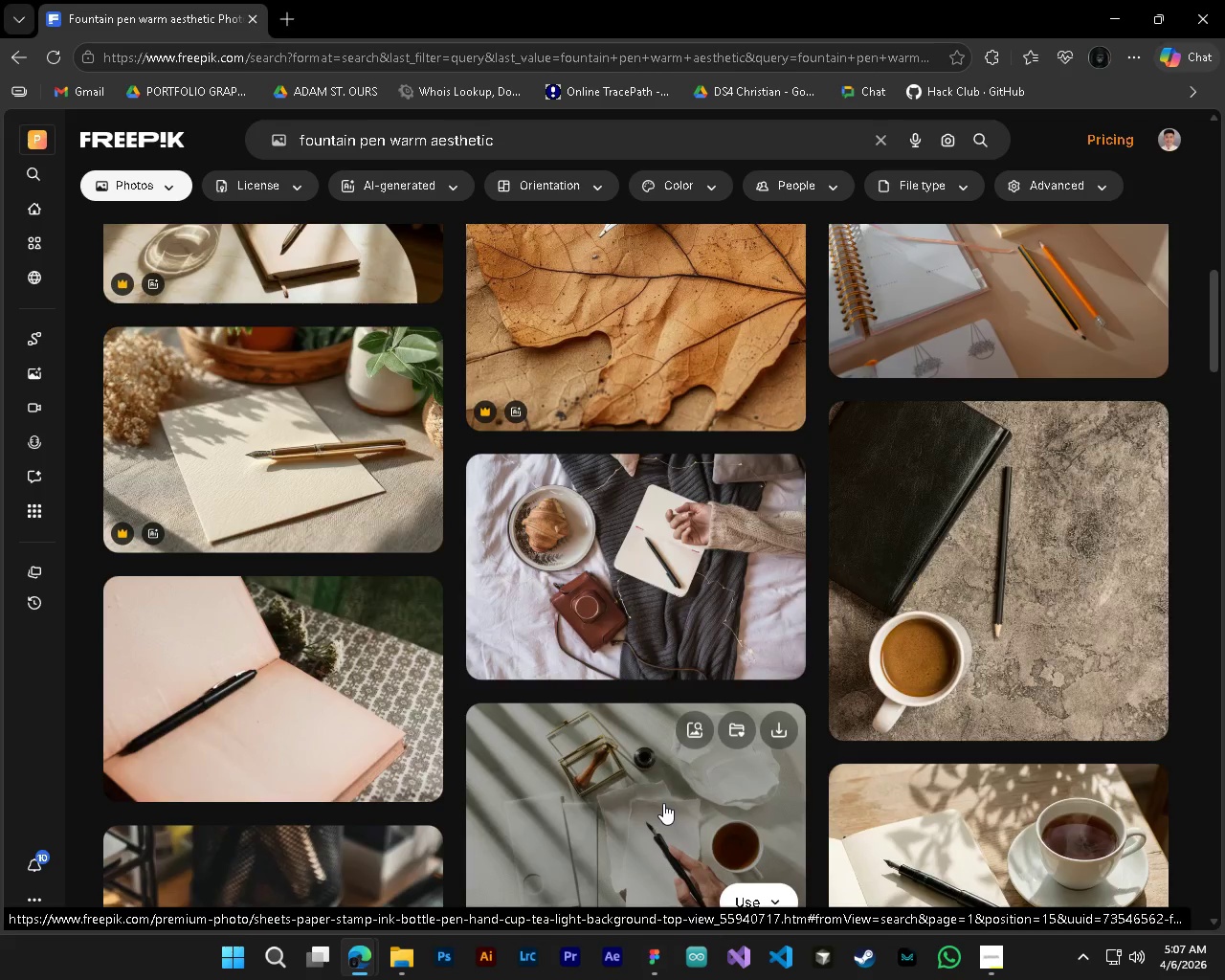 
scroll: coordinate [663, 803], scroll_direction: up, amount: 3.0
 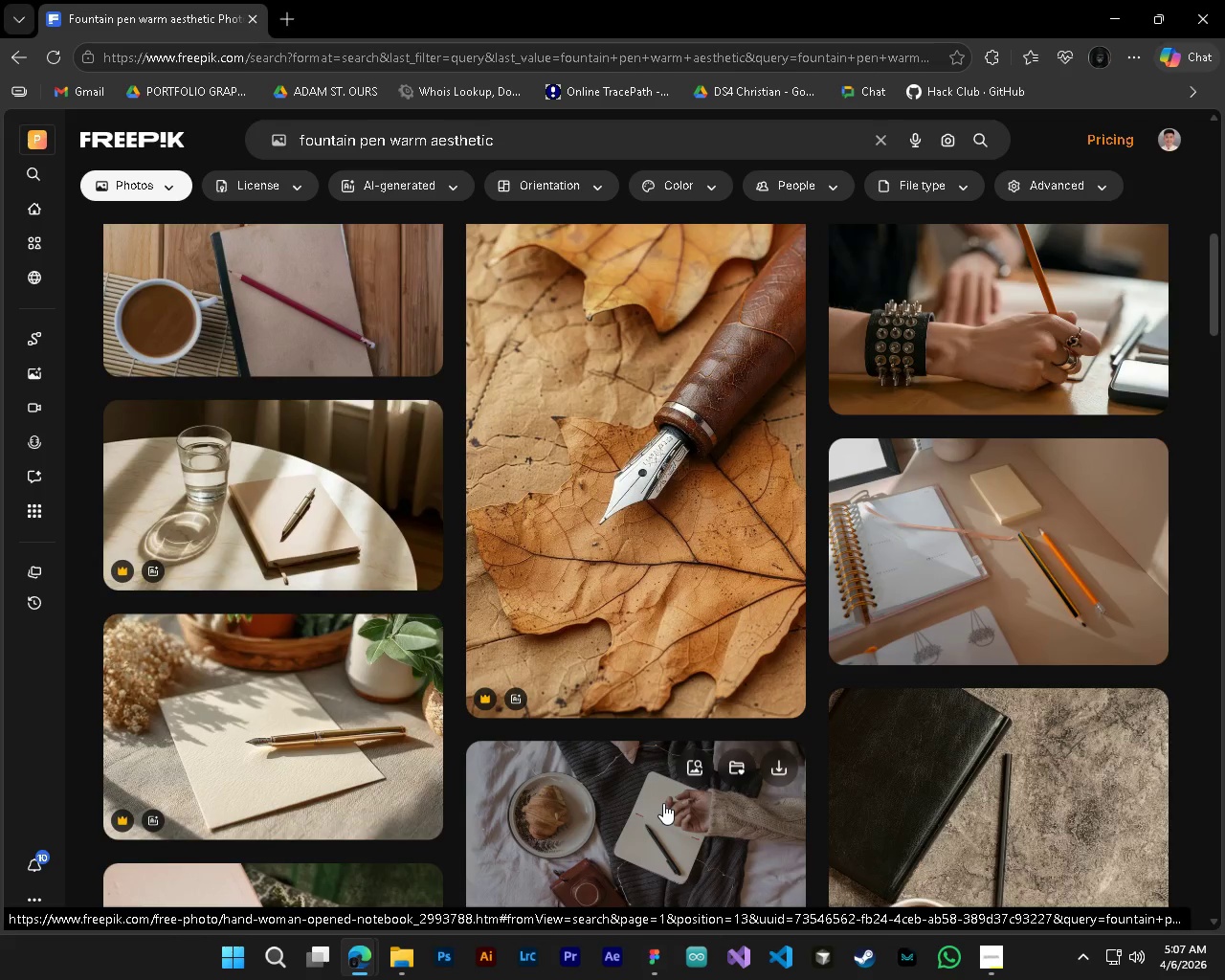 
scroll: coordinate [184, 759], scroll_direction: down, amount: 18.0
 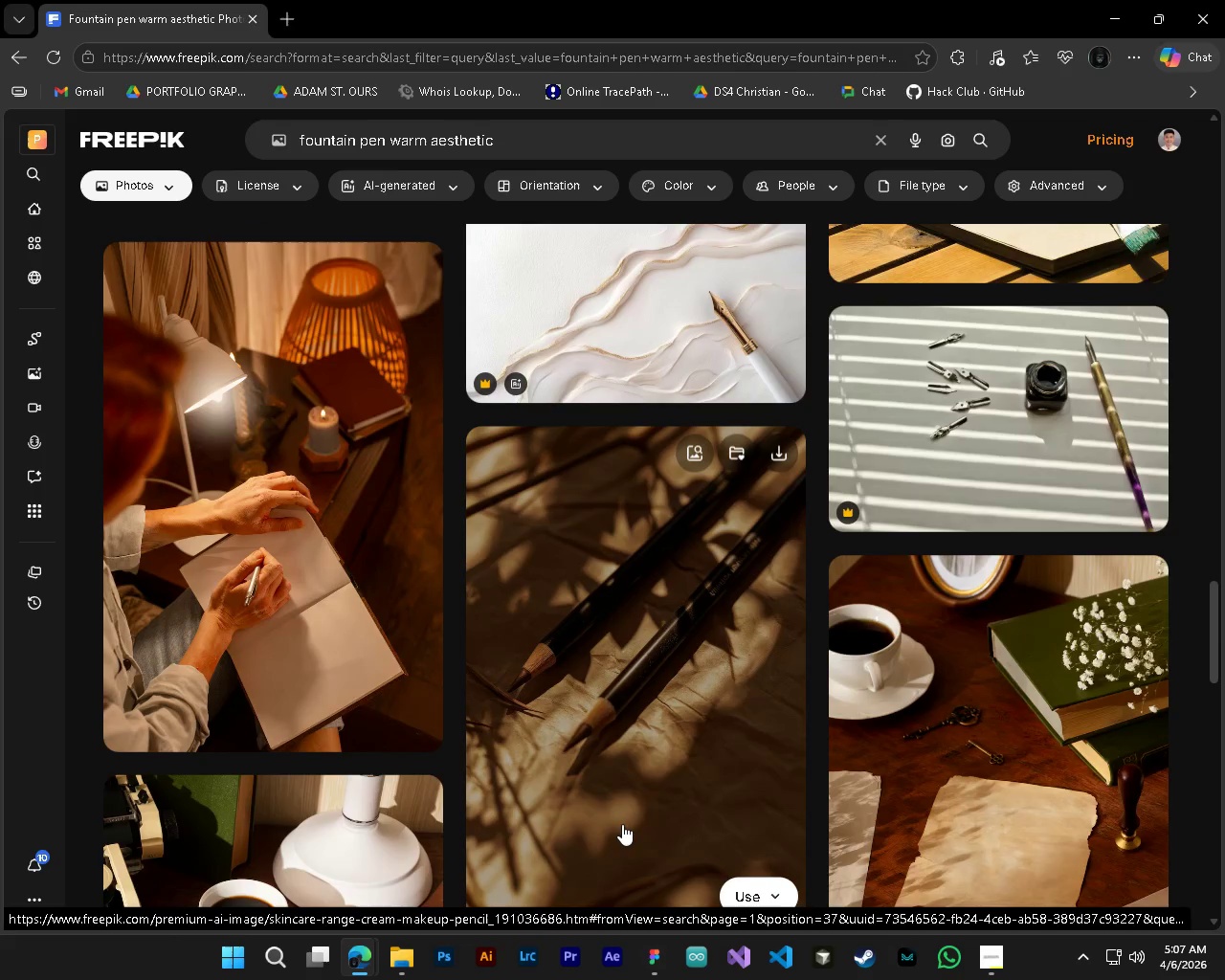 
scroll: coordinate [723, 693], scroll_direction: down, amount: 23.0
 